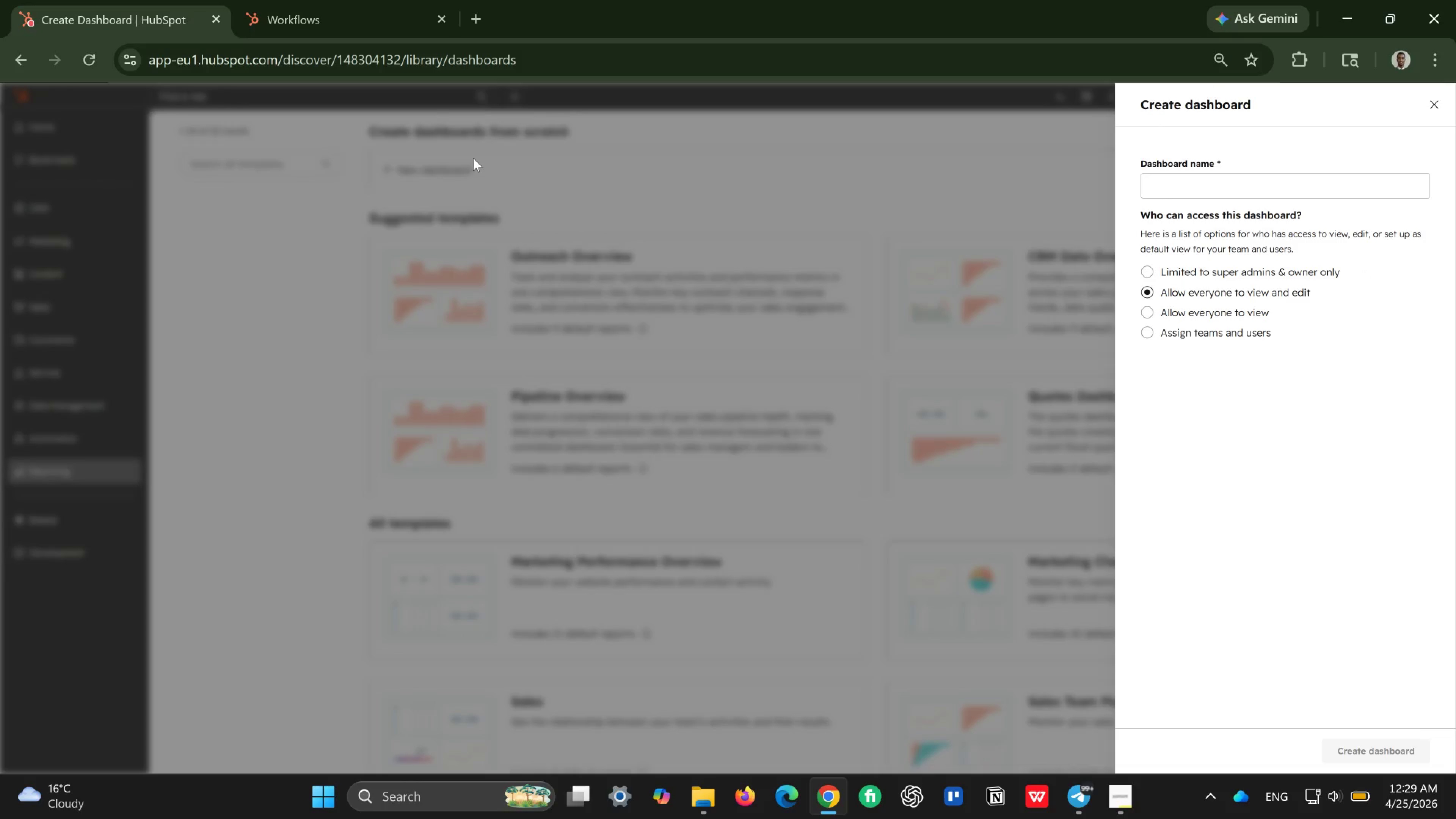 
left_click([1216, 192])
 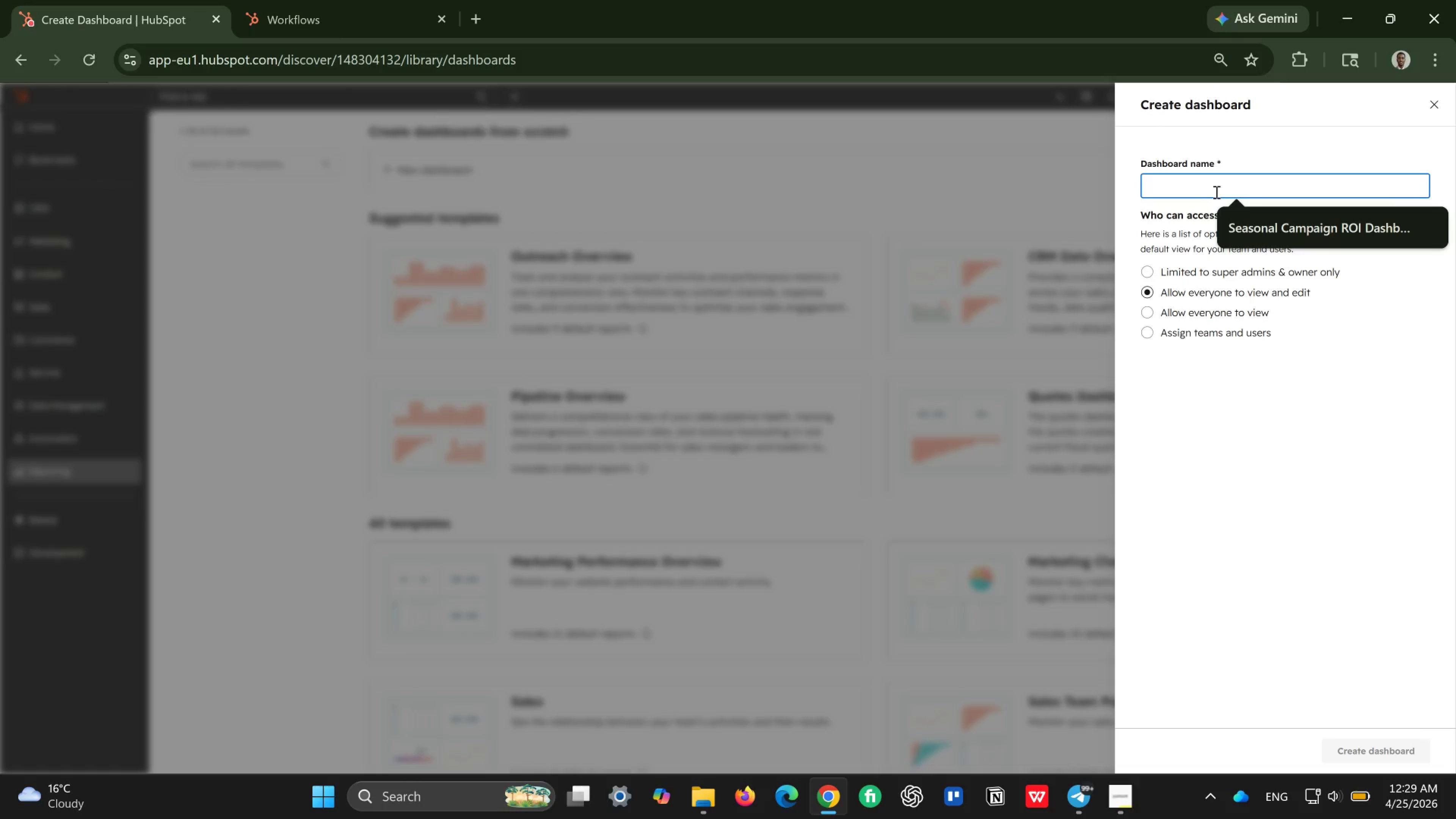 
key(Control+Equal)
 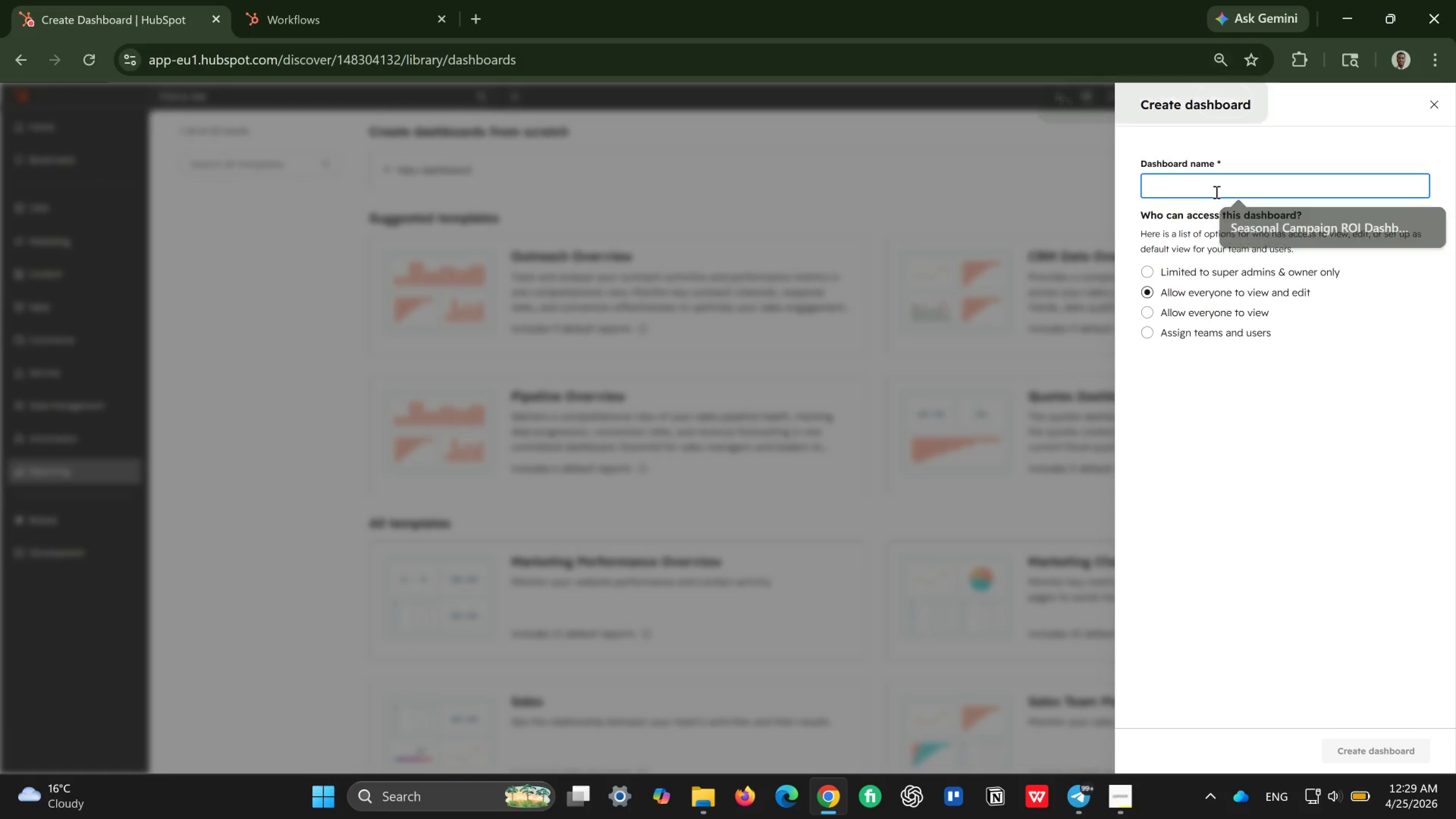 
key(Control+Equal)
 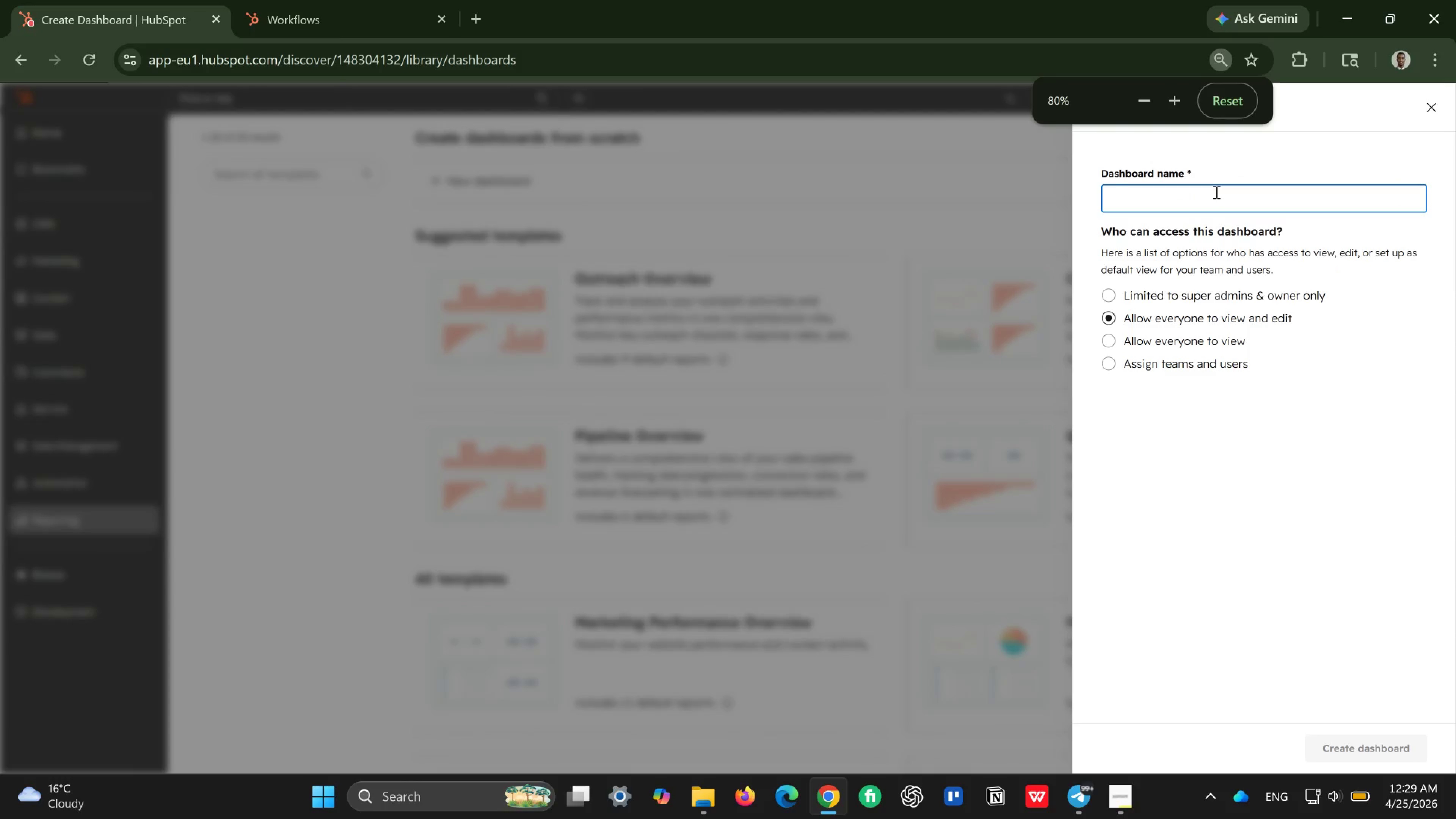 
key(Control+Equal)
 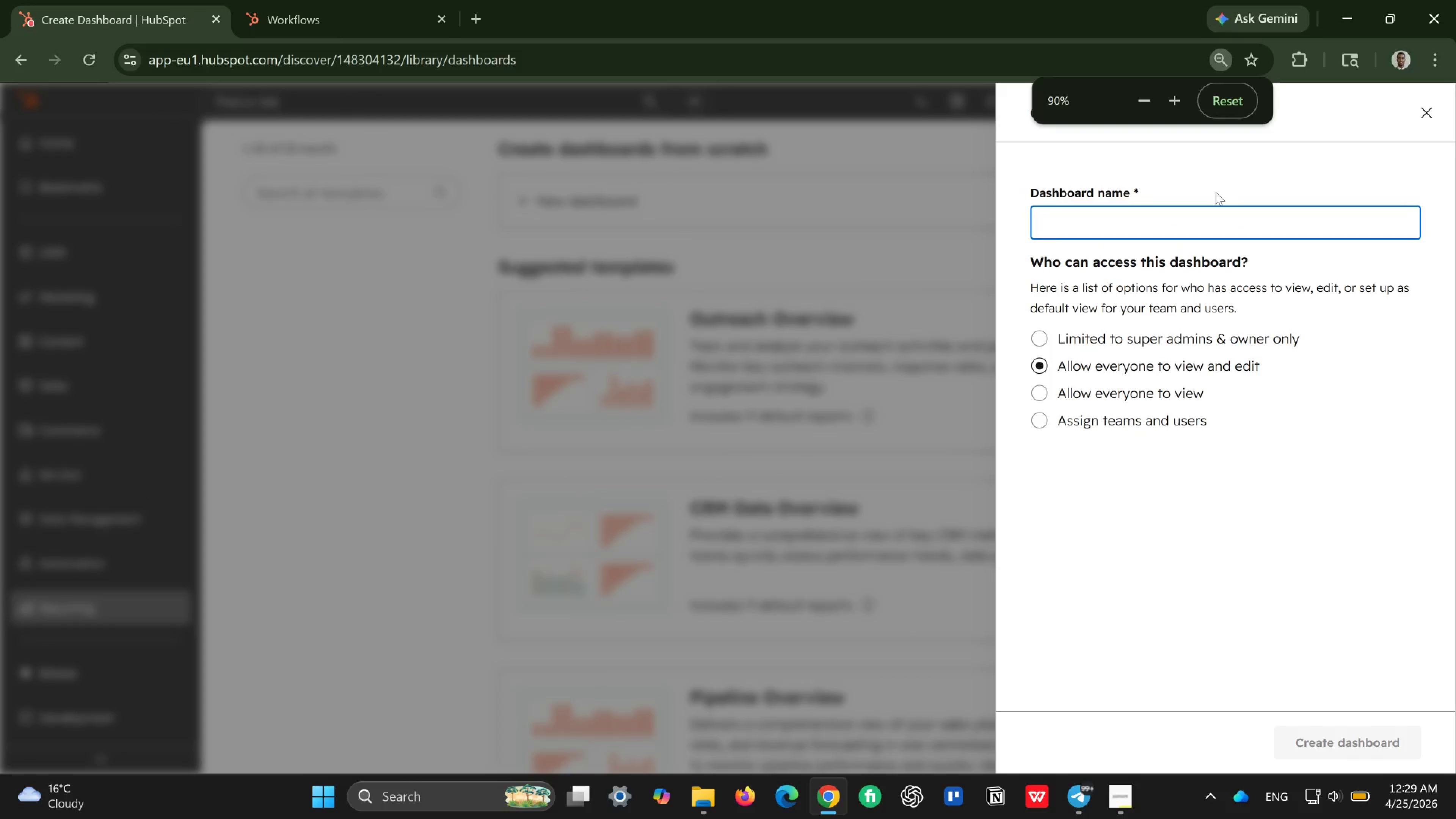 
key(Control+Equal)
 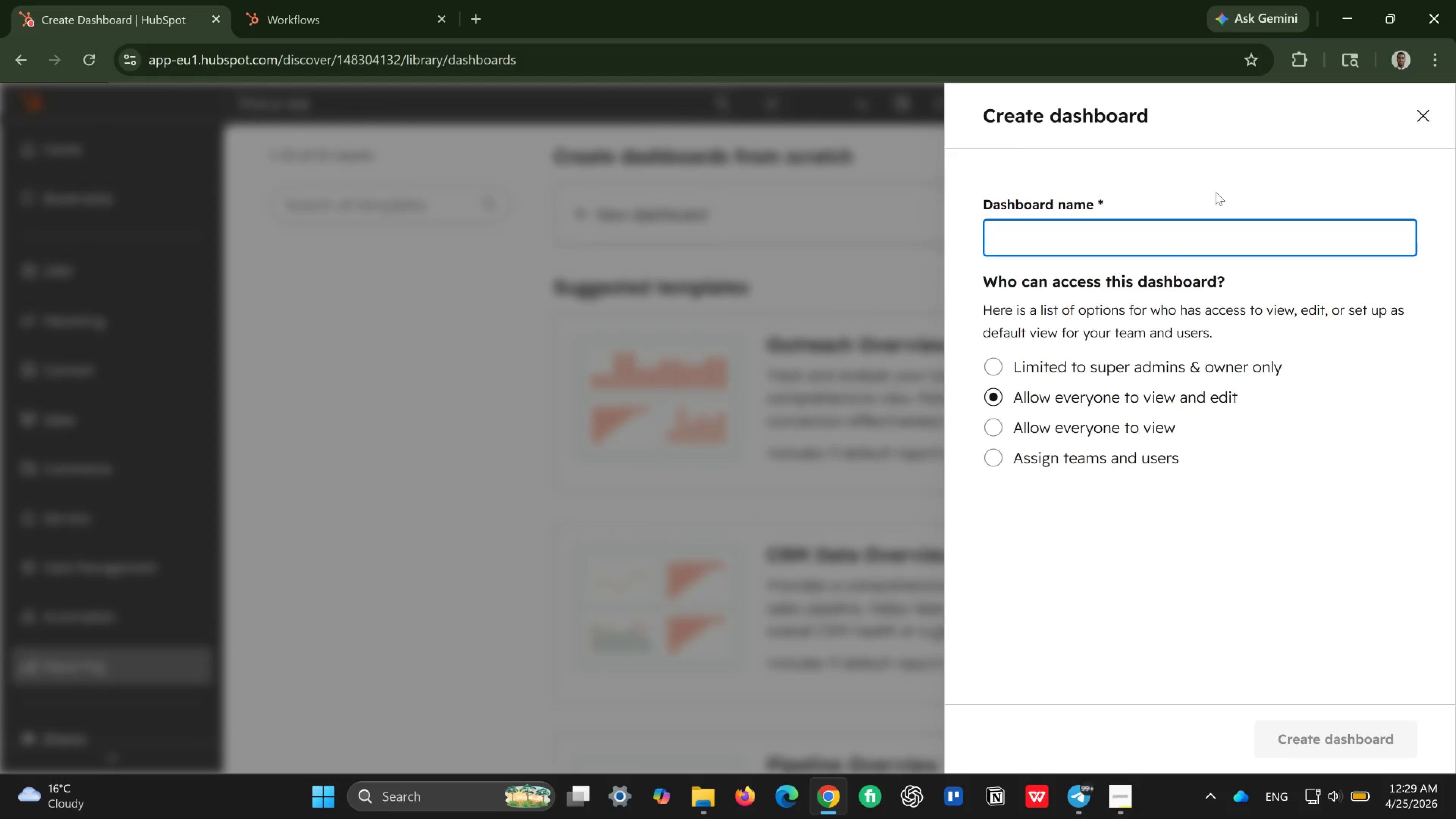 
type(Ironwood Pipelinw)
key(Backspace)
type(e Optimization C)
key(Backspace)
type(Dashboard)
 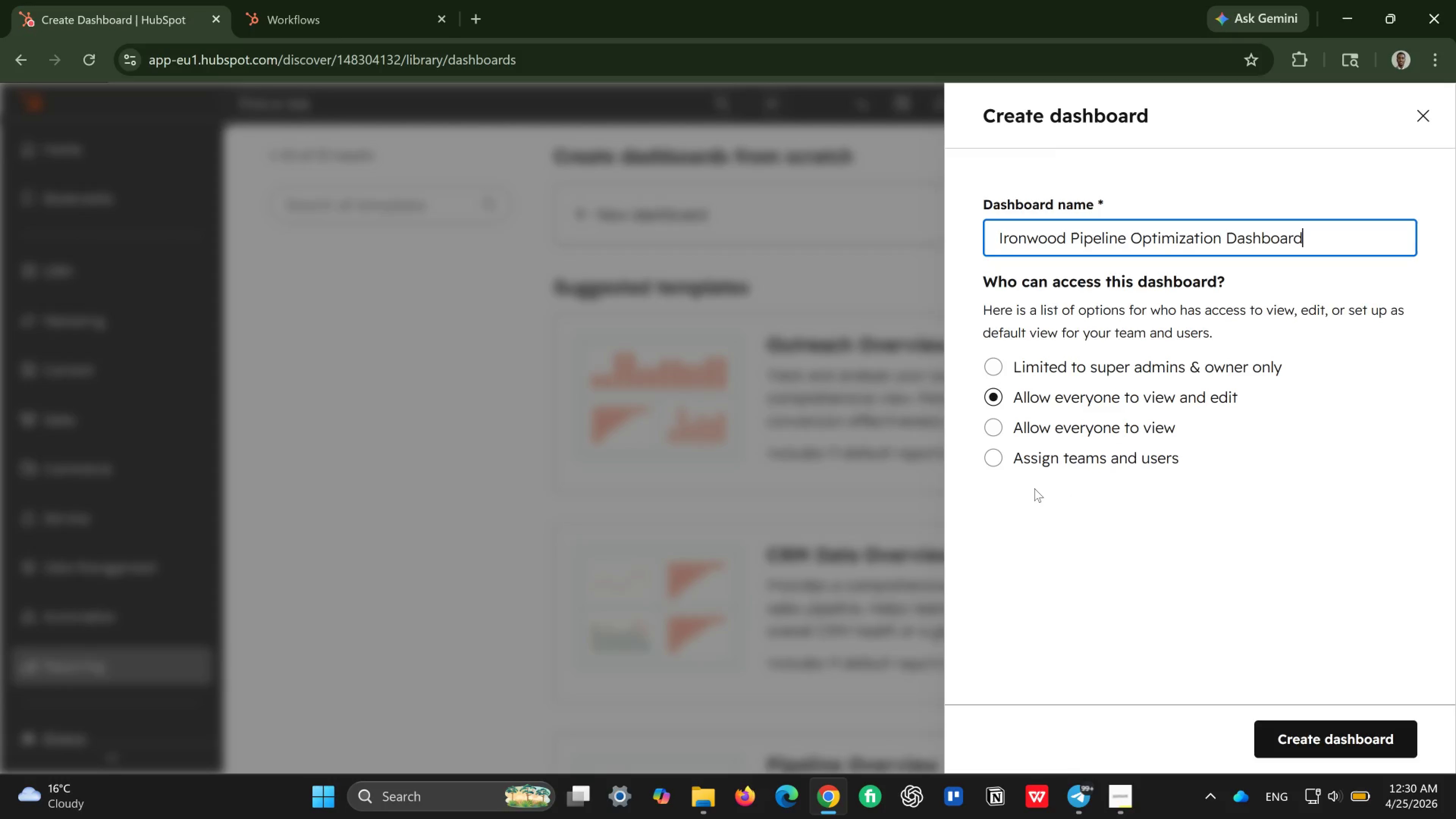 
wait(5.97)
 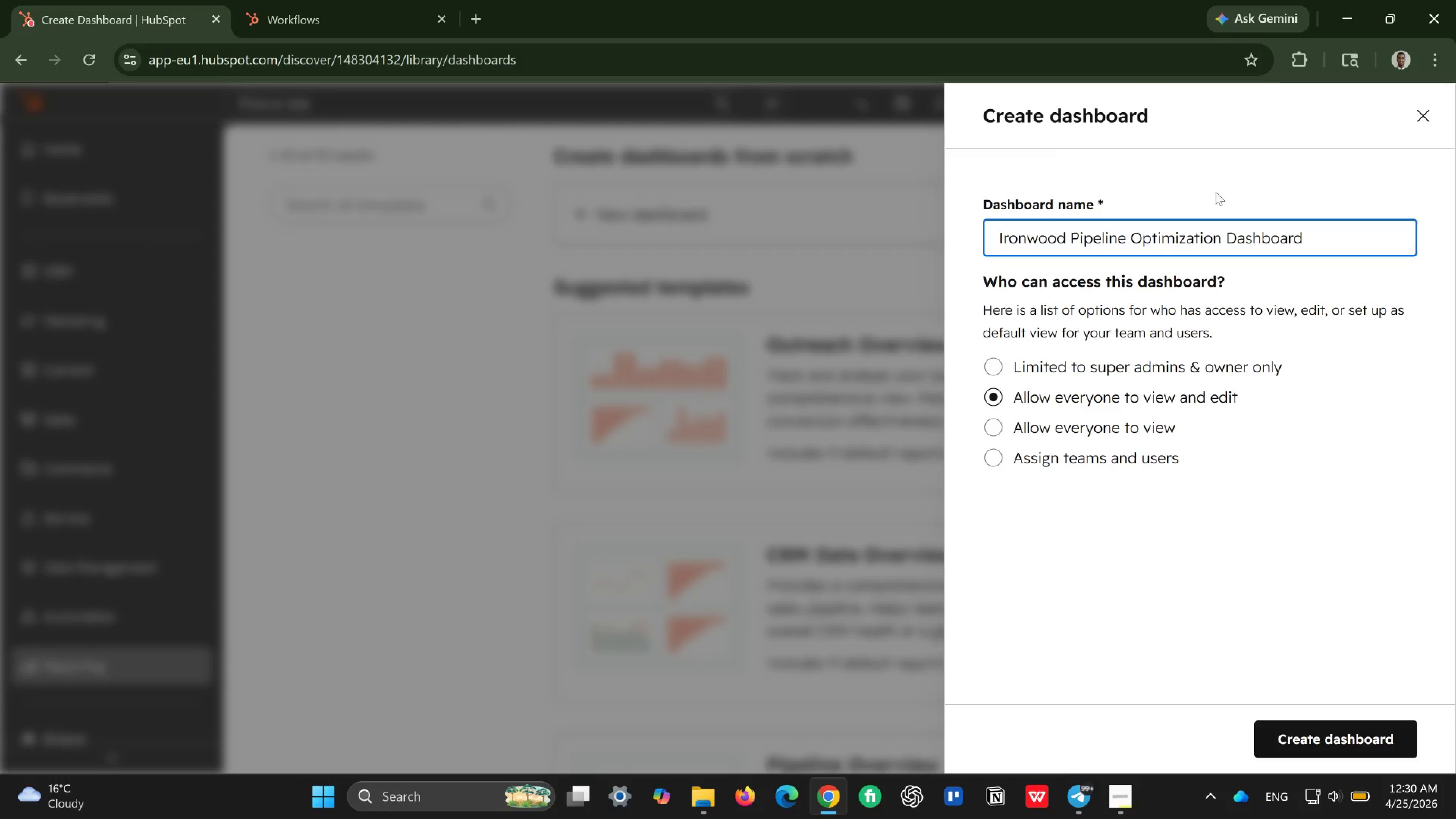 
left_click([992, 462])
 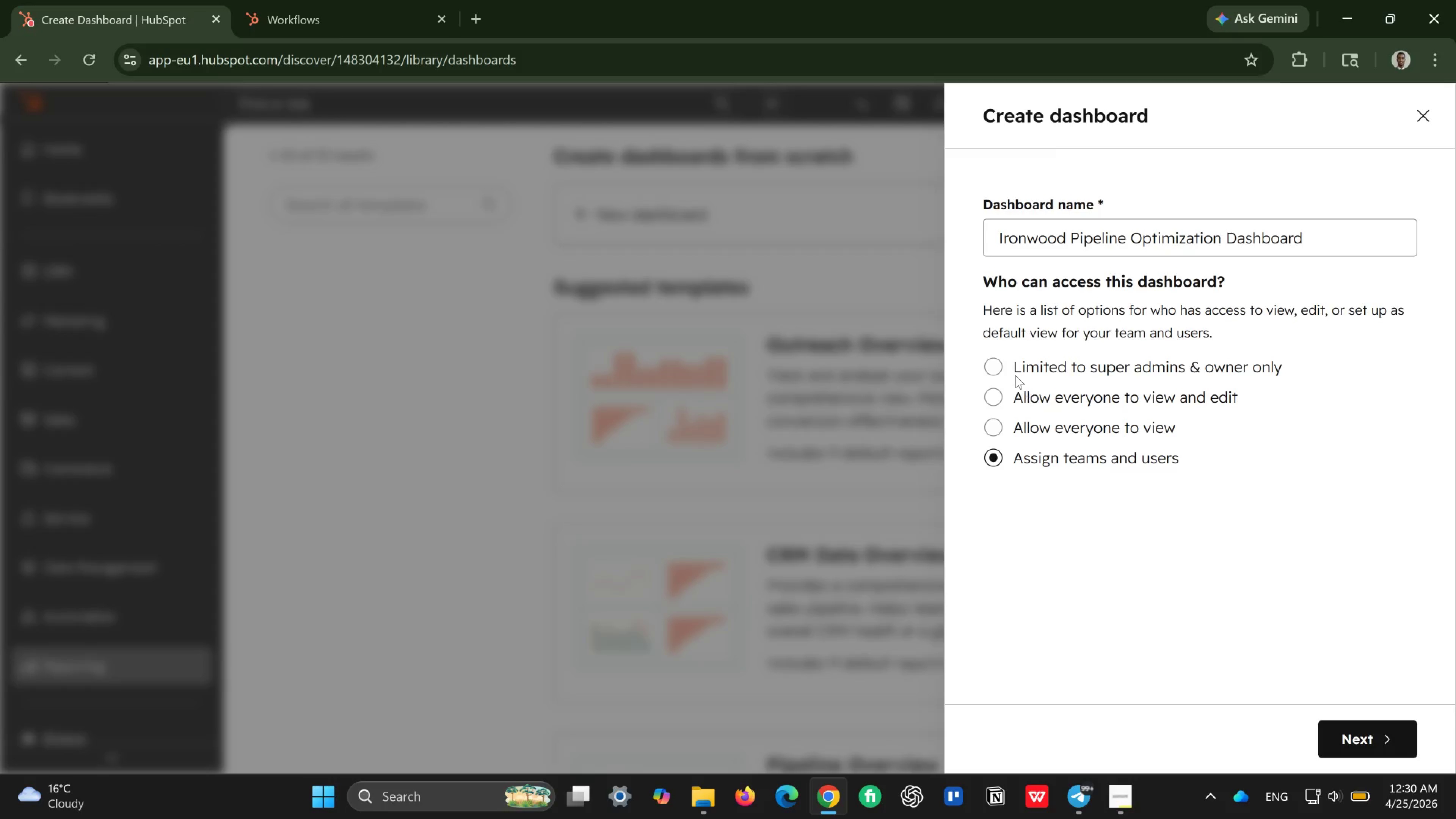 
wait(6.93)
 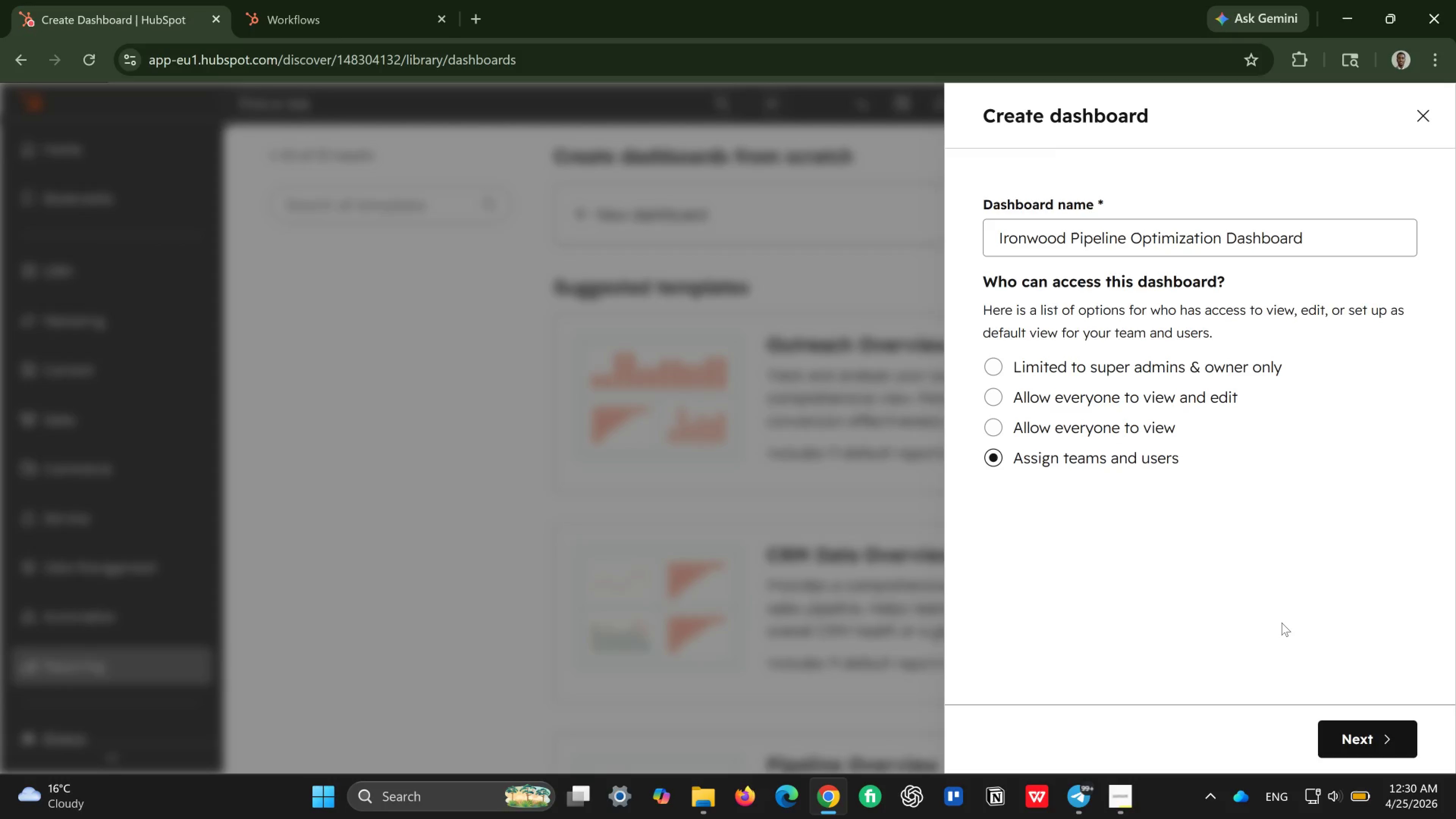 
left_click([998, 397])
 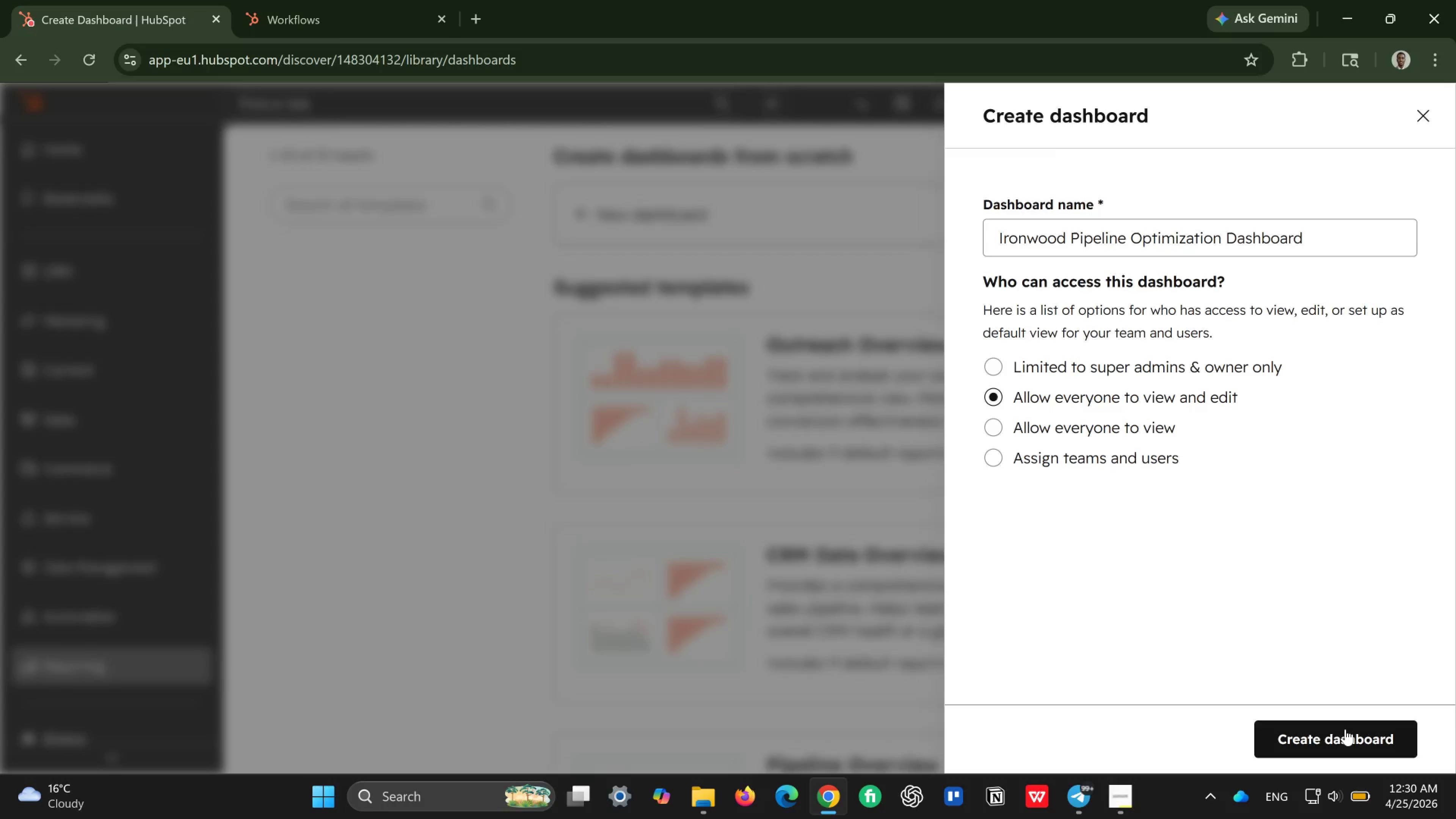 
left_click([1345, 729])
 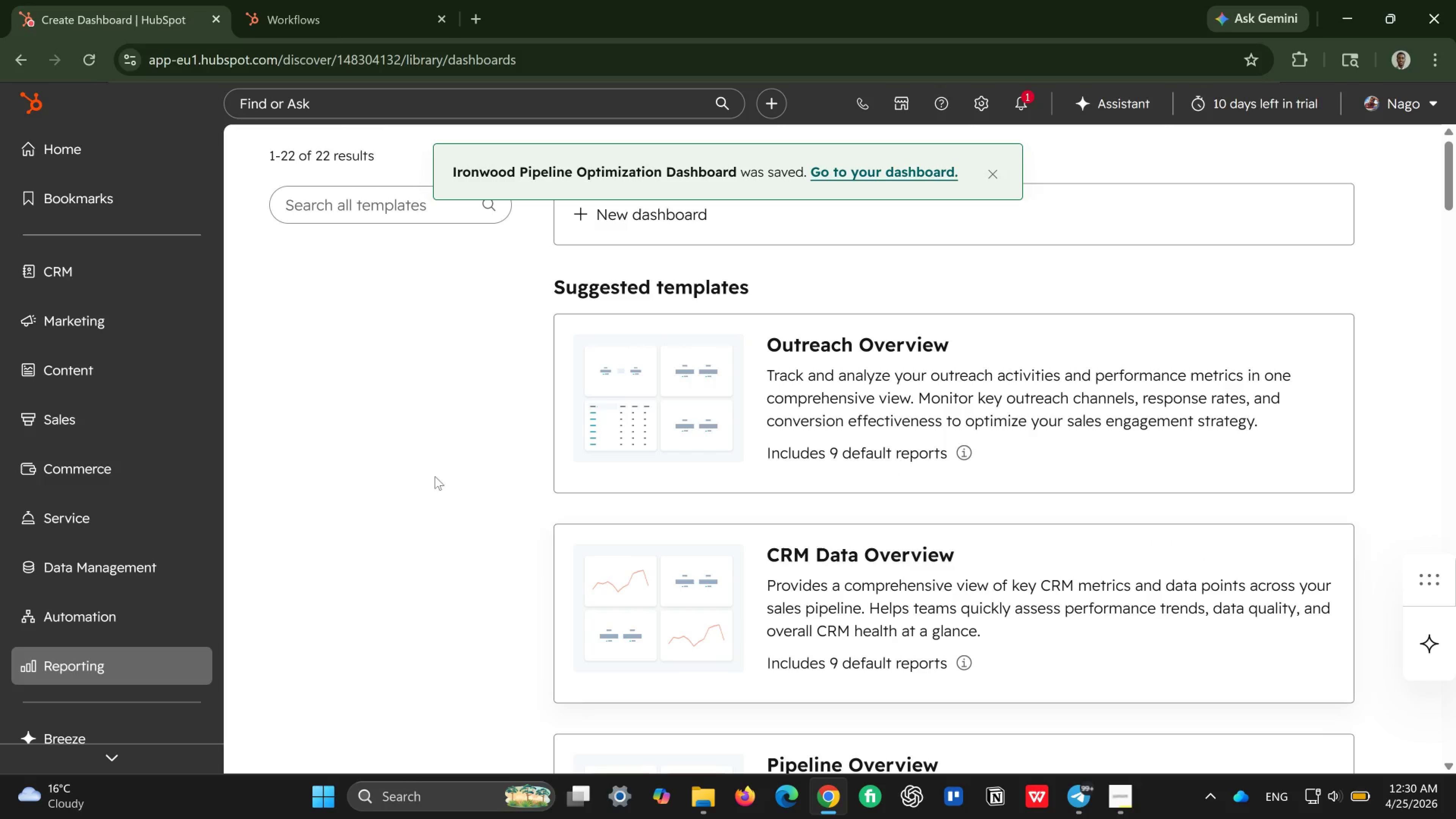 
wait(10.08)
 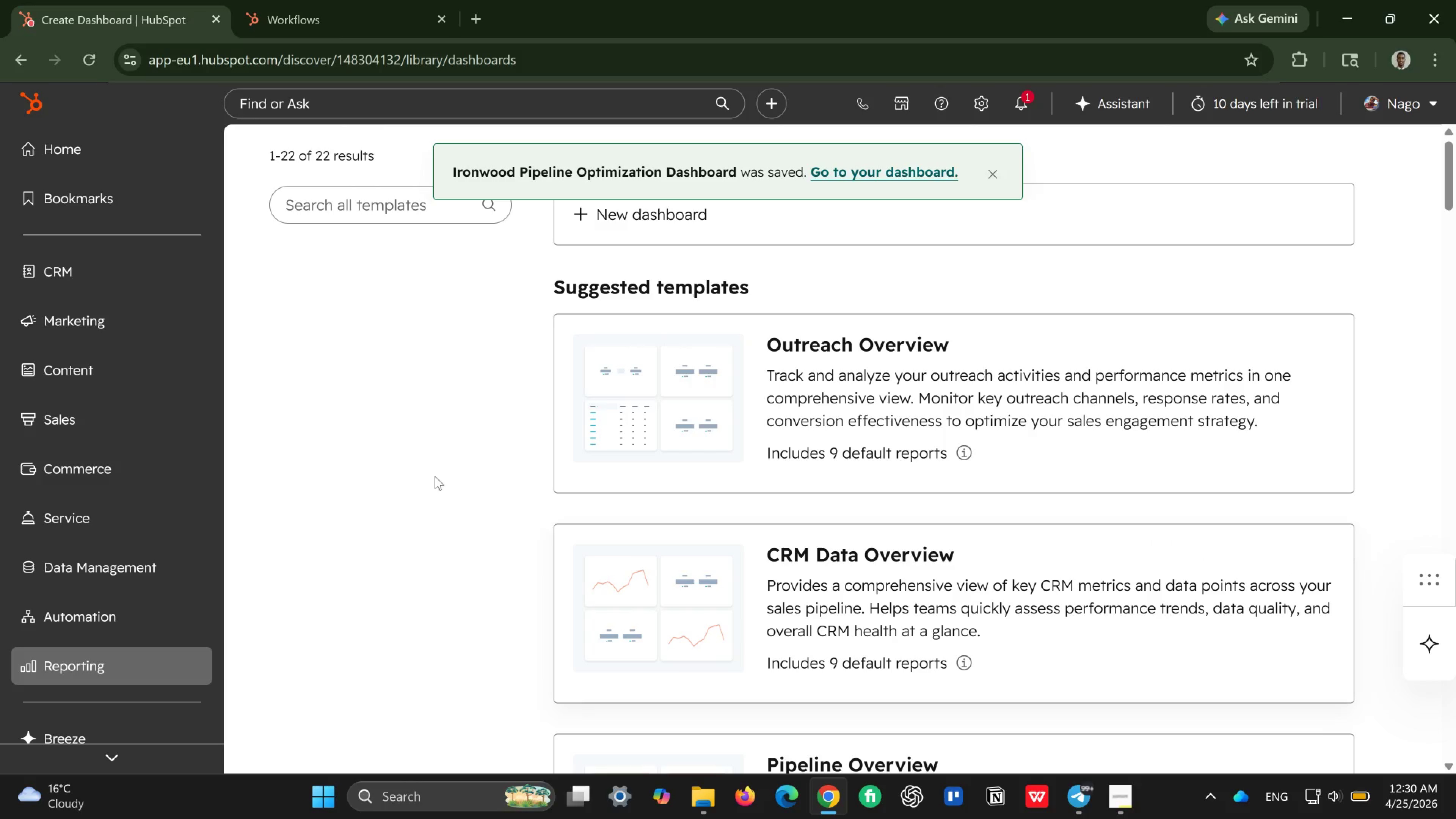 
left_click([117, 669])
 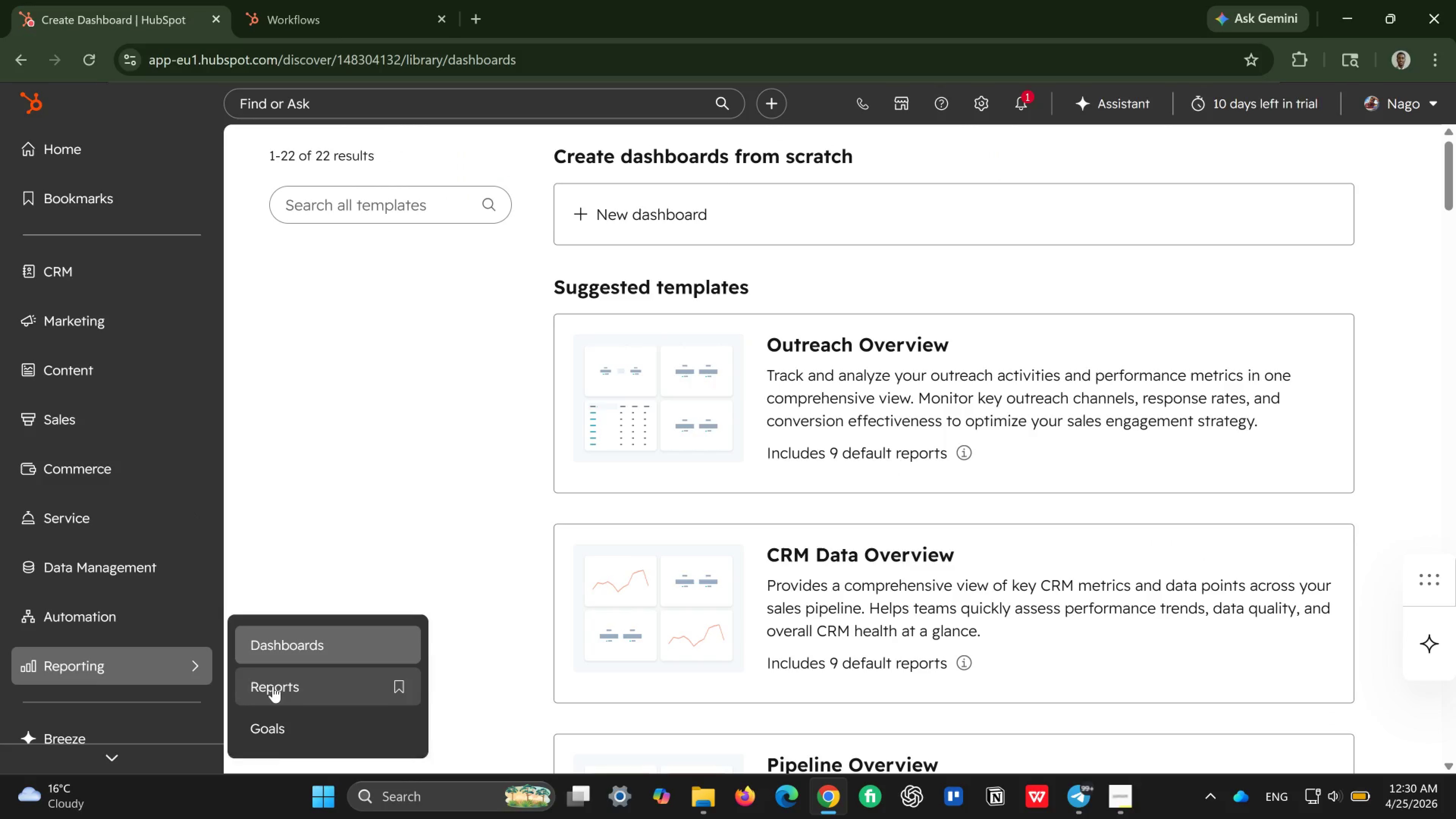 
left_click([273, 686])
 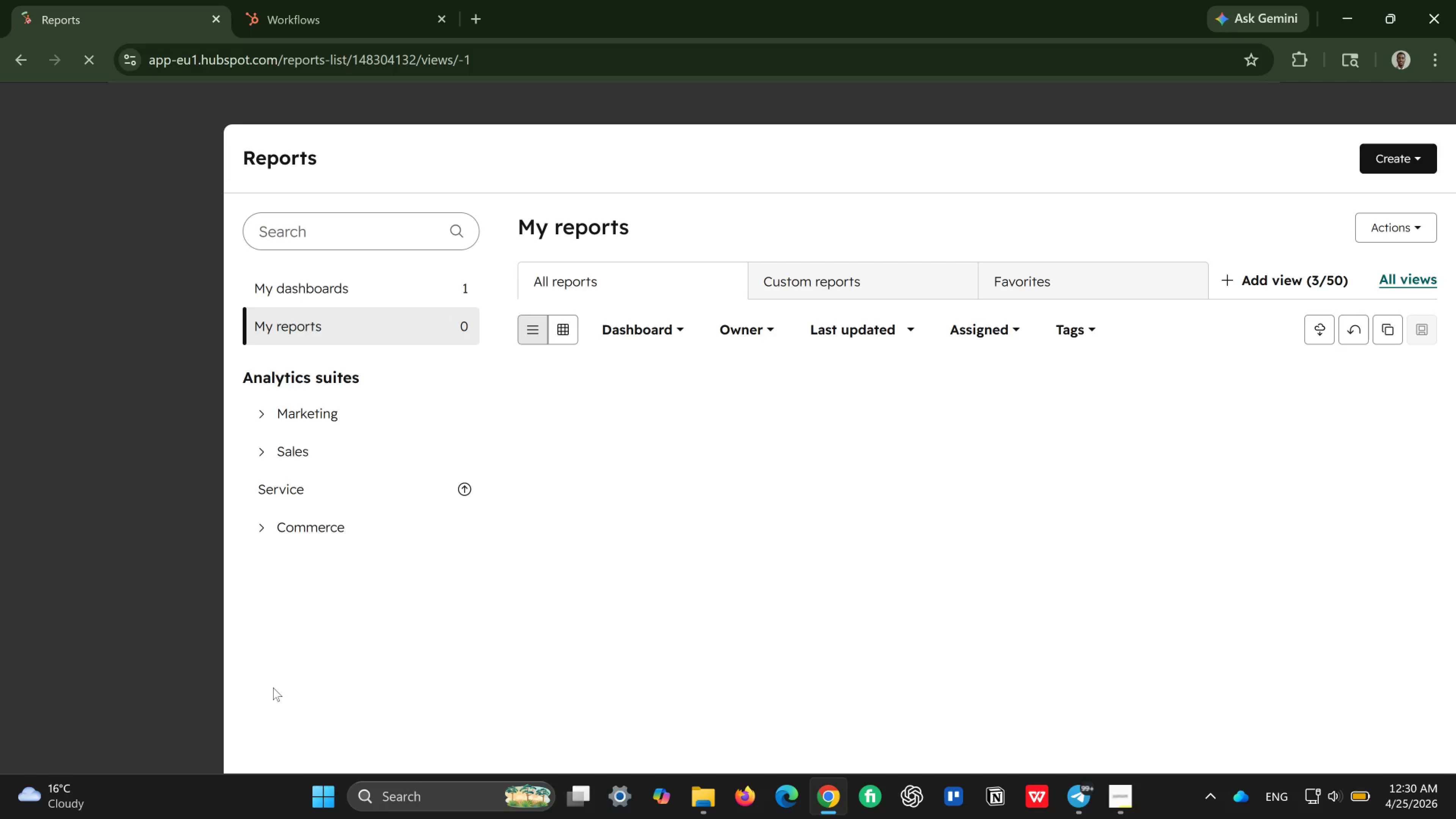 
wait(9.19)
 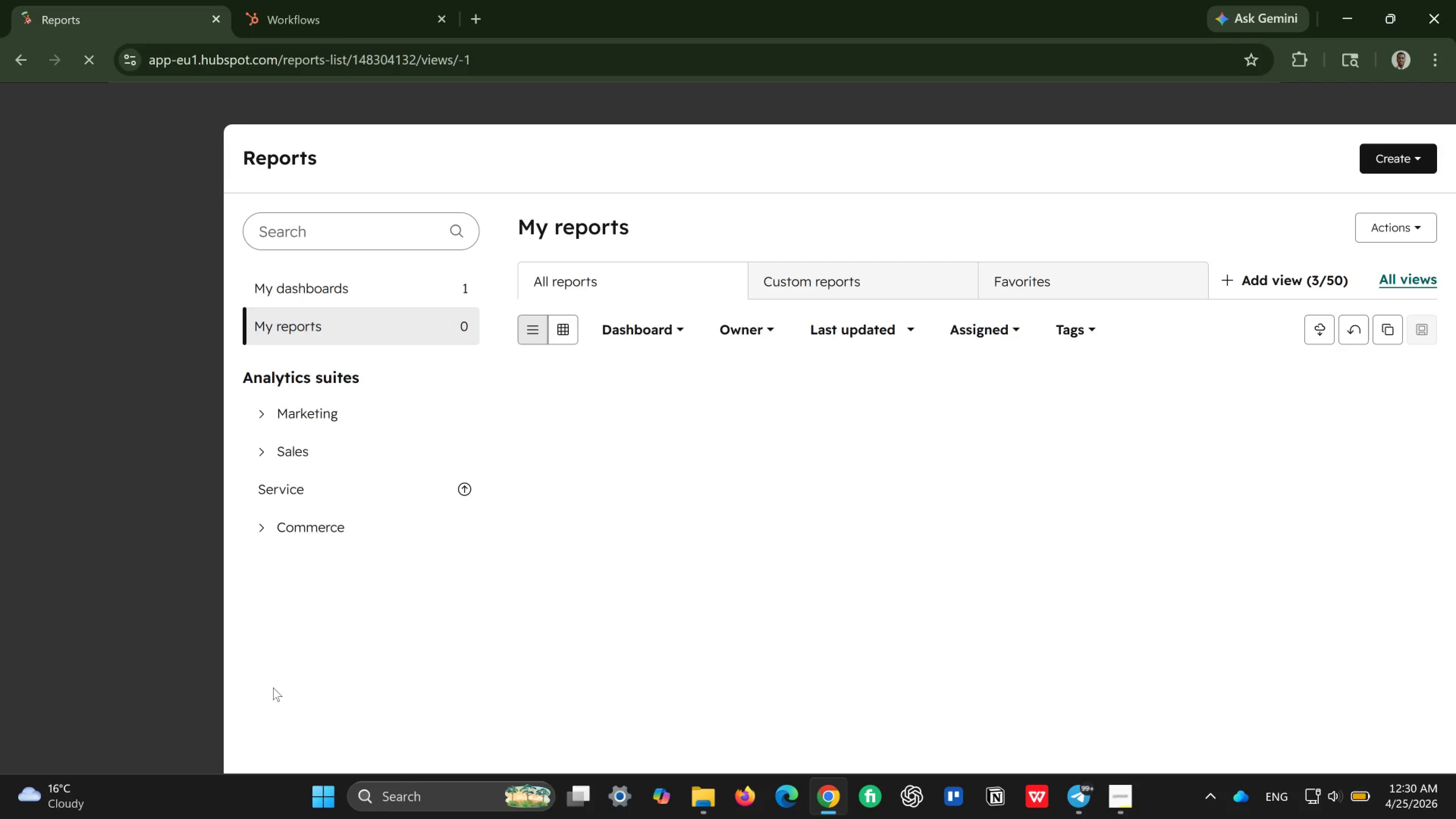 
left_click([1409, 150])
 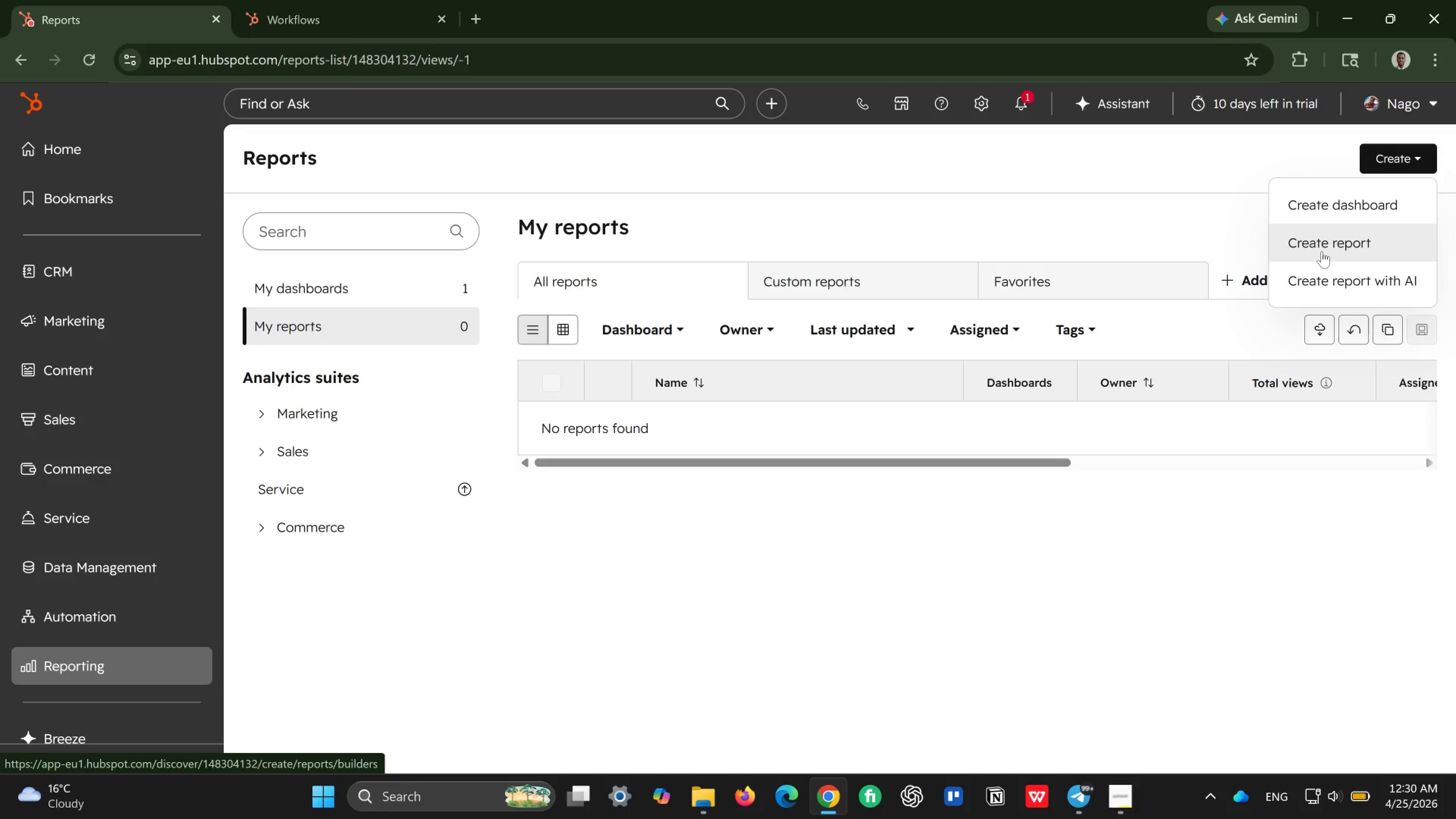 
left_click([1322, 251])
 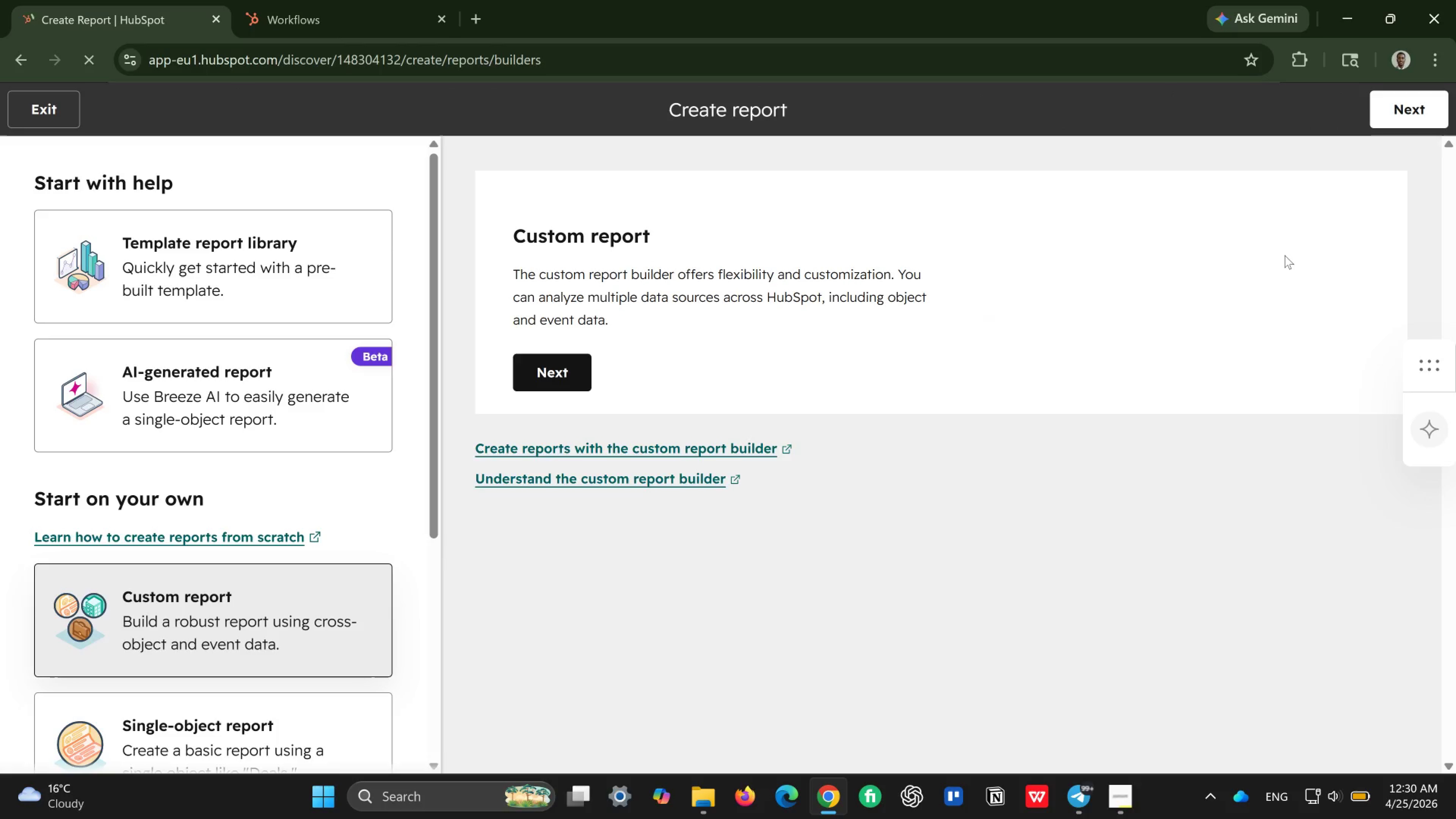 
wait(10.18)
 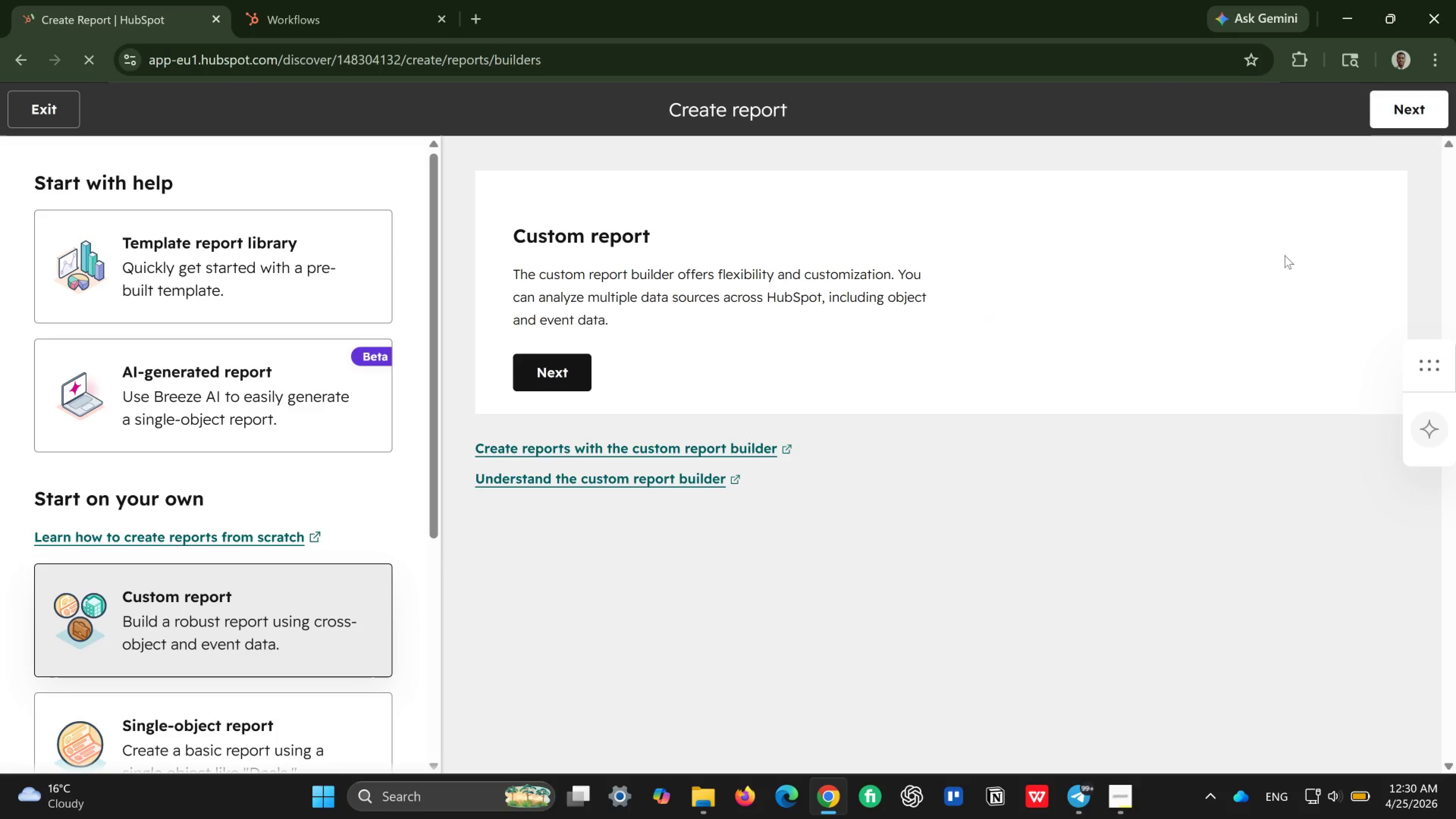 
left_click([253, 609])
 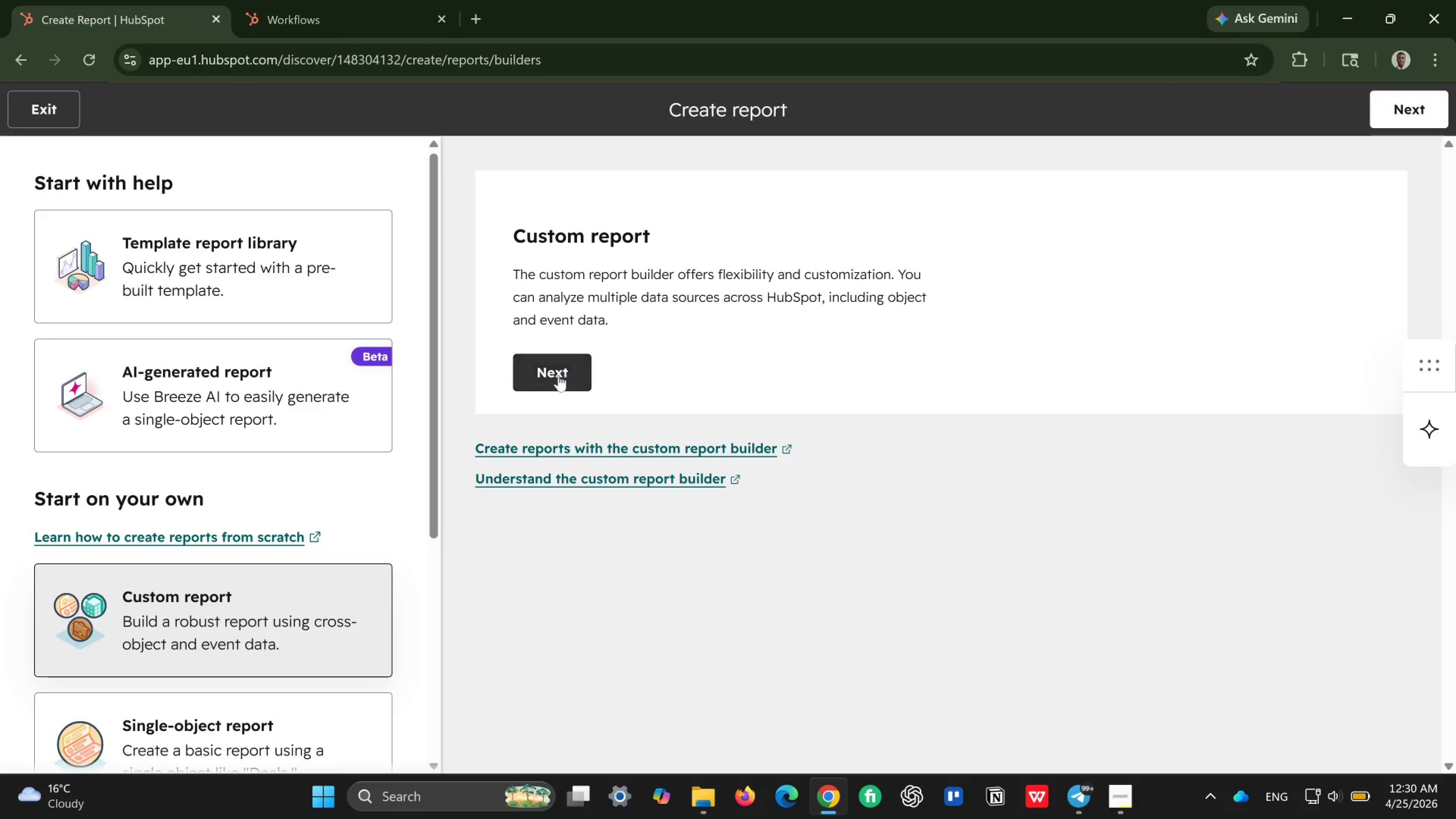 
left_click([559, 375])
 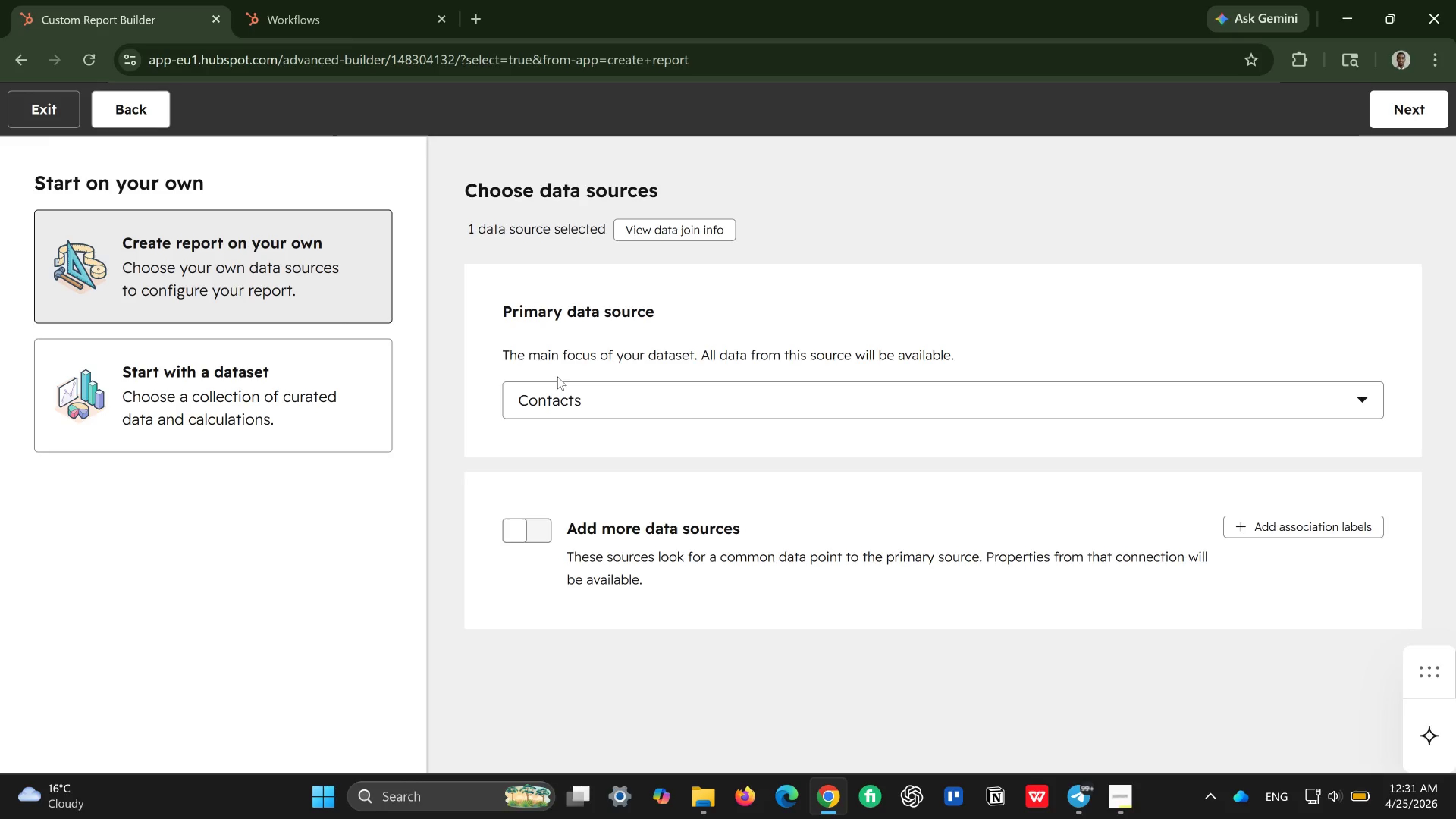 
wait(17.69)
 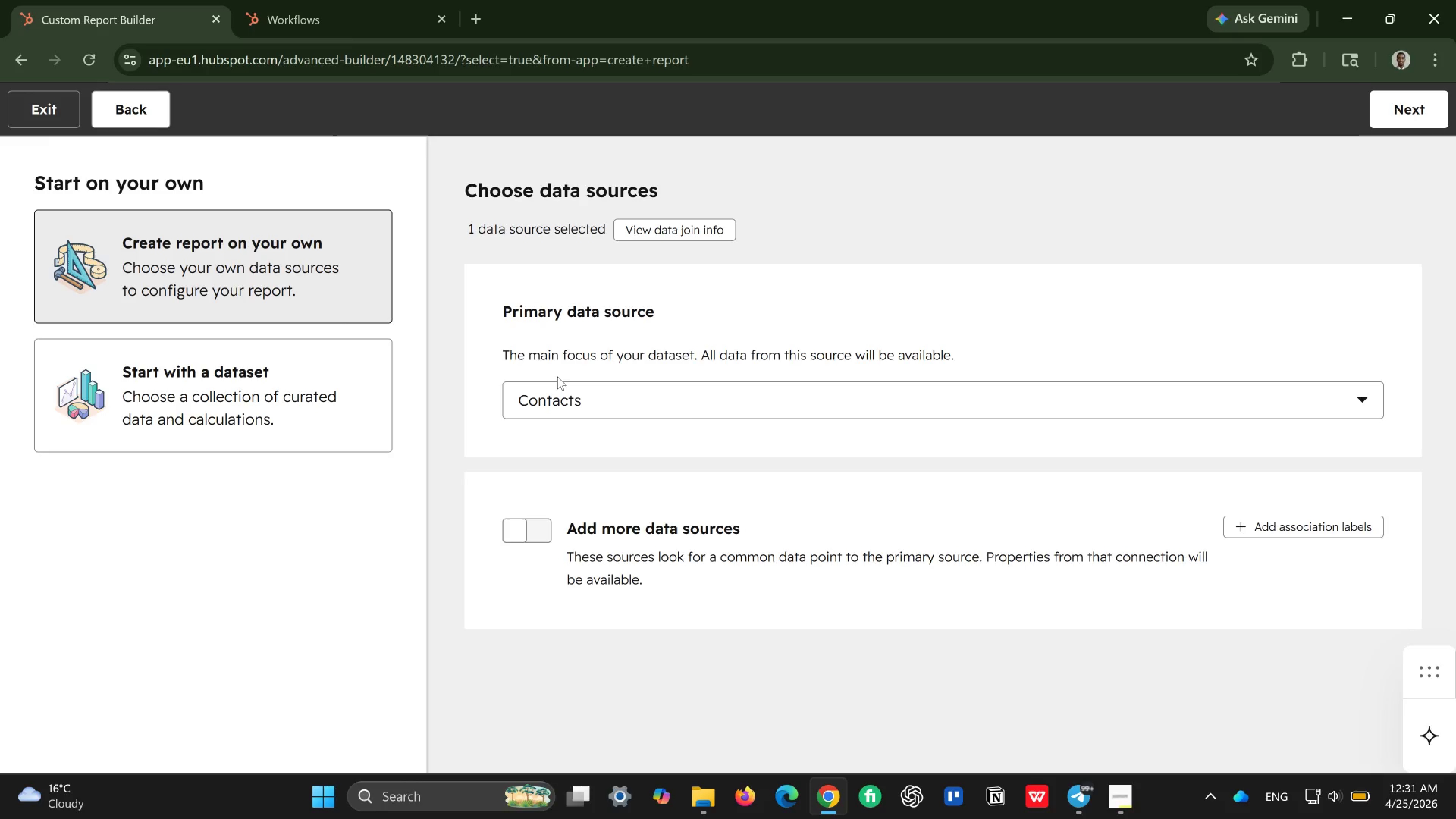 
left_click([308, 290])
 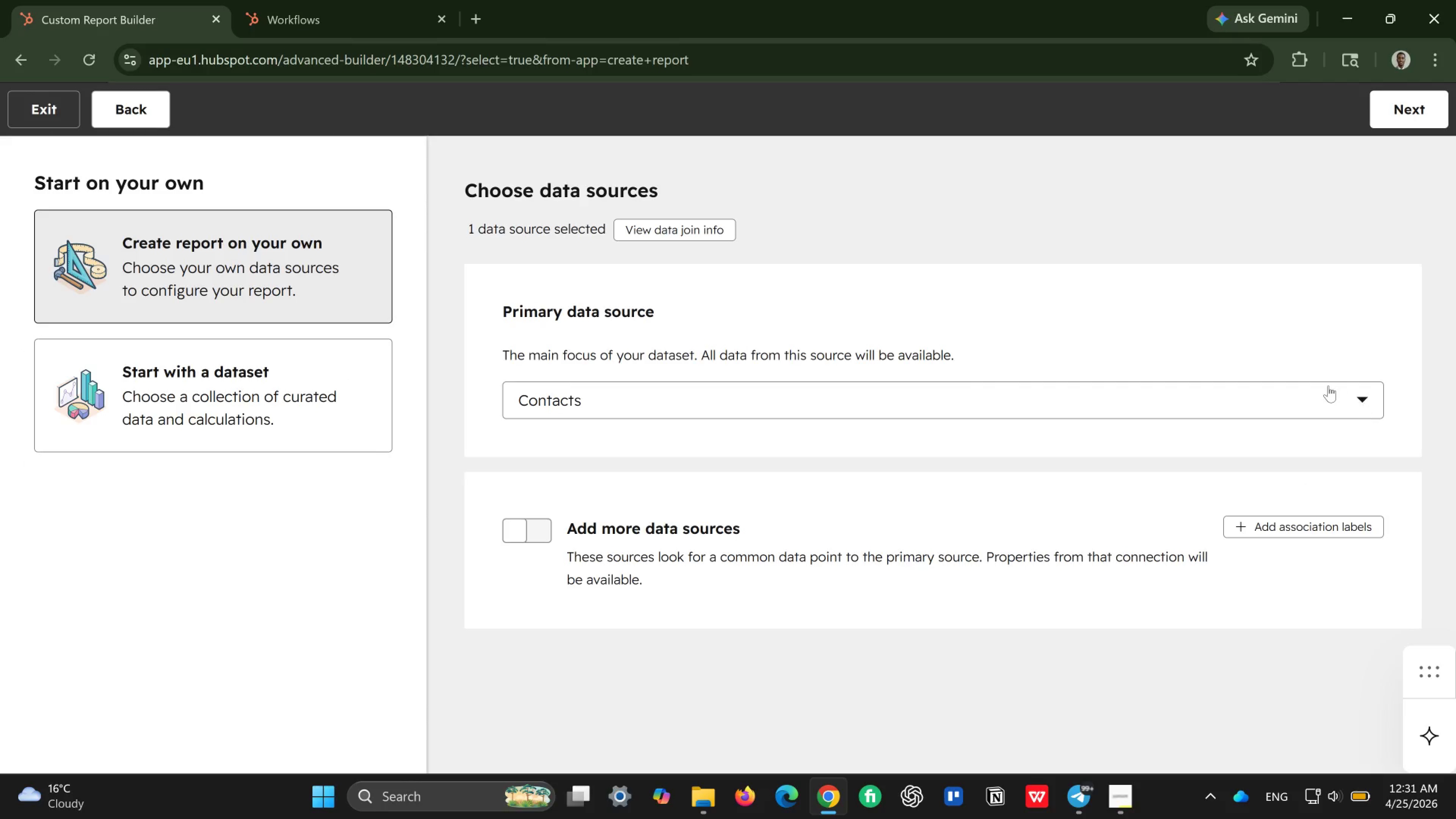 
left_click([1324, 396])
 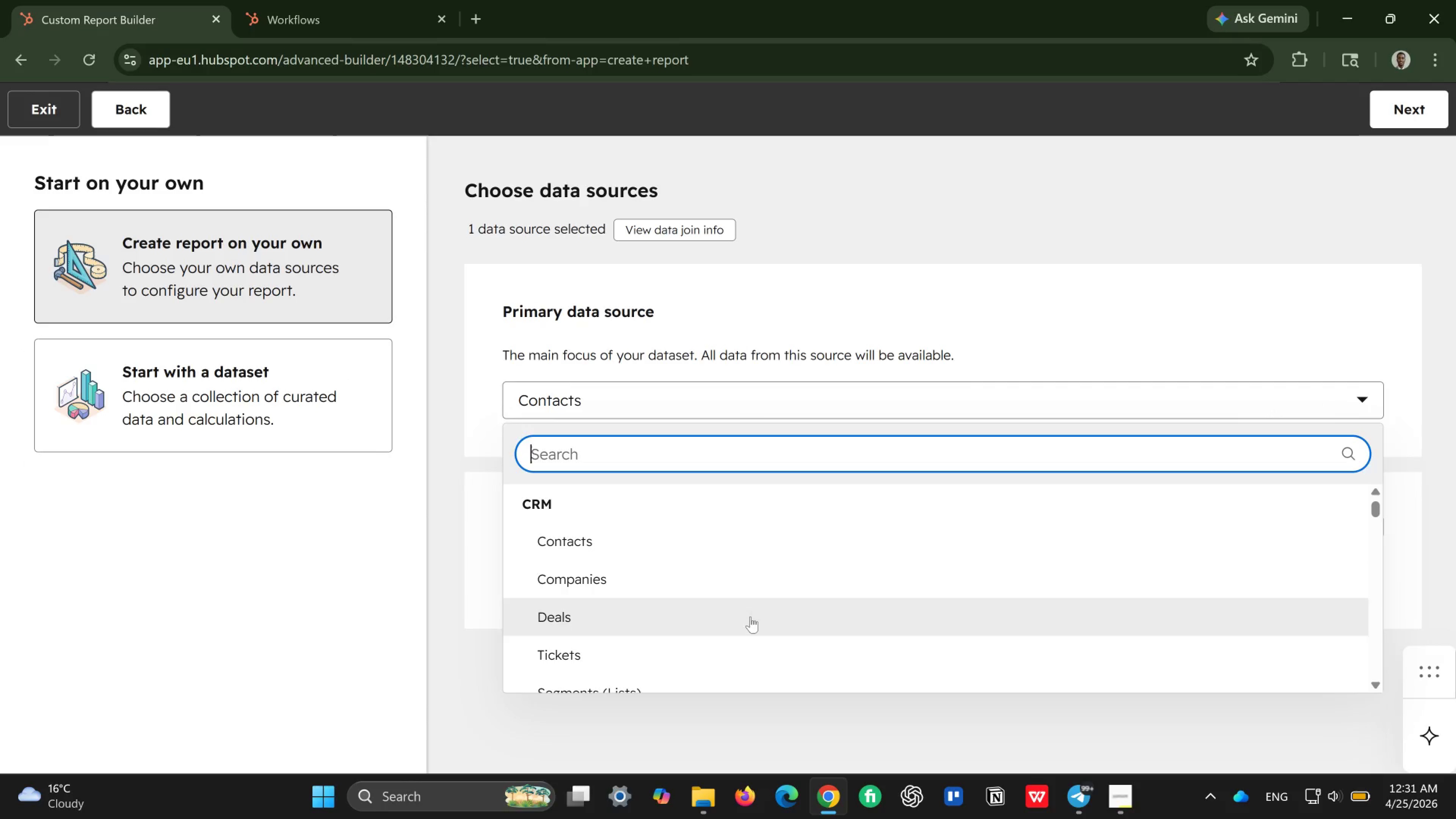 
left_click([758, 613])
 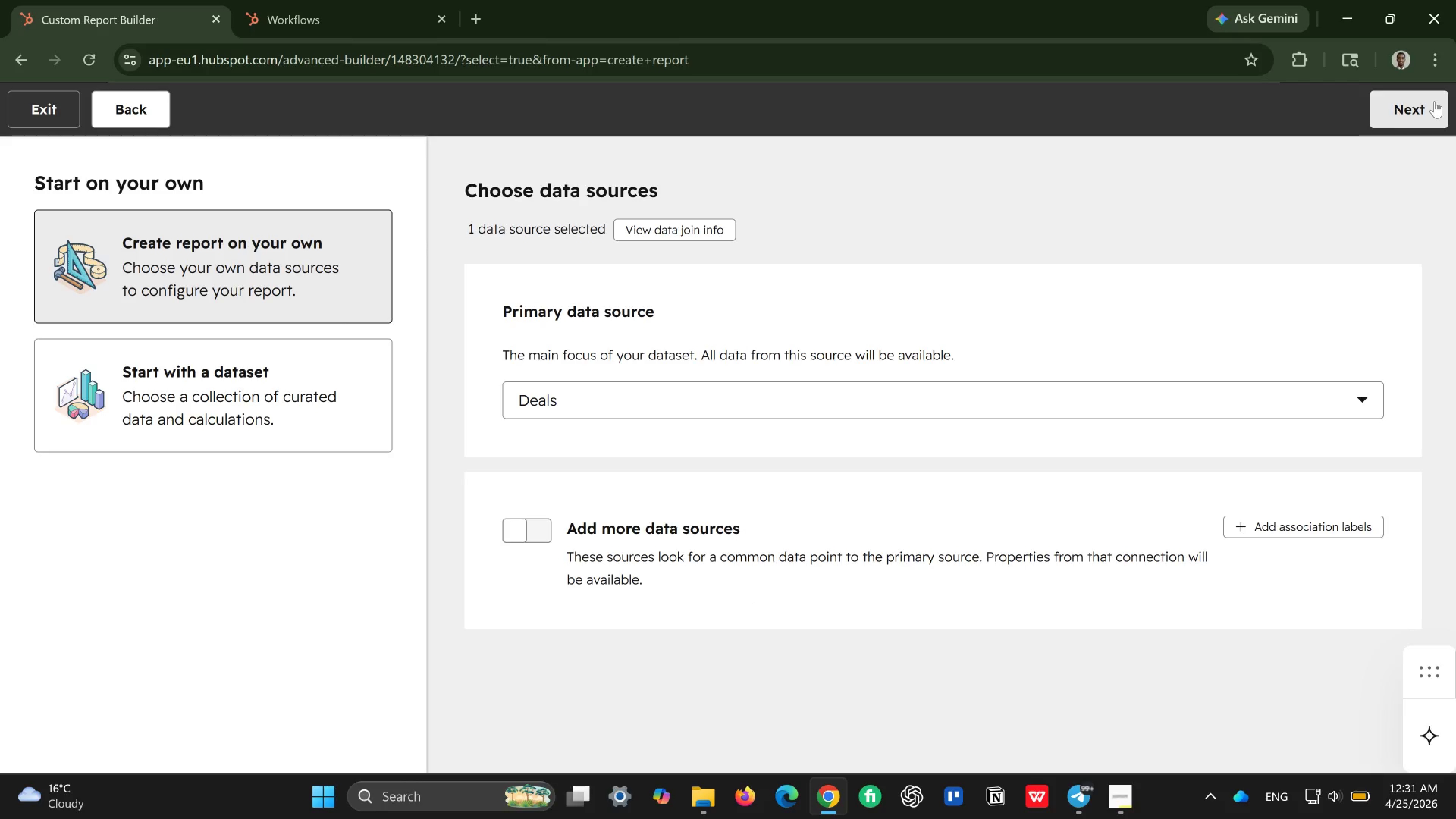 
wait(19.47)
 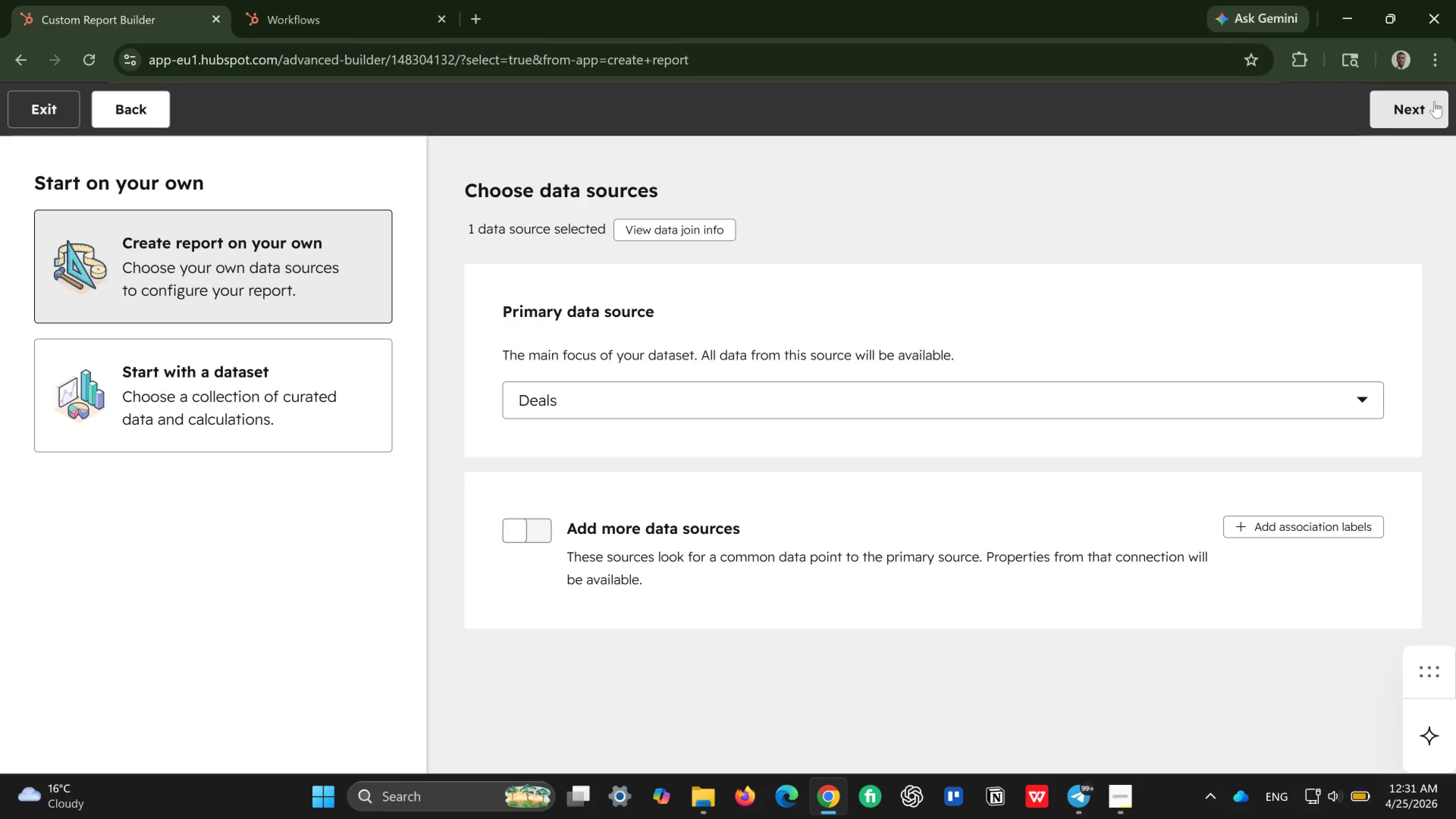 
left_click([1425, 102])
 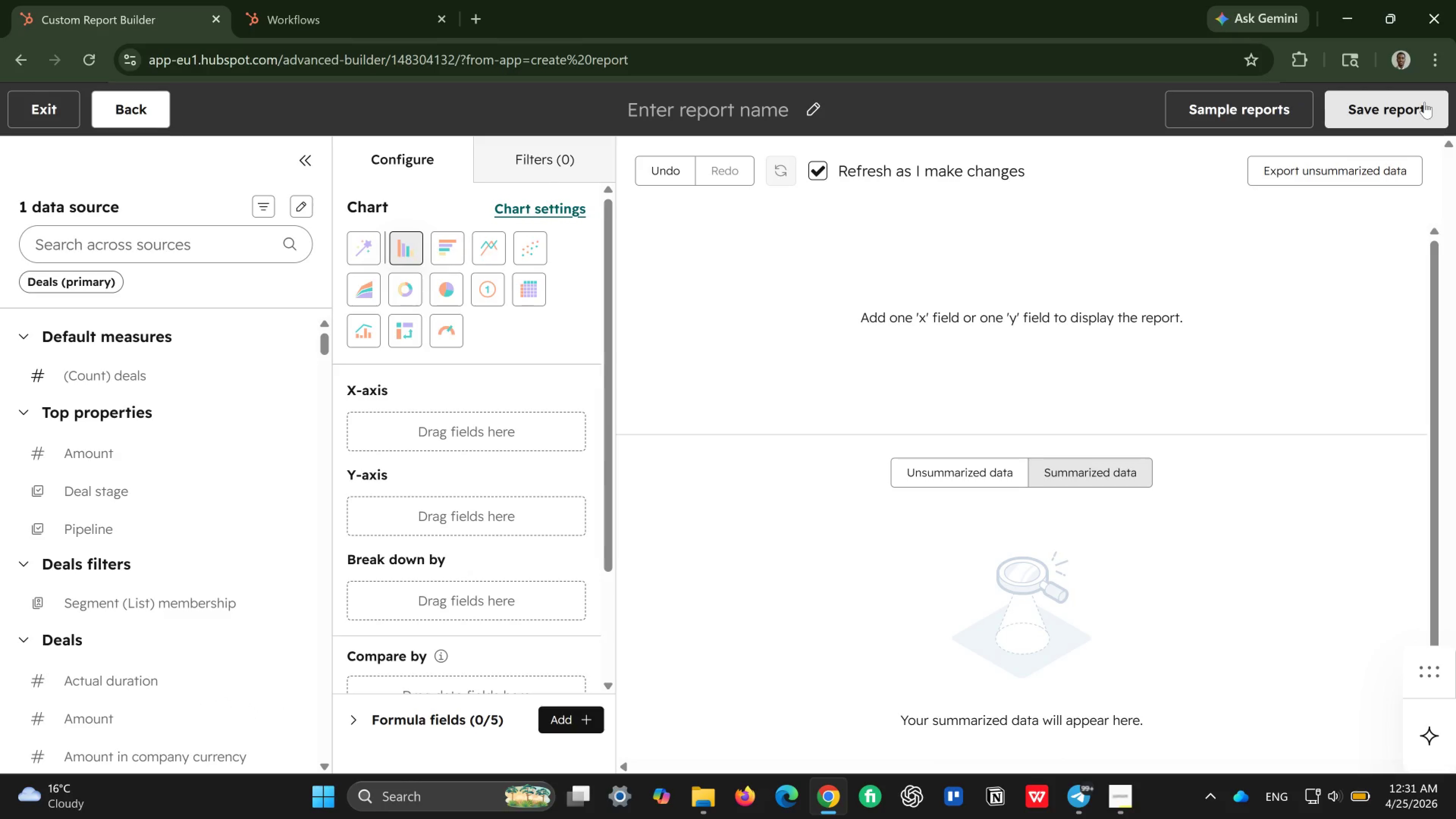 
wait(12.66)
 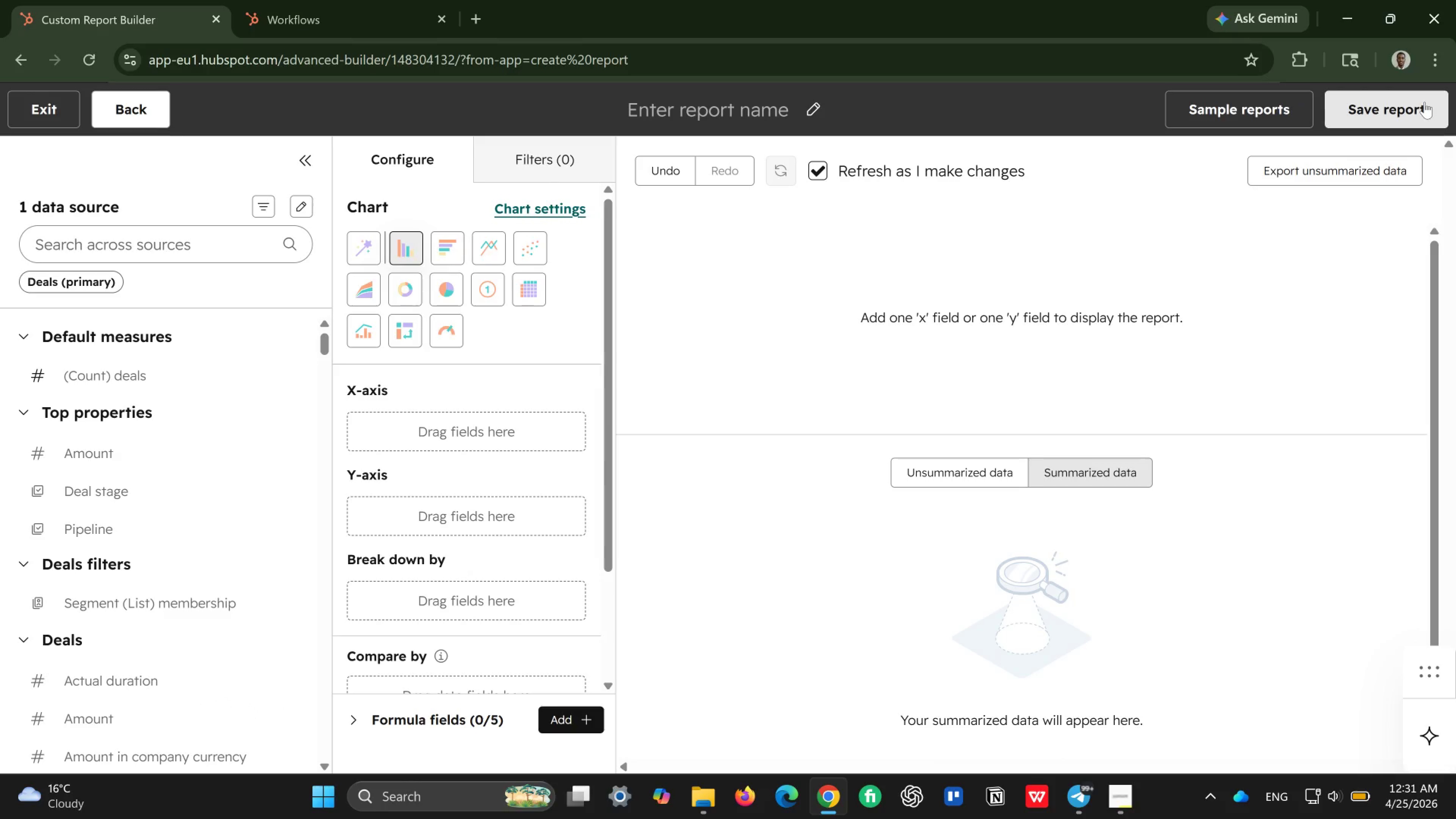 
left_click([748, 105])
 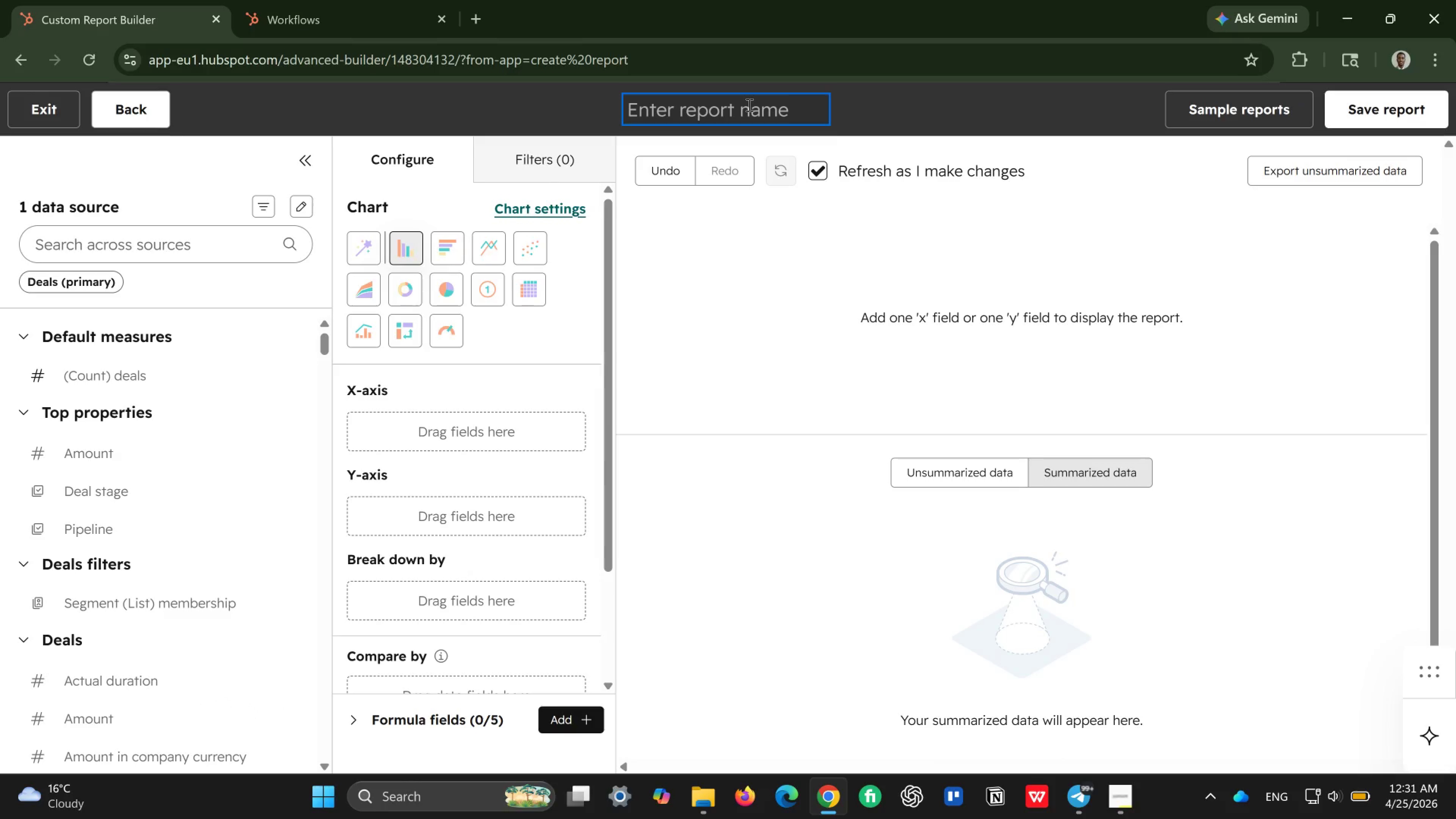 
type(Deal Forecast by Pipeline)
 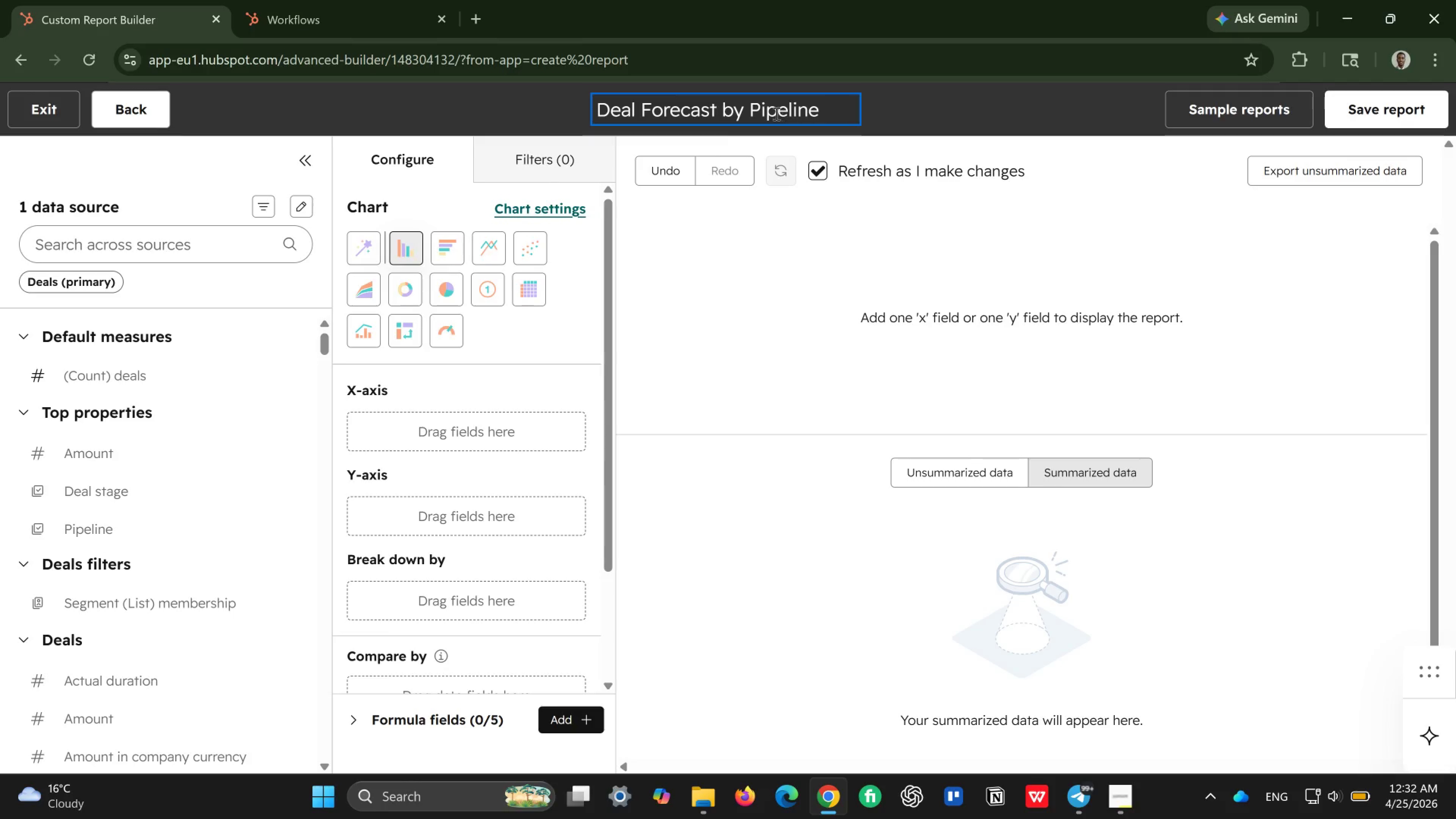 
wait(16.25)
 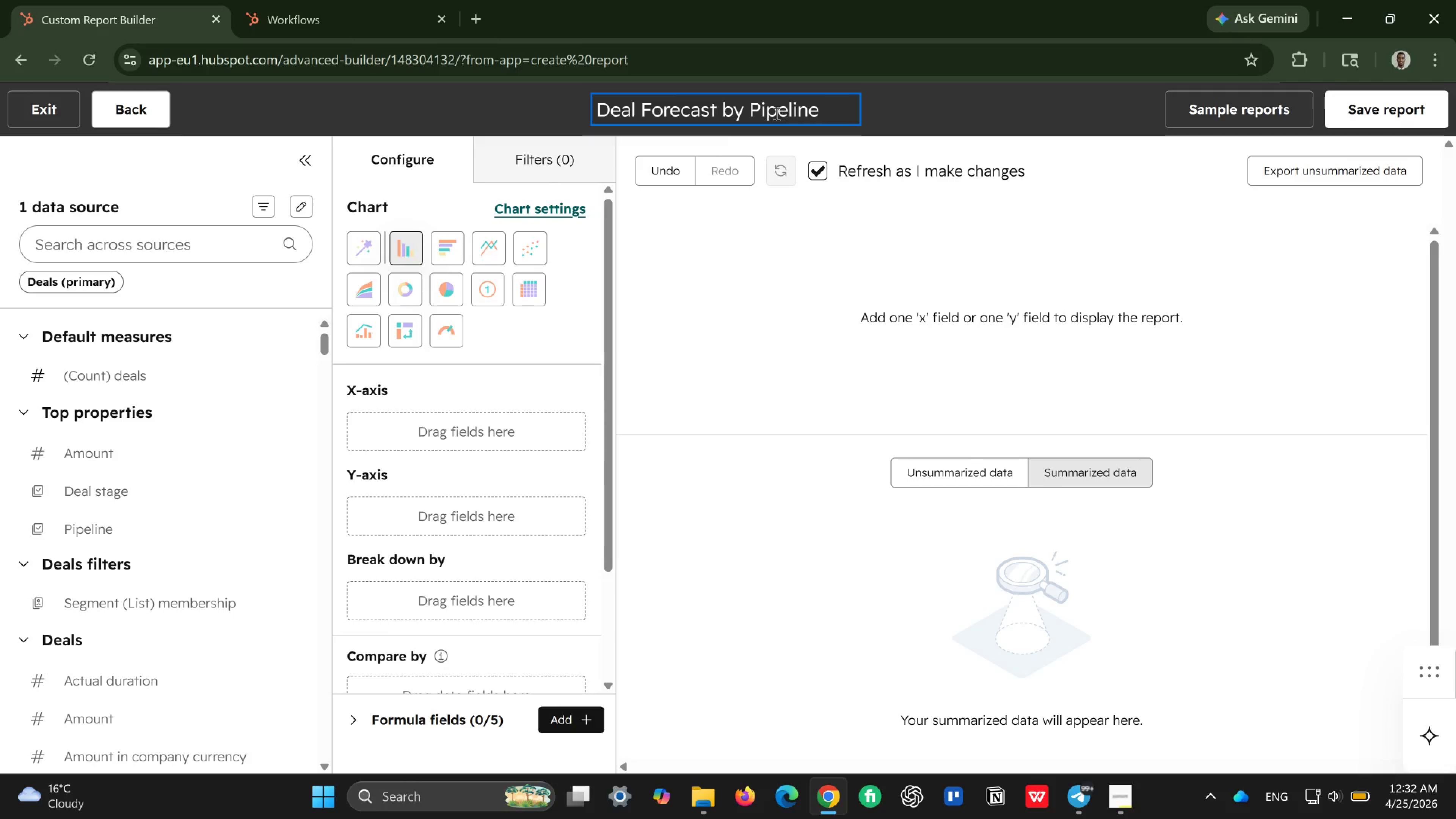 
mouse_move([423, 256])
 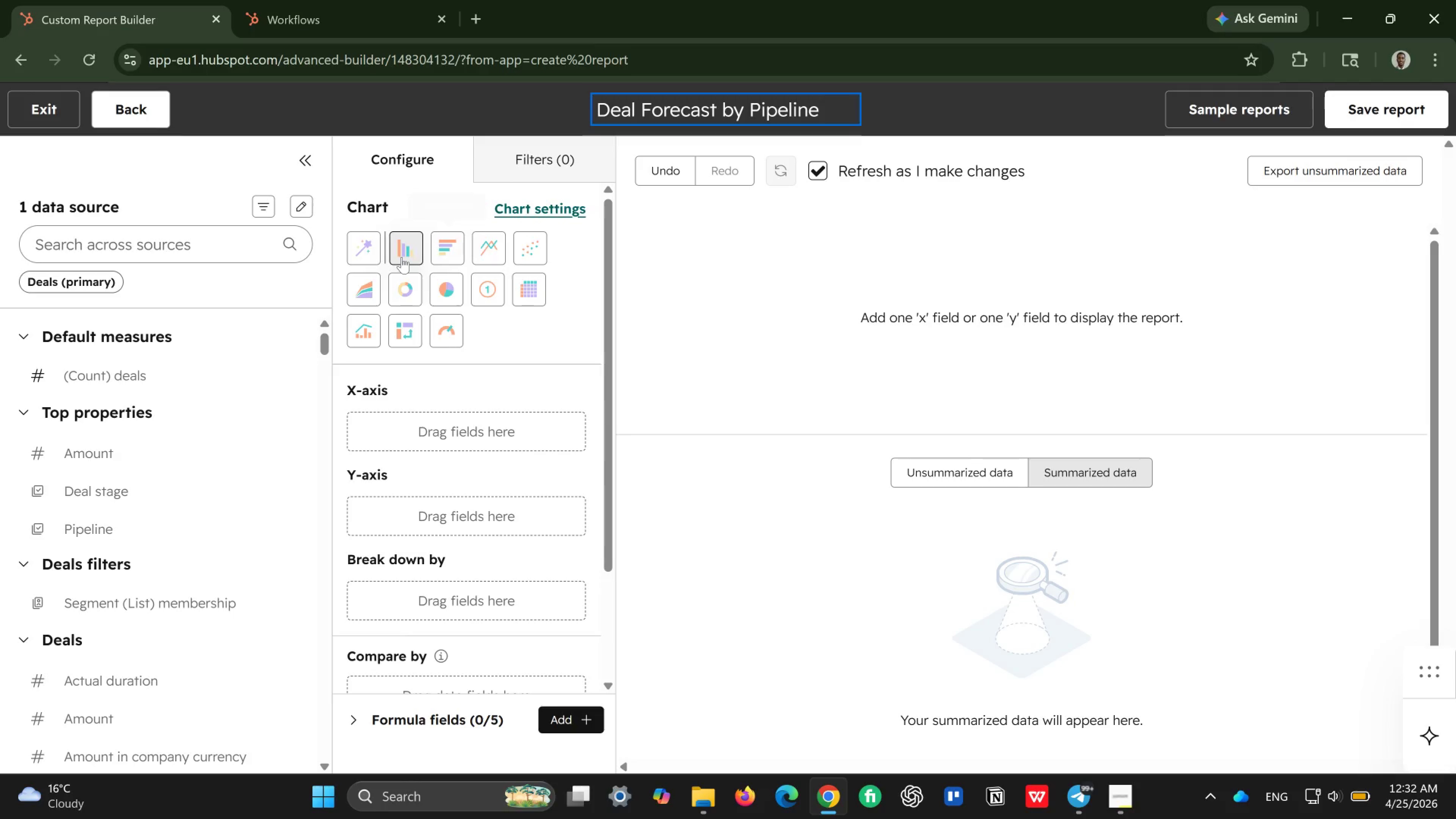 
mouse_move([397, 265])
 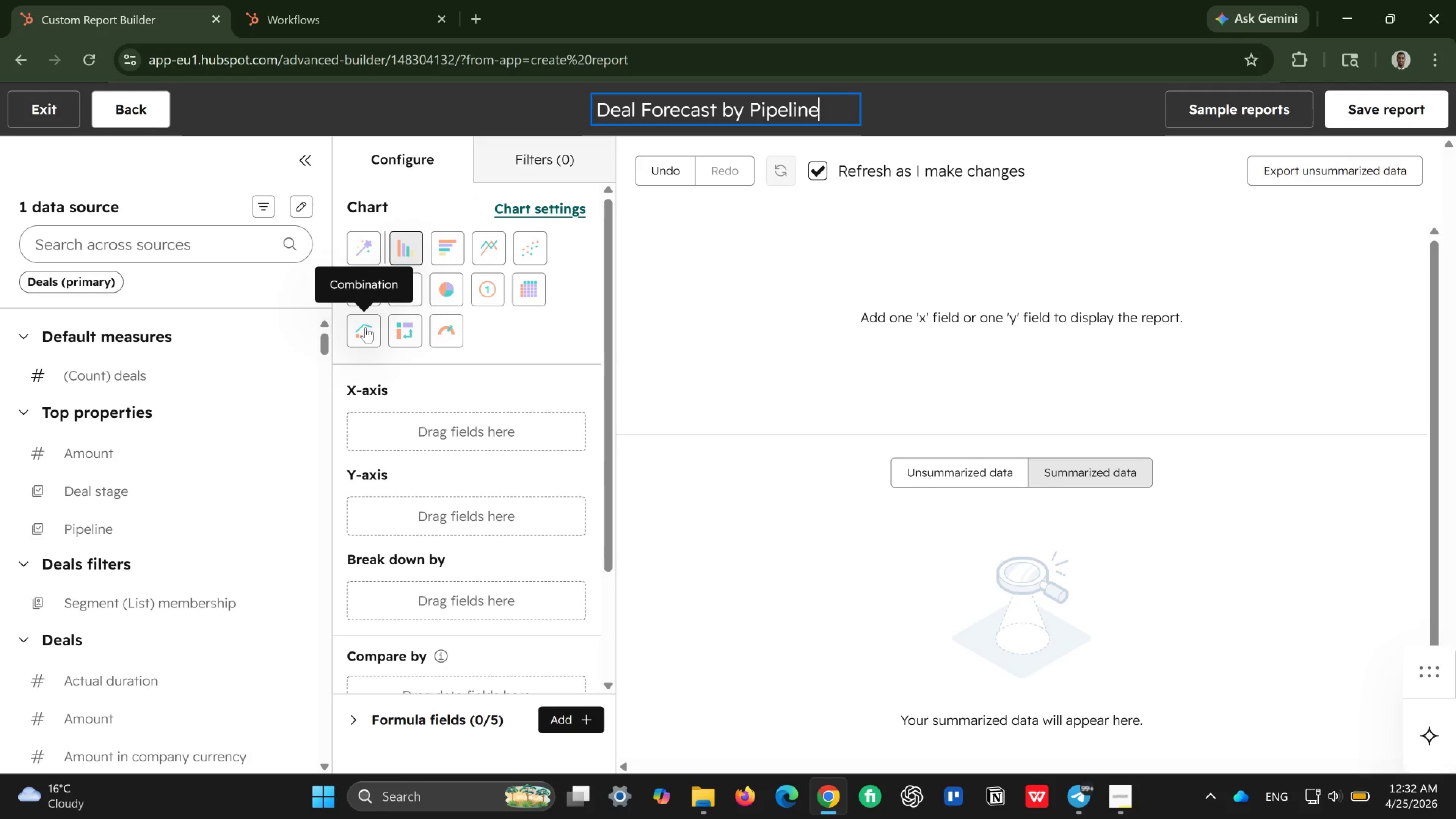 
wait(5.02)
 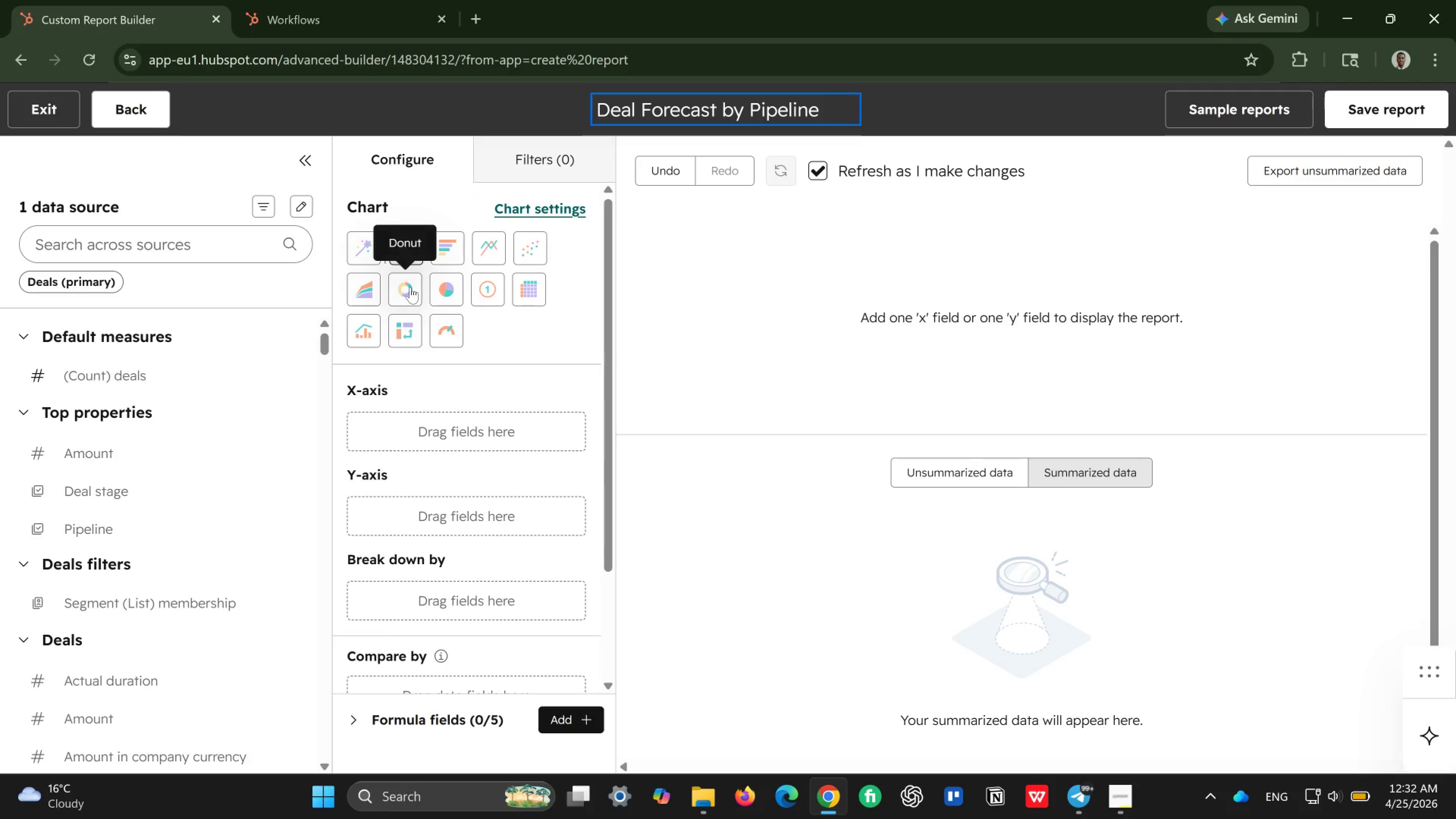 
left_click([367, 323])
 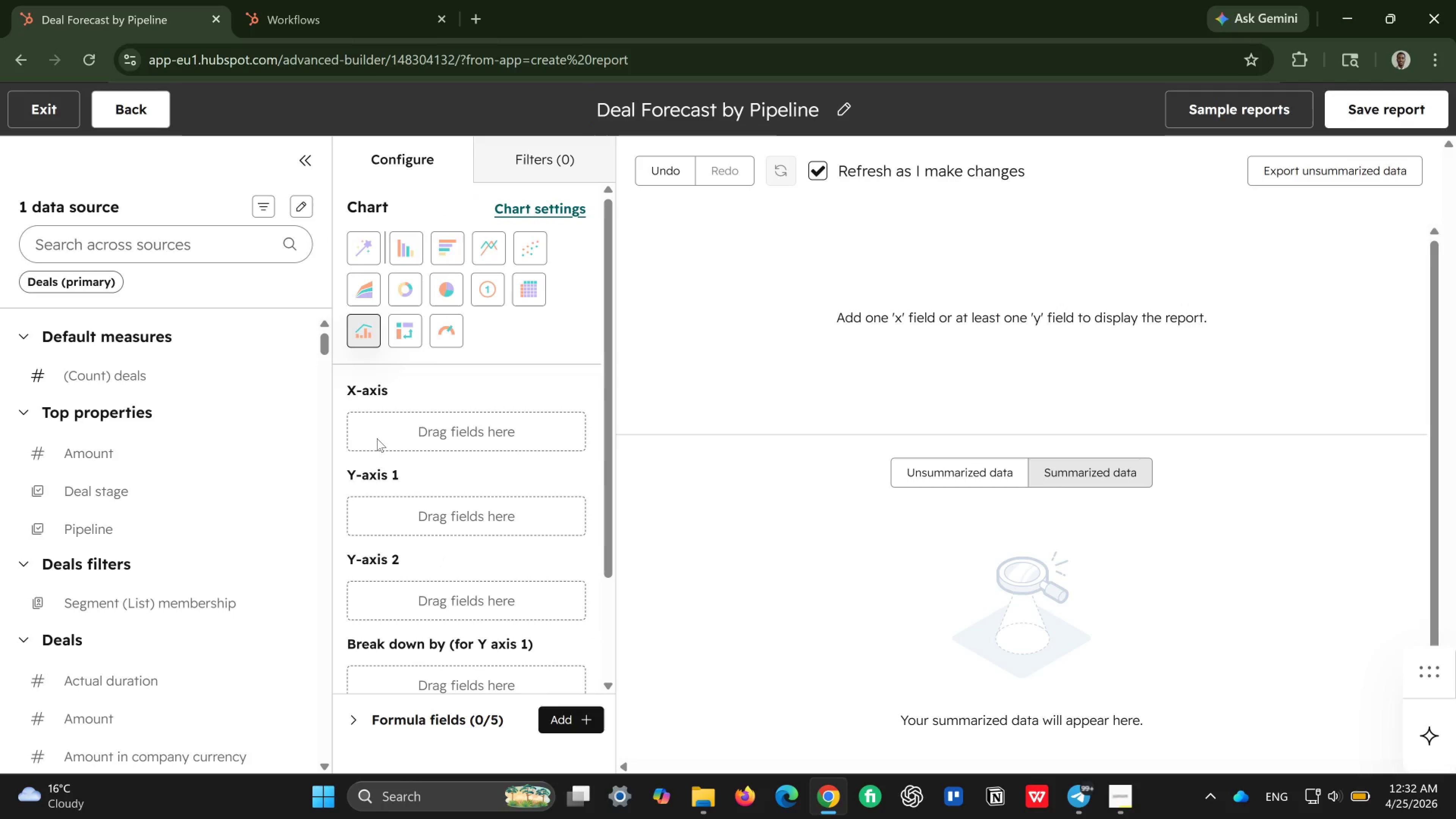 
wait(20.16)
 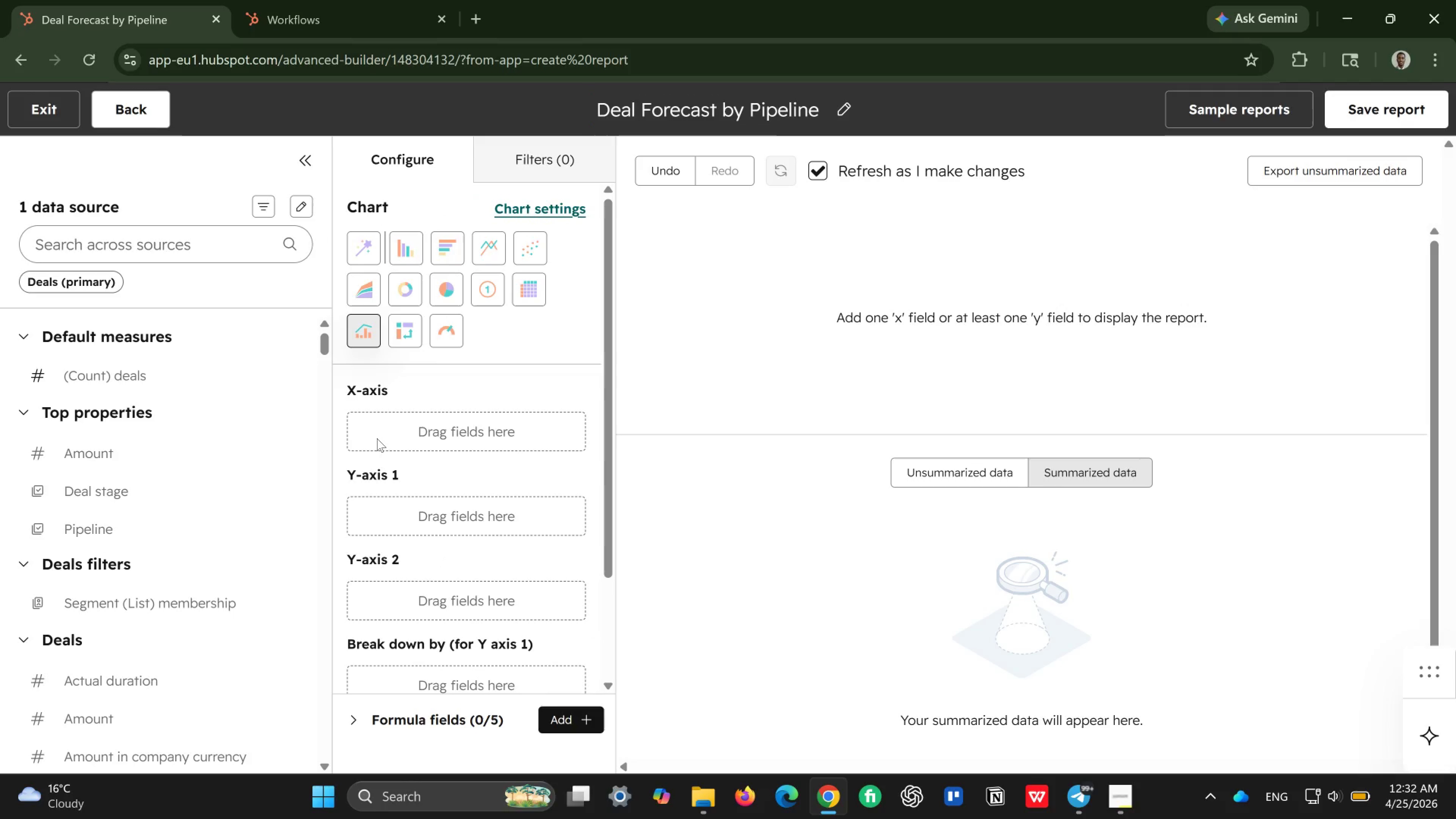 
scroll: coordinate [128, 486], scroll_direction: down, amount: 2.0
 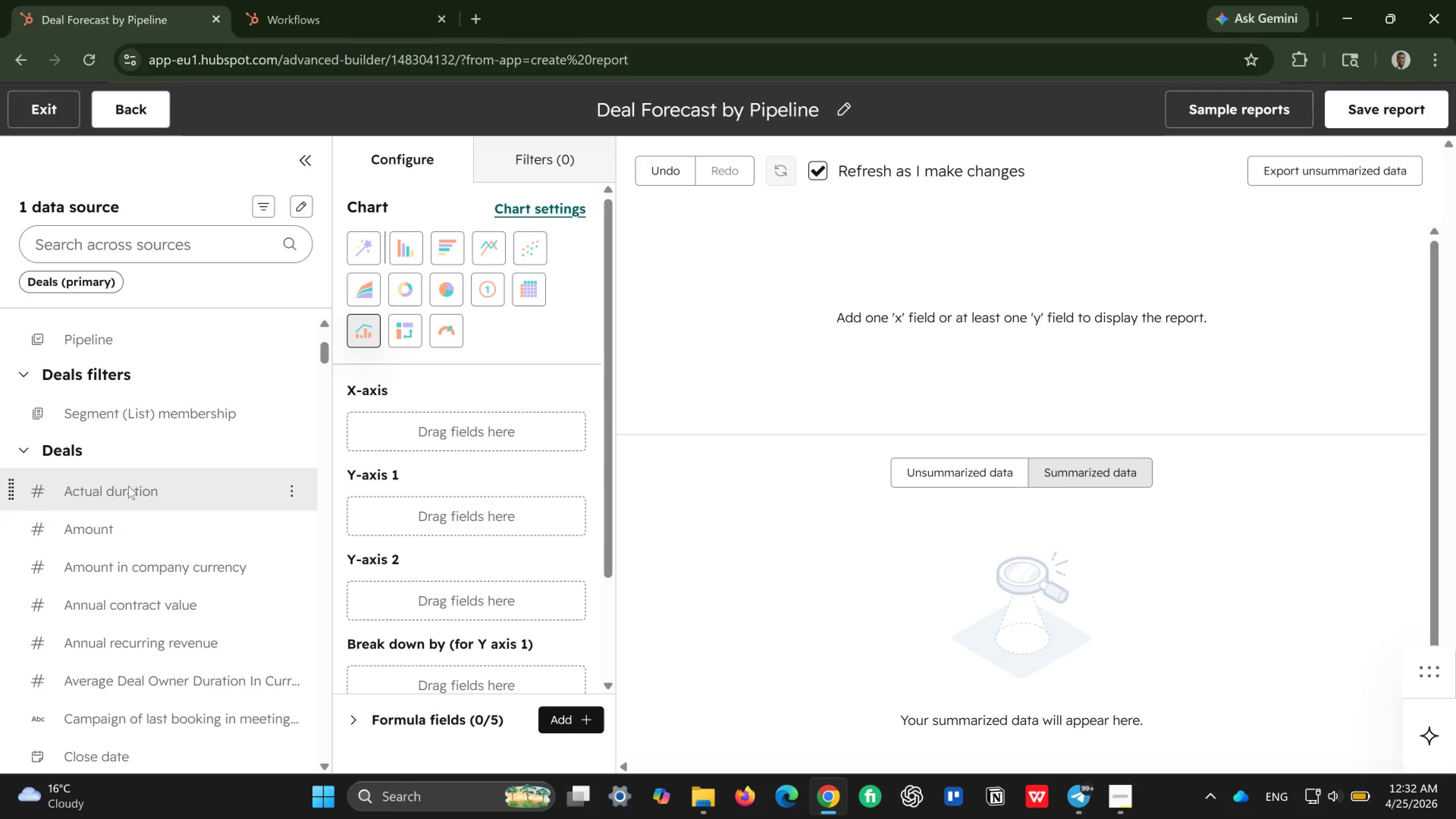 
scroll: coordinate [128, 486], scroll_direction: up, amount: 3.0
 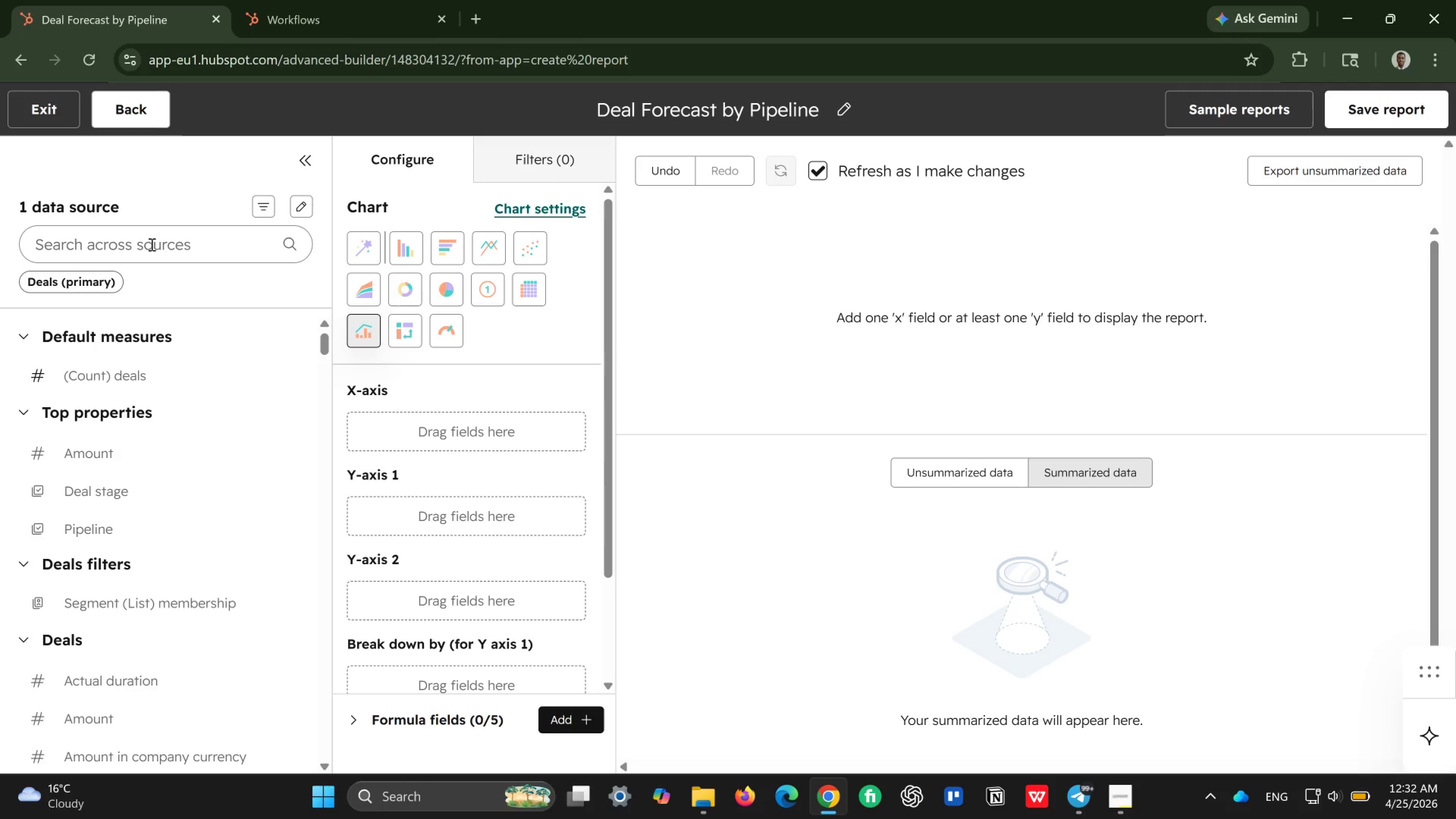 
left_click([151, 244])
 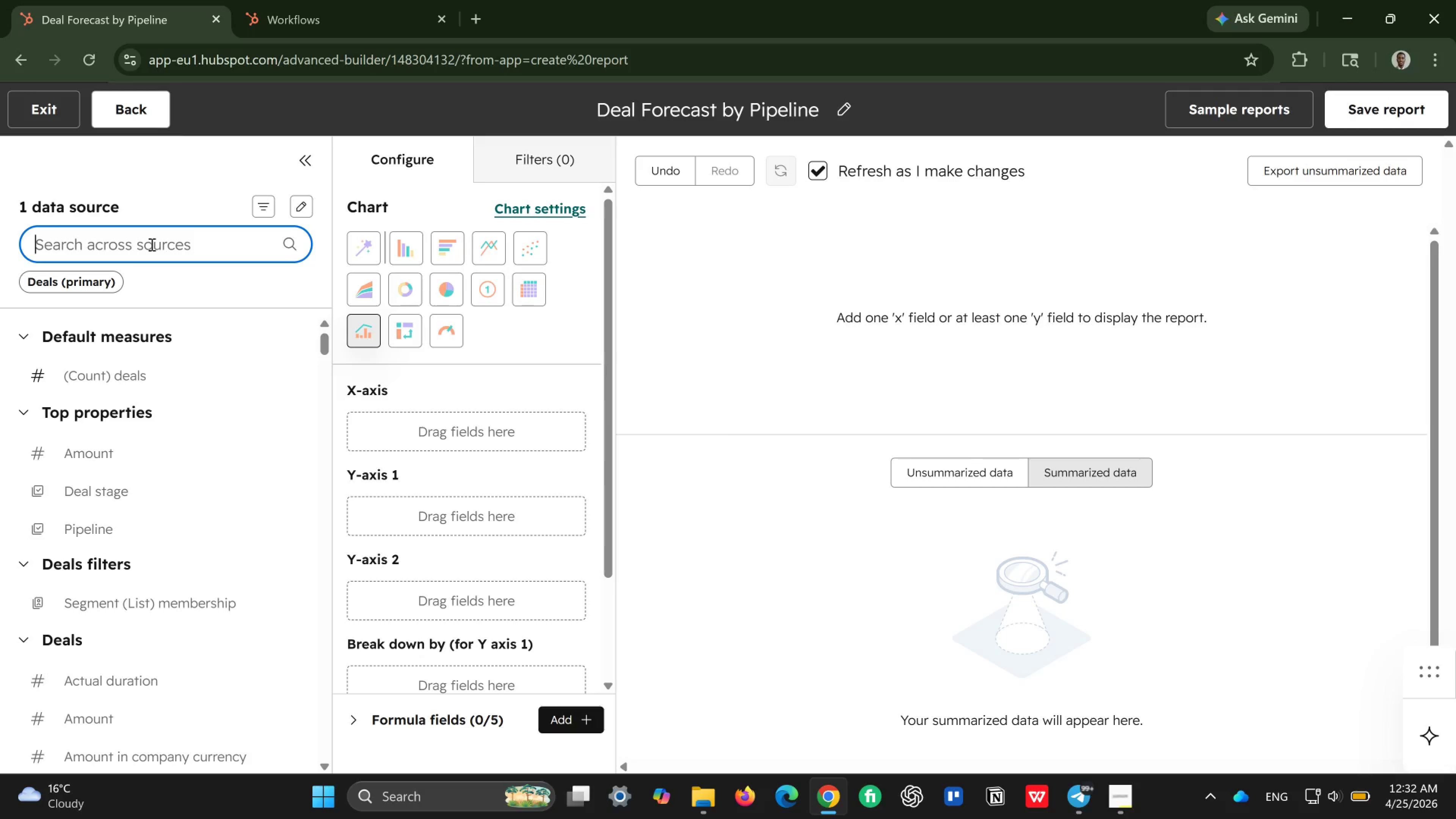 
type(en)
key(Backspace)
key(Backspace)
 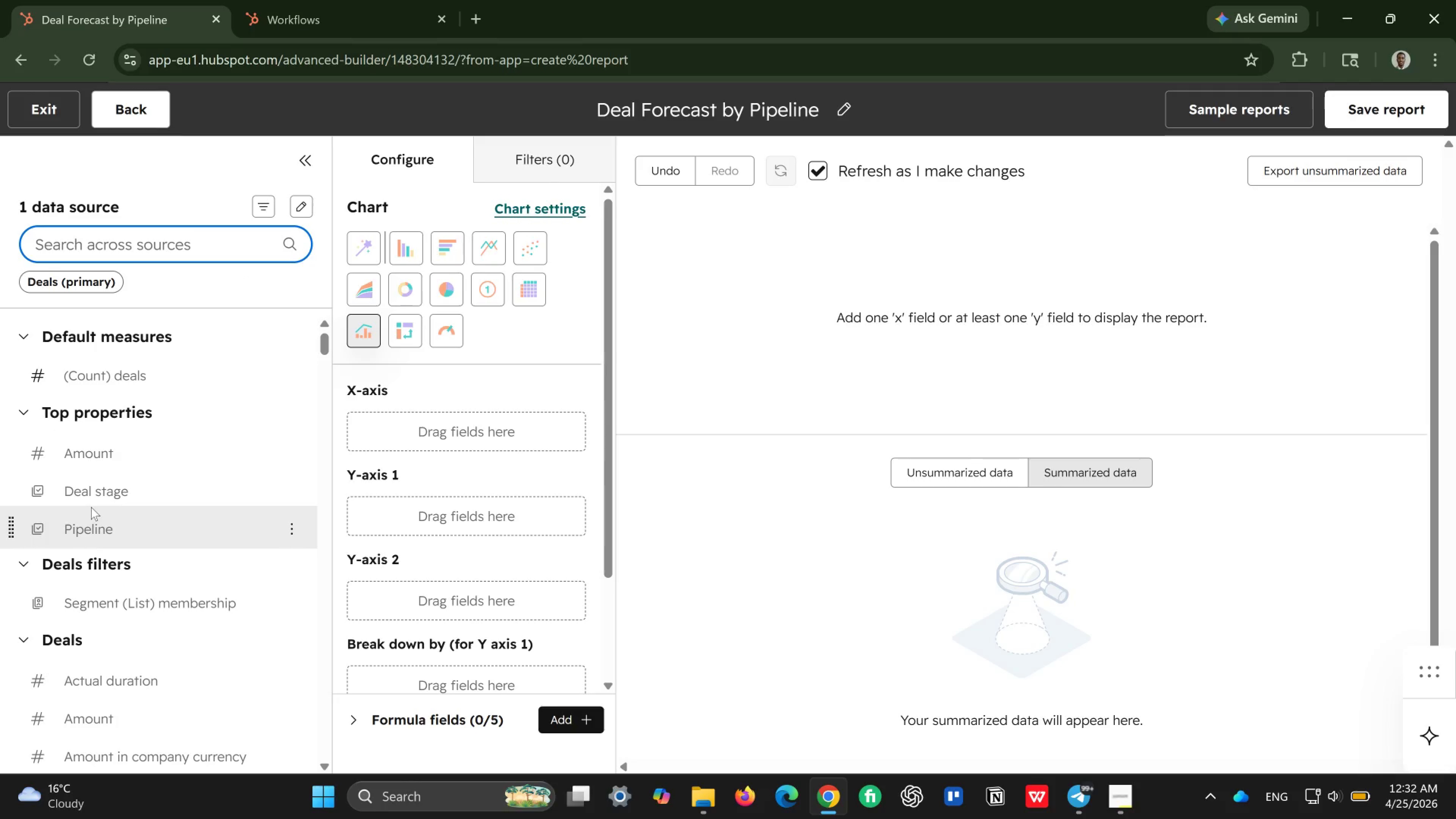 
wait(5.33)
 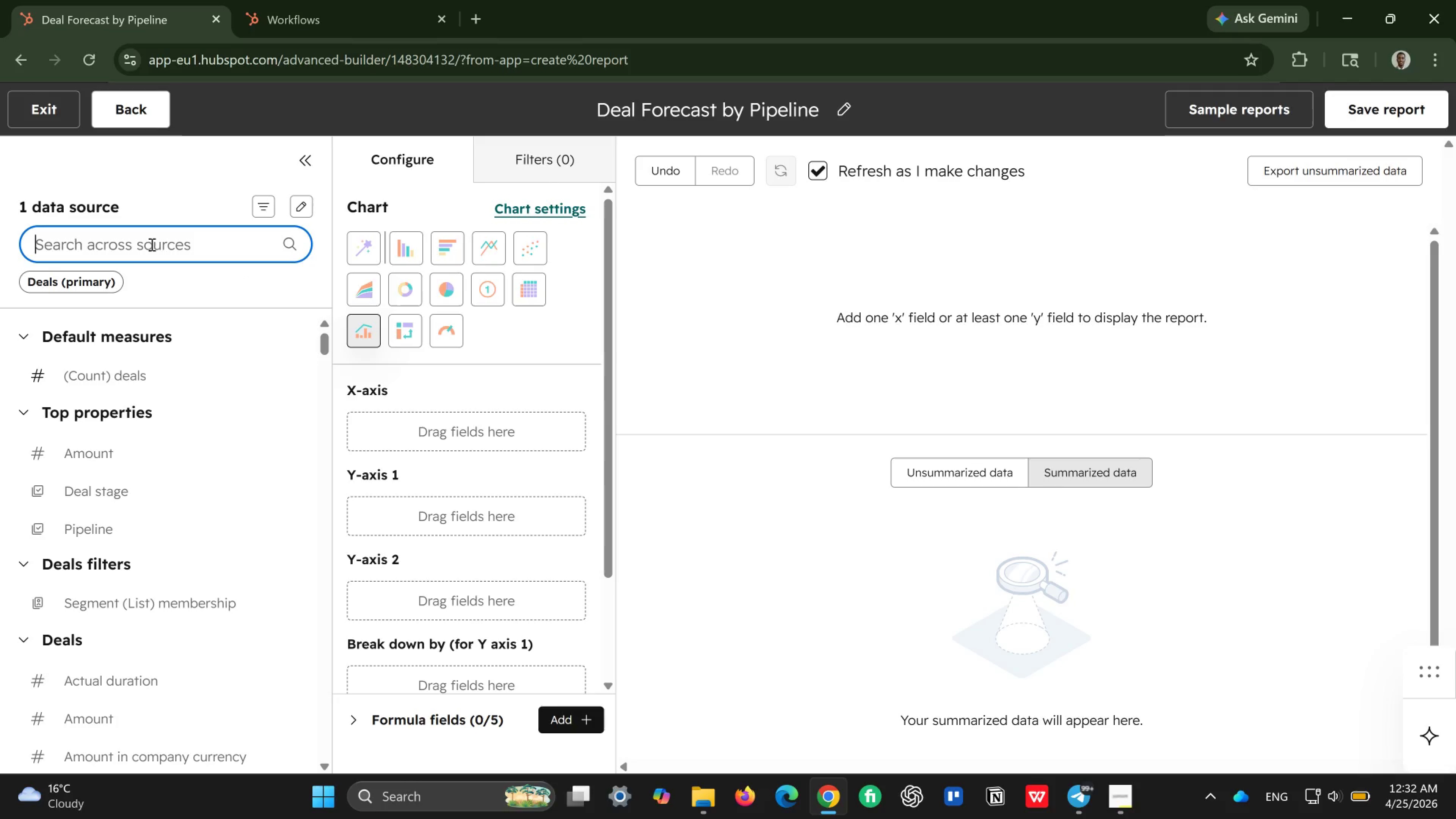 
left_click([96, 514])
 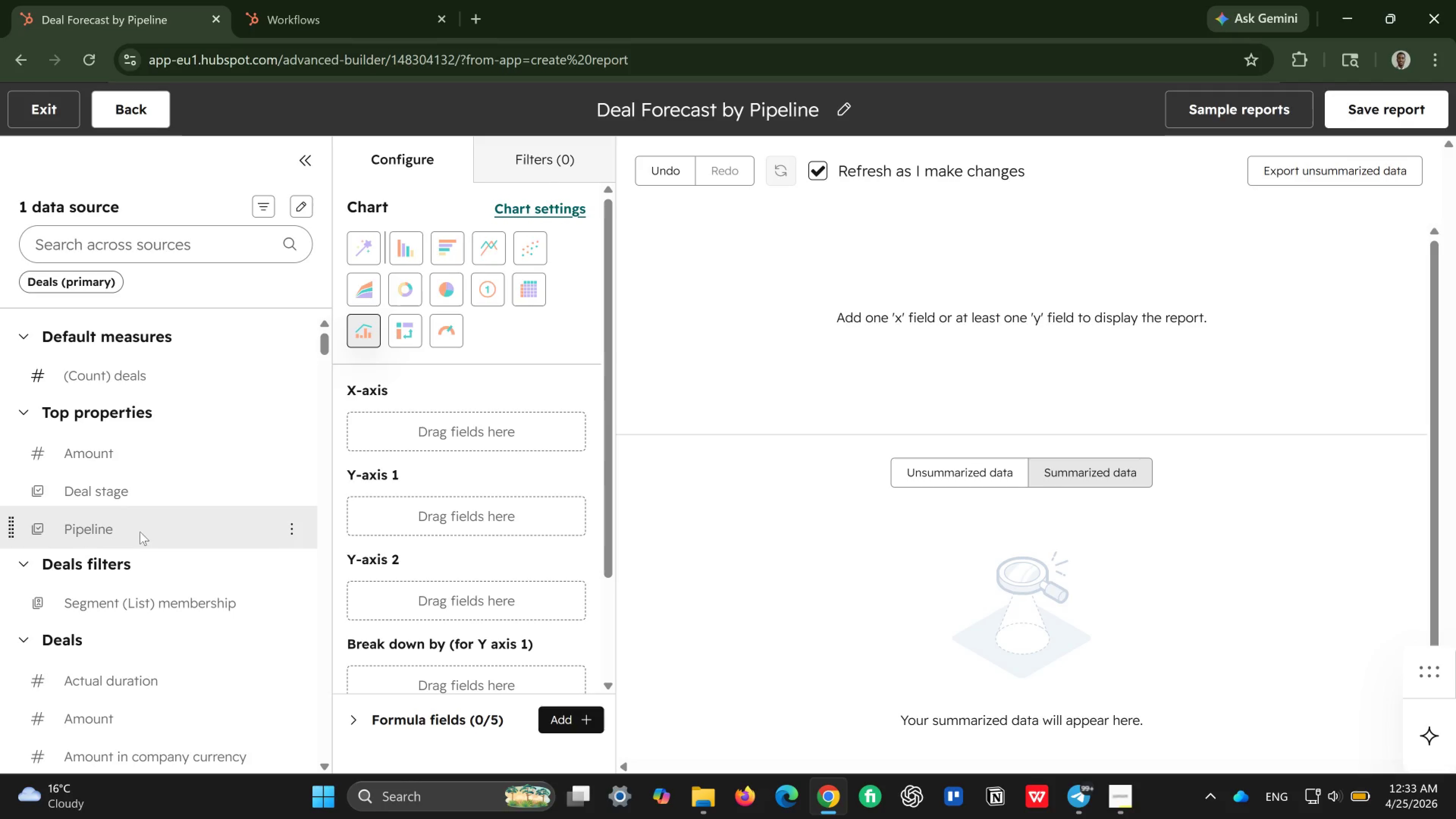 
left_click_drag(start_coordinate=[76, 521], to_coordinate=[356, 417])
 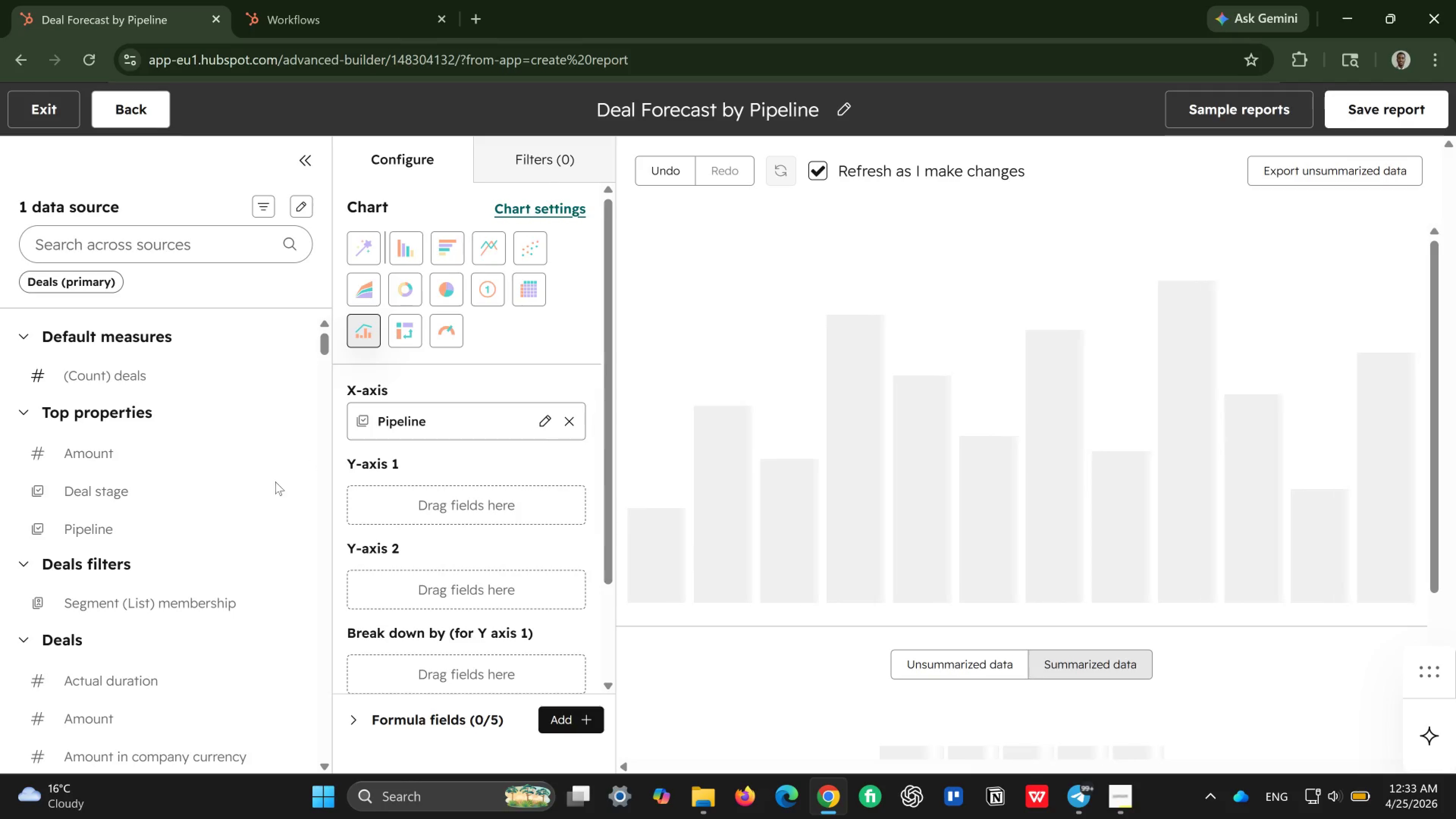 
wait(8.91)
 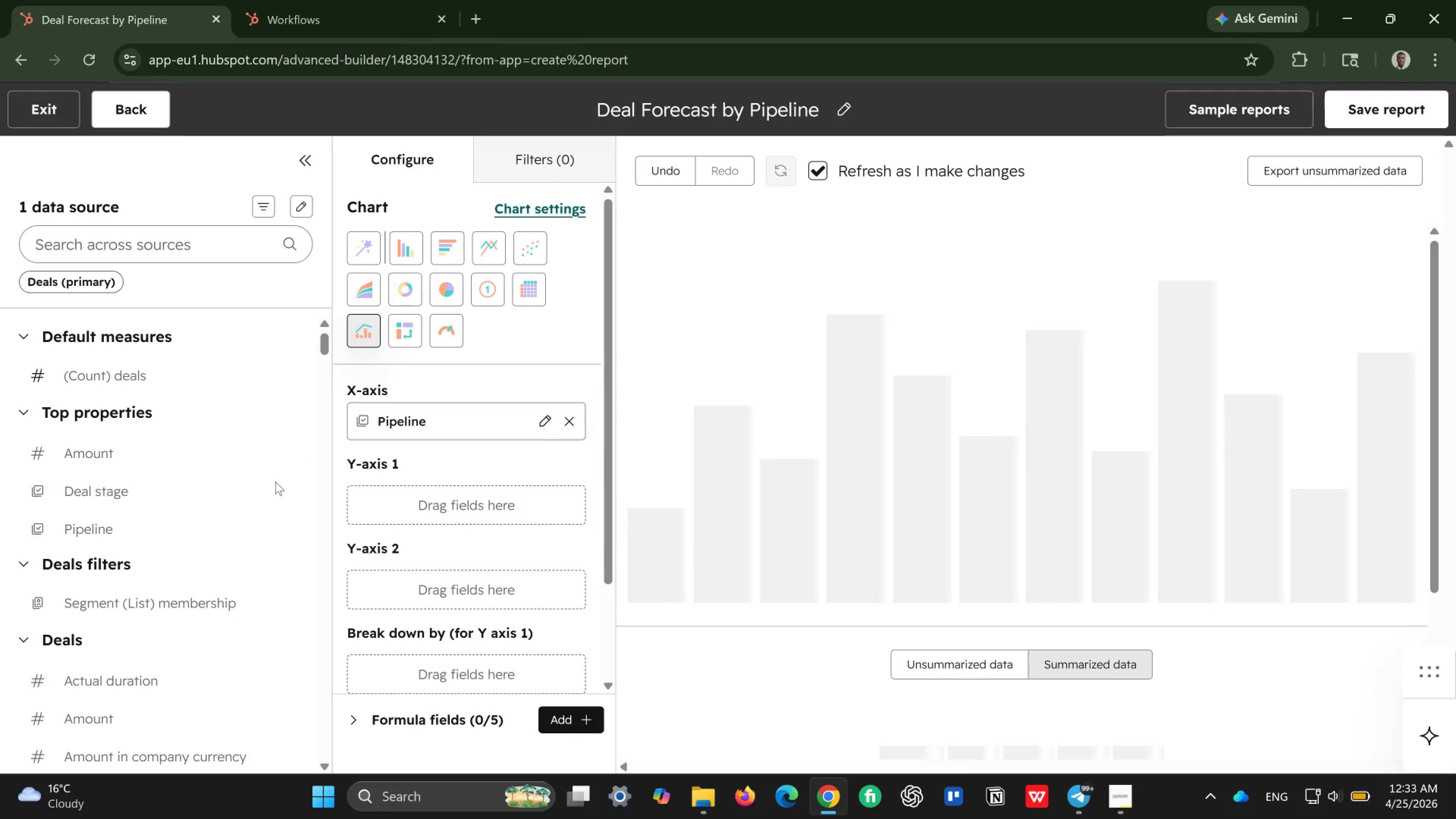 
left_click([542, 413])
 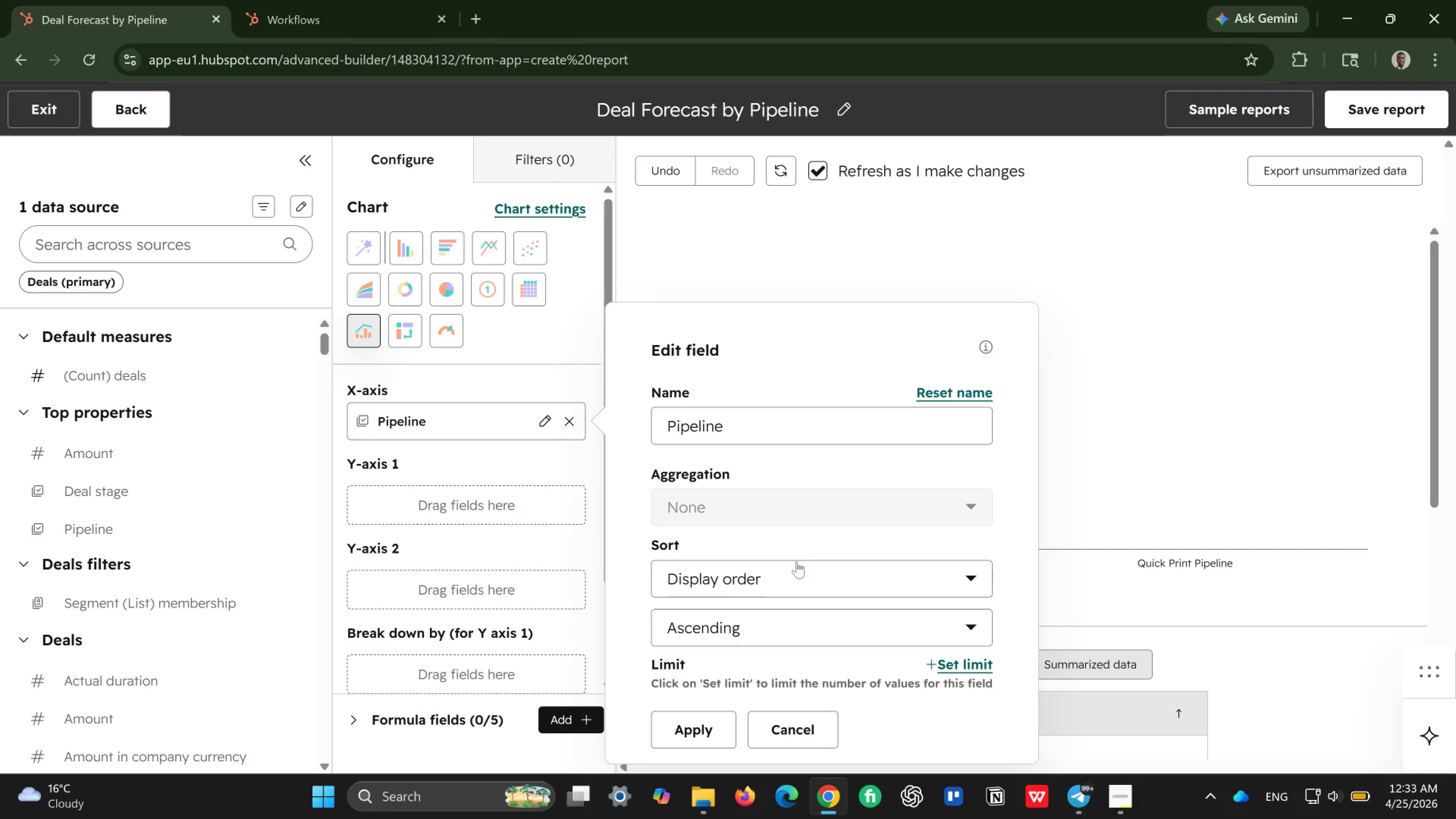 
scroll: coordinate [797, 562], scroll_direction: down, amount: 1.0
 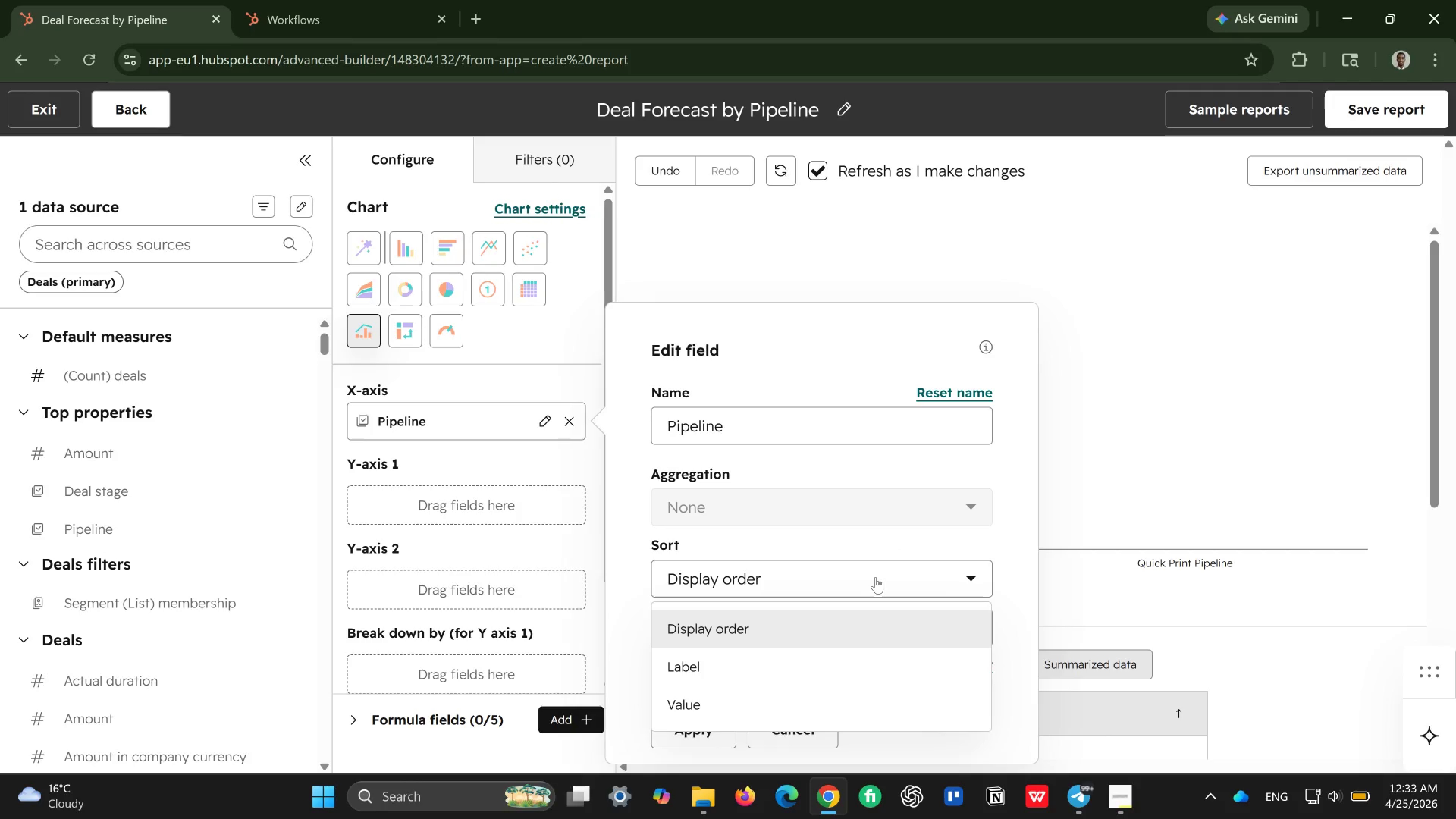 
left_click([875, 577])
 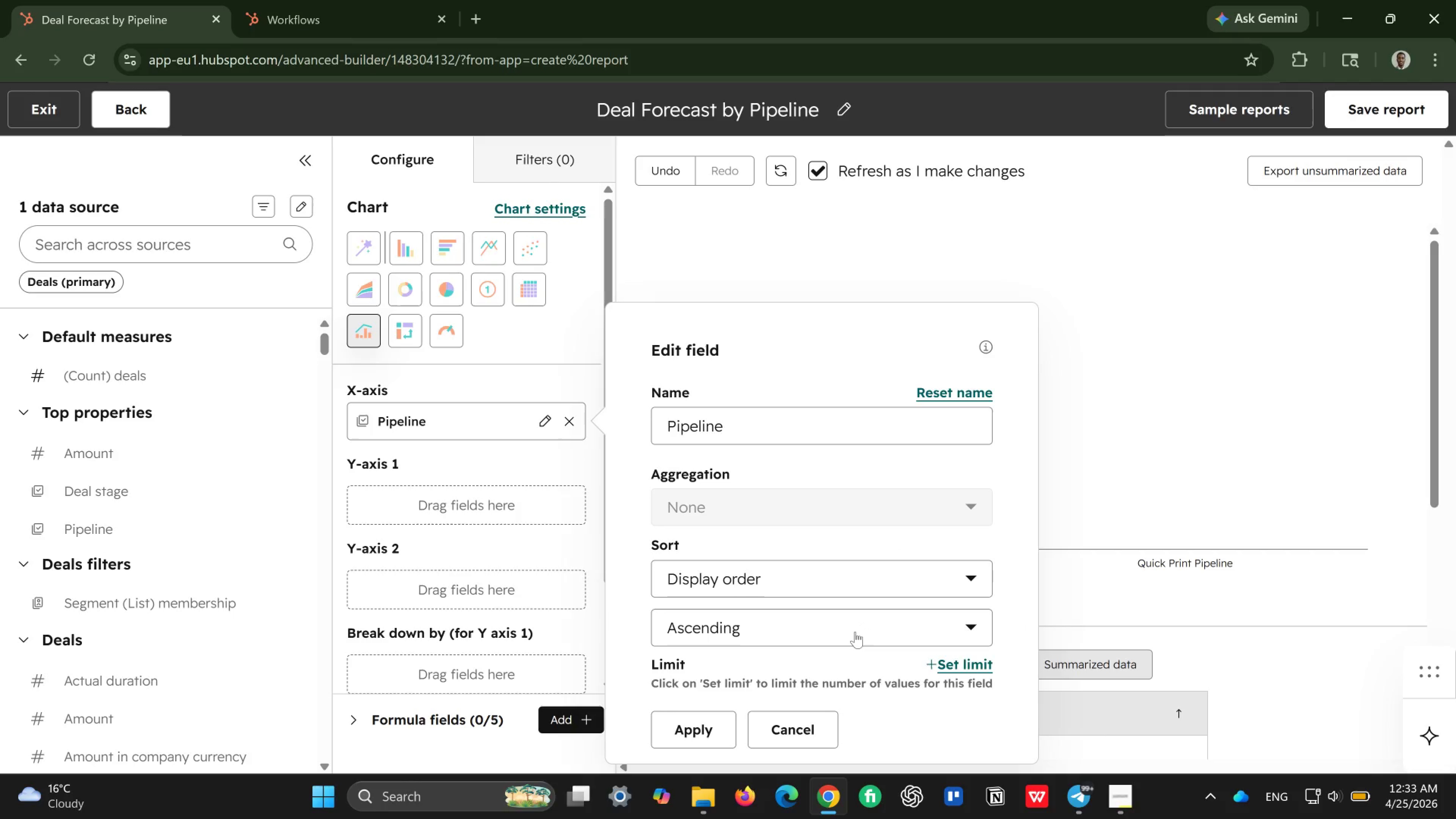 
scroll: coordinate [855, 632], scroll_direction: down, amount: 1.0
 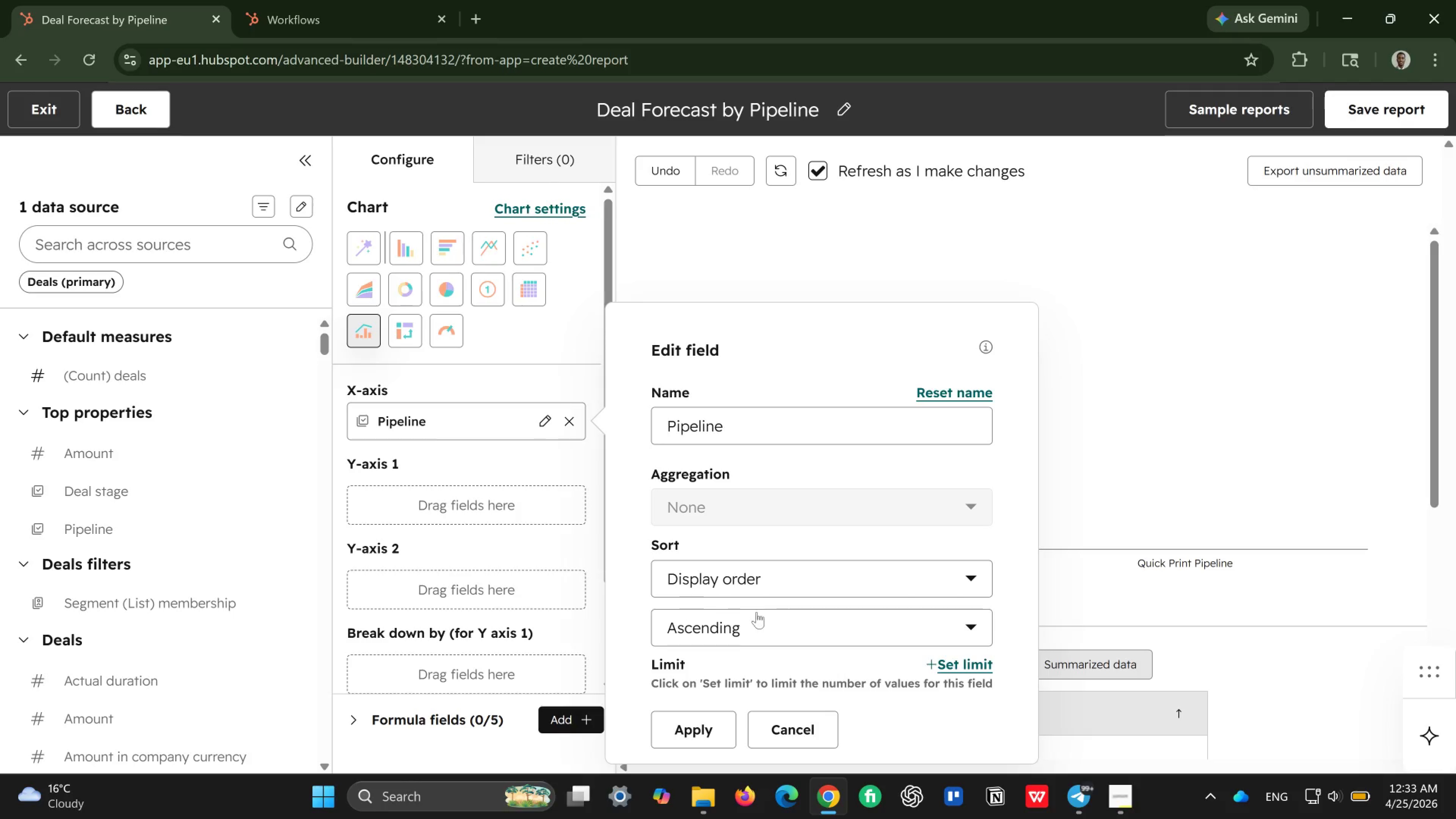 
left_click([846, 623])
 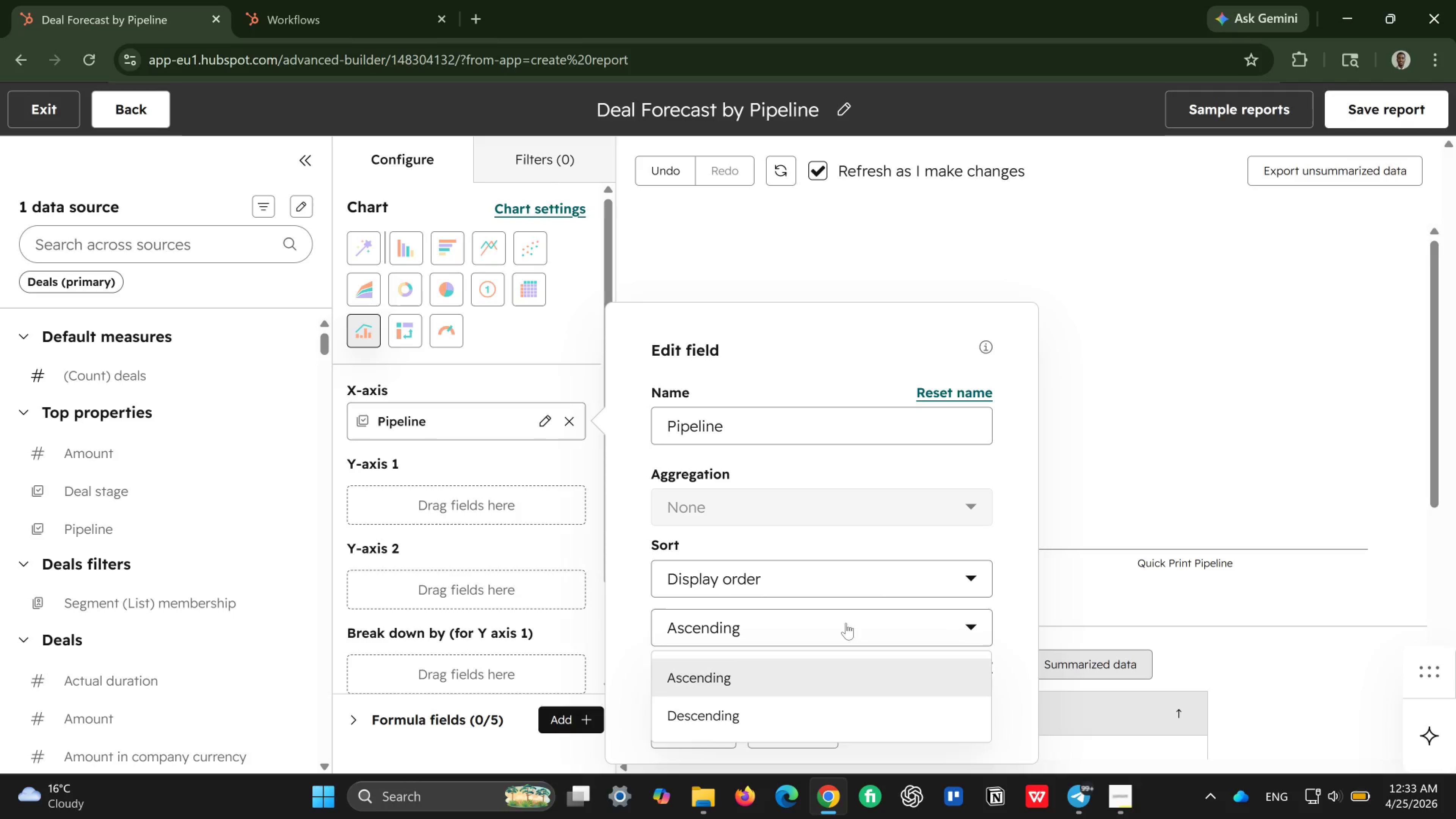 
left_click([846, 623])
 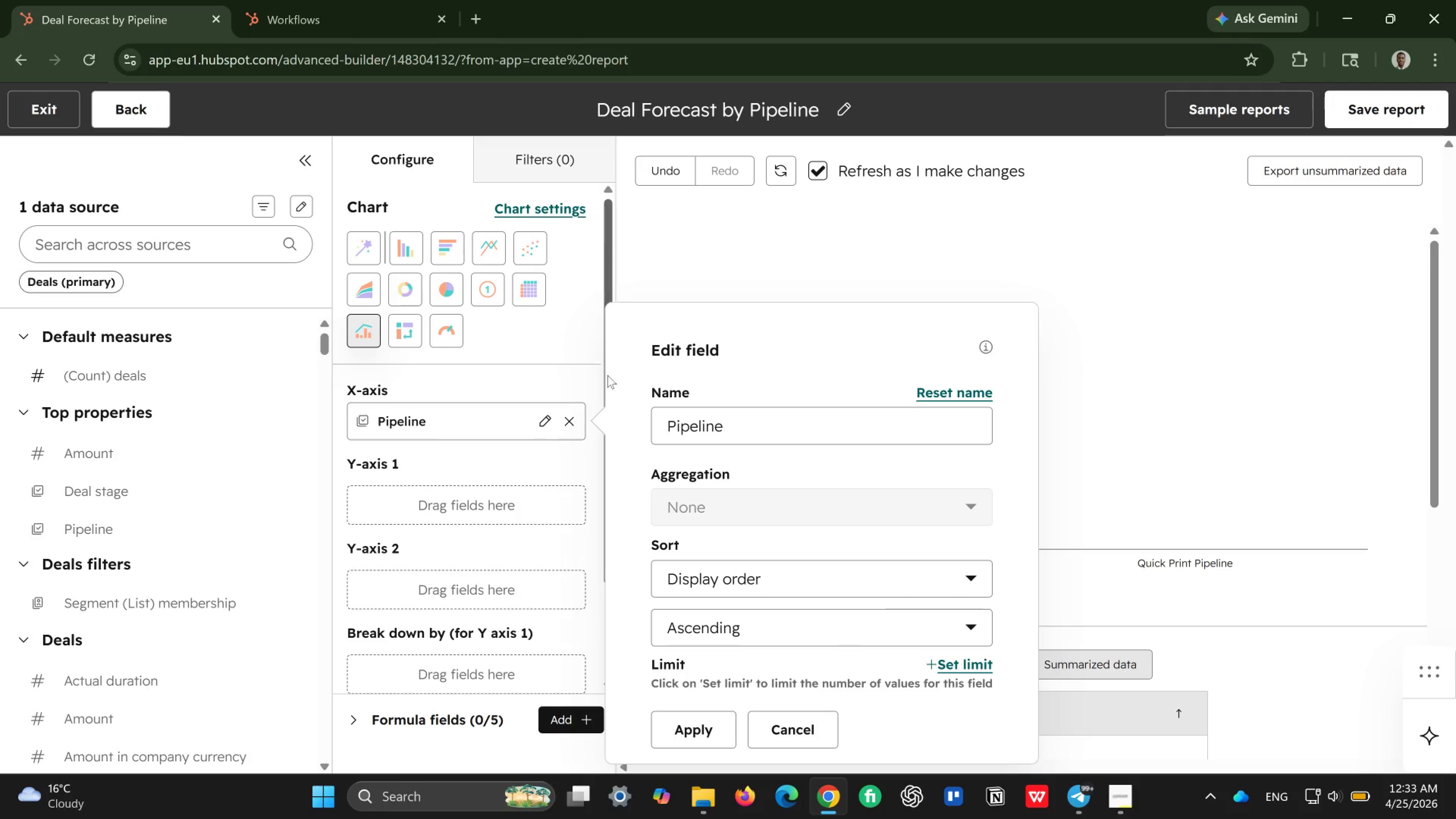 
left_click([567, 425])
 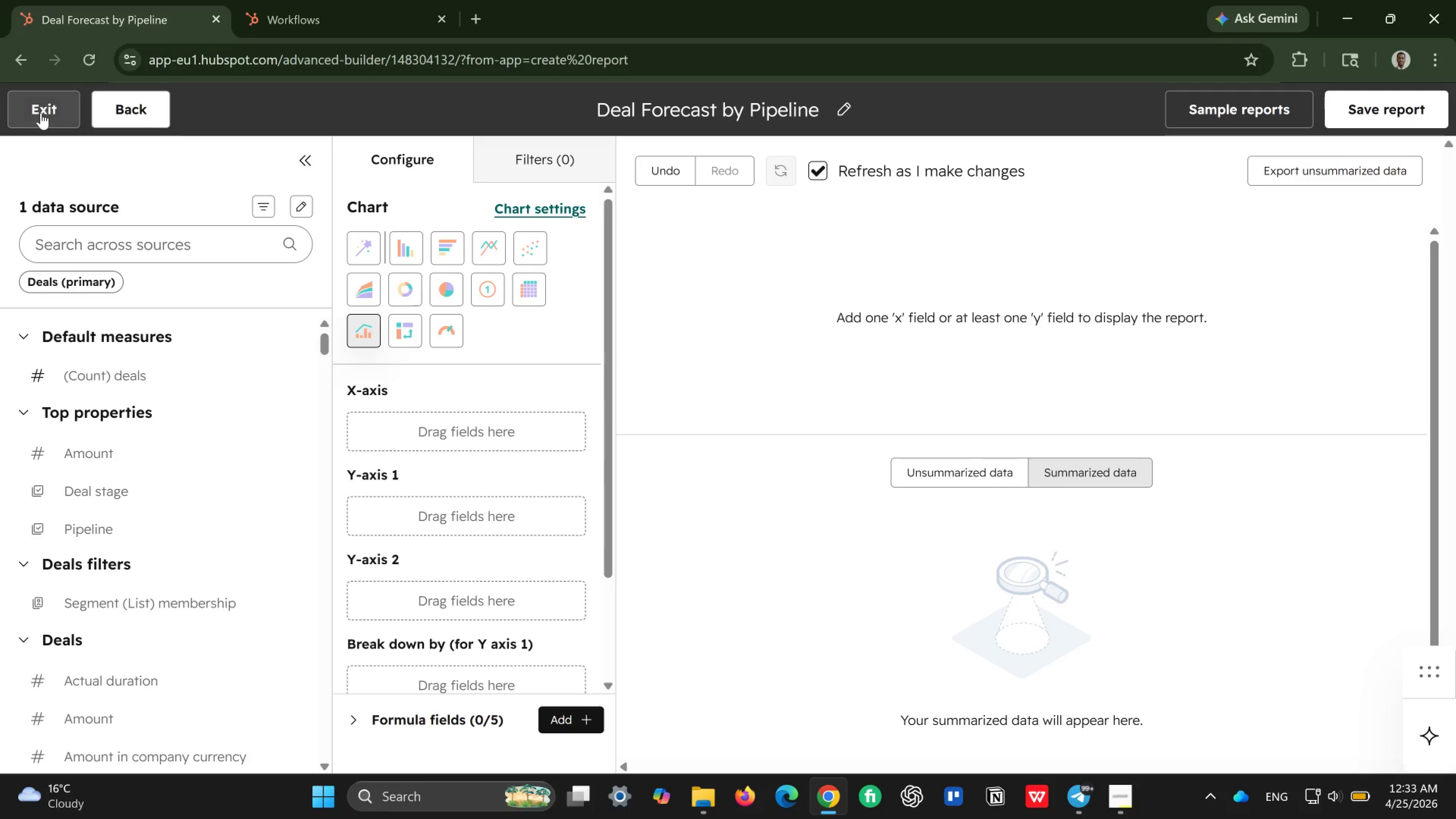 
left_click([147, 112])
 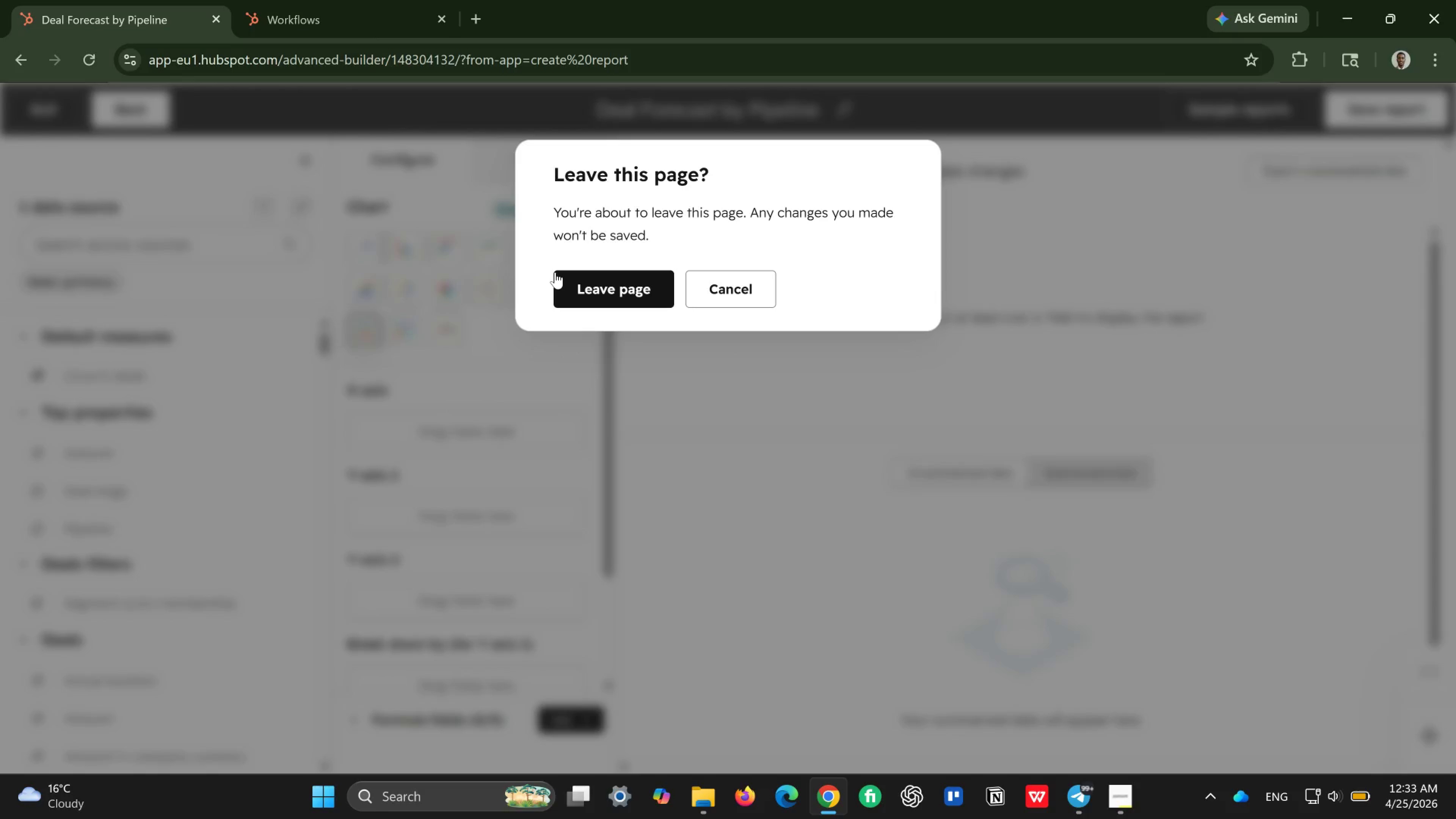 
left_click([585, 291])
 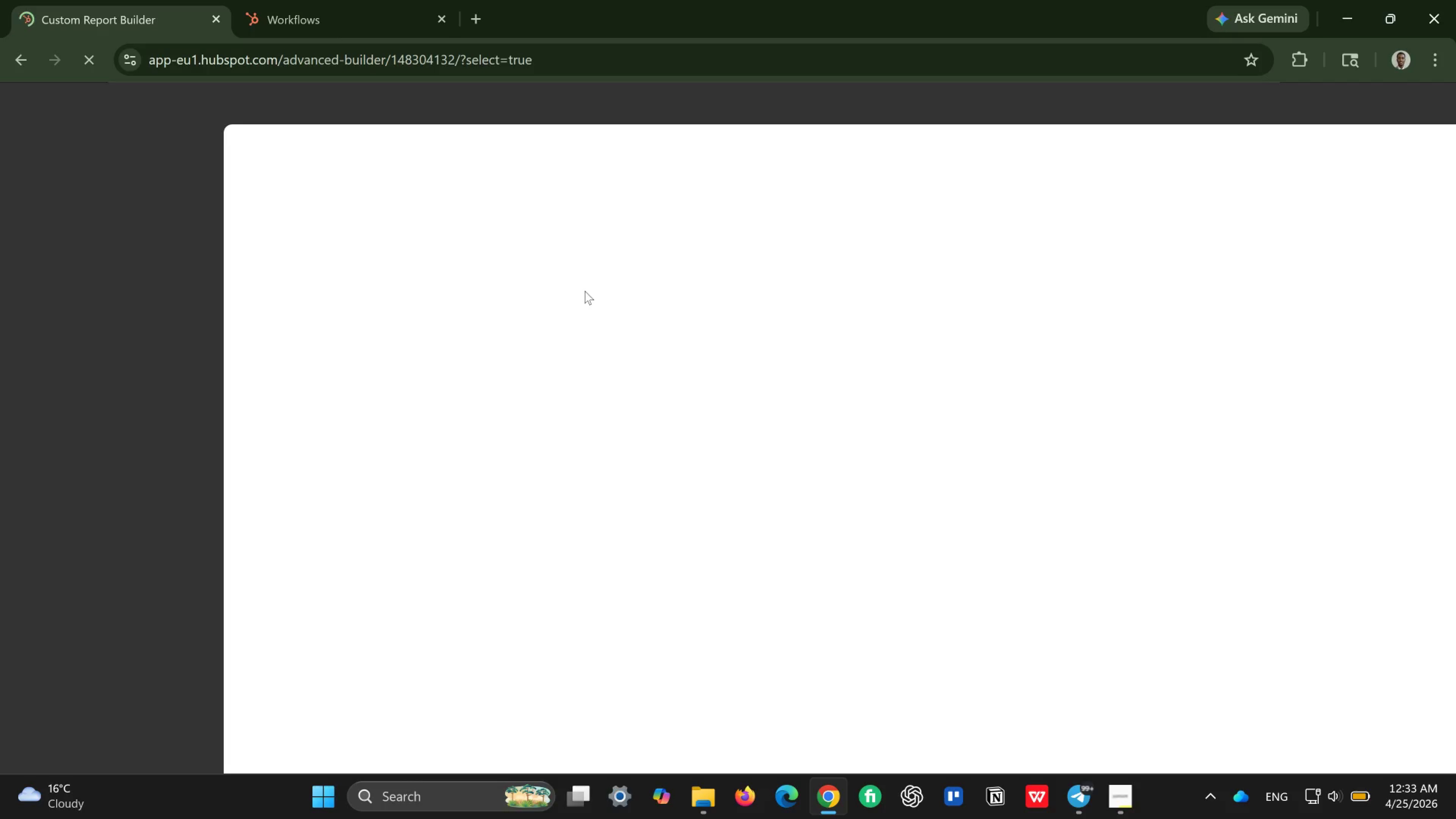 
wait(8.58)
 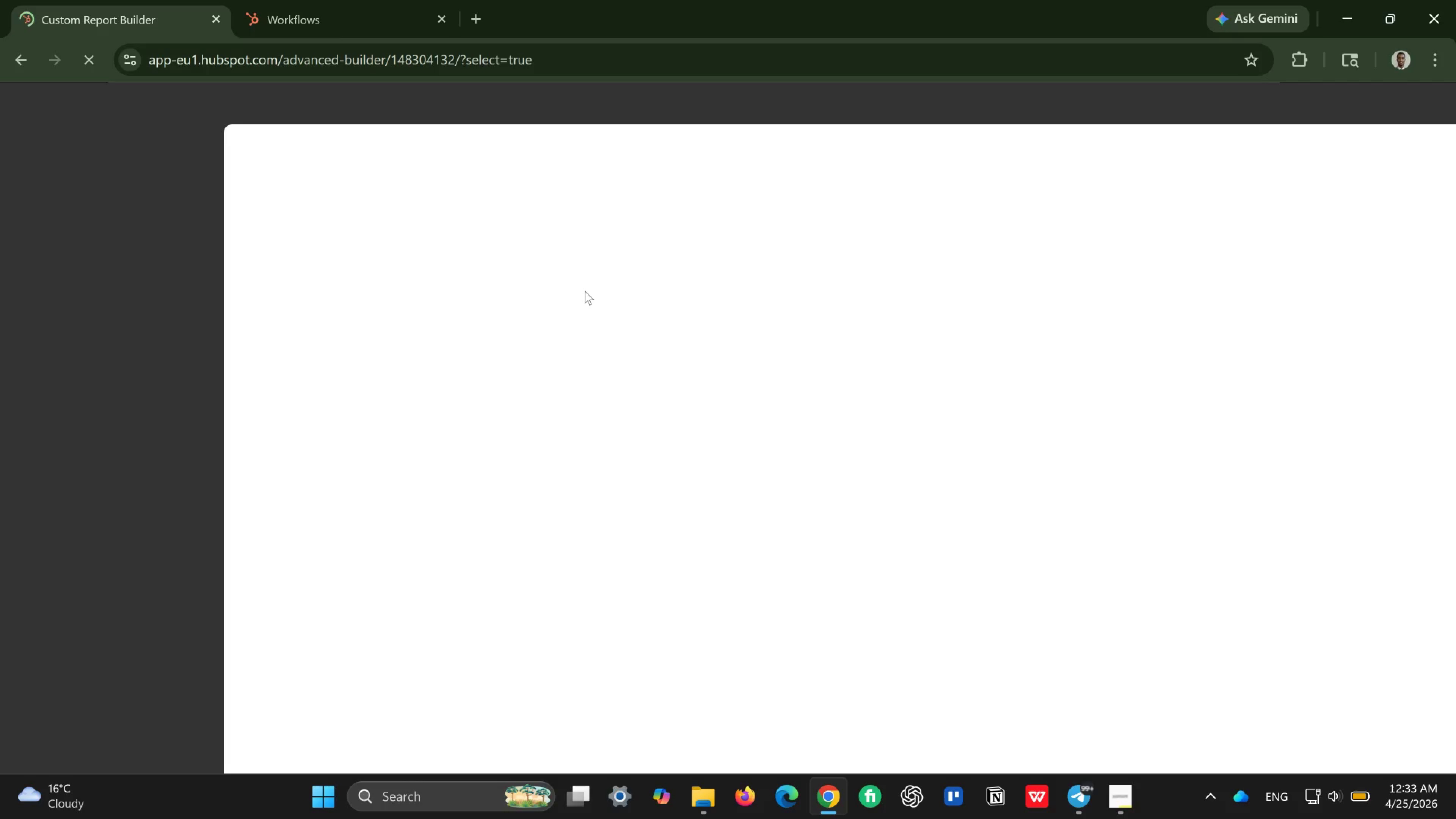 
left_click([124, 113])
 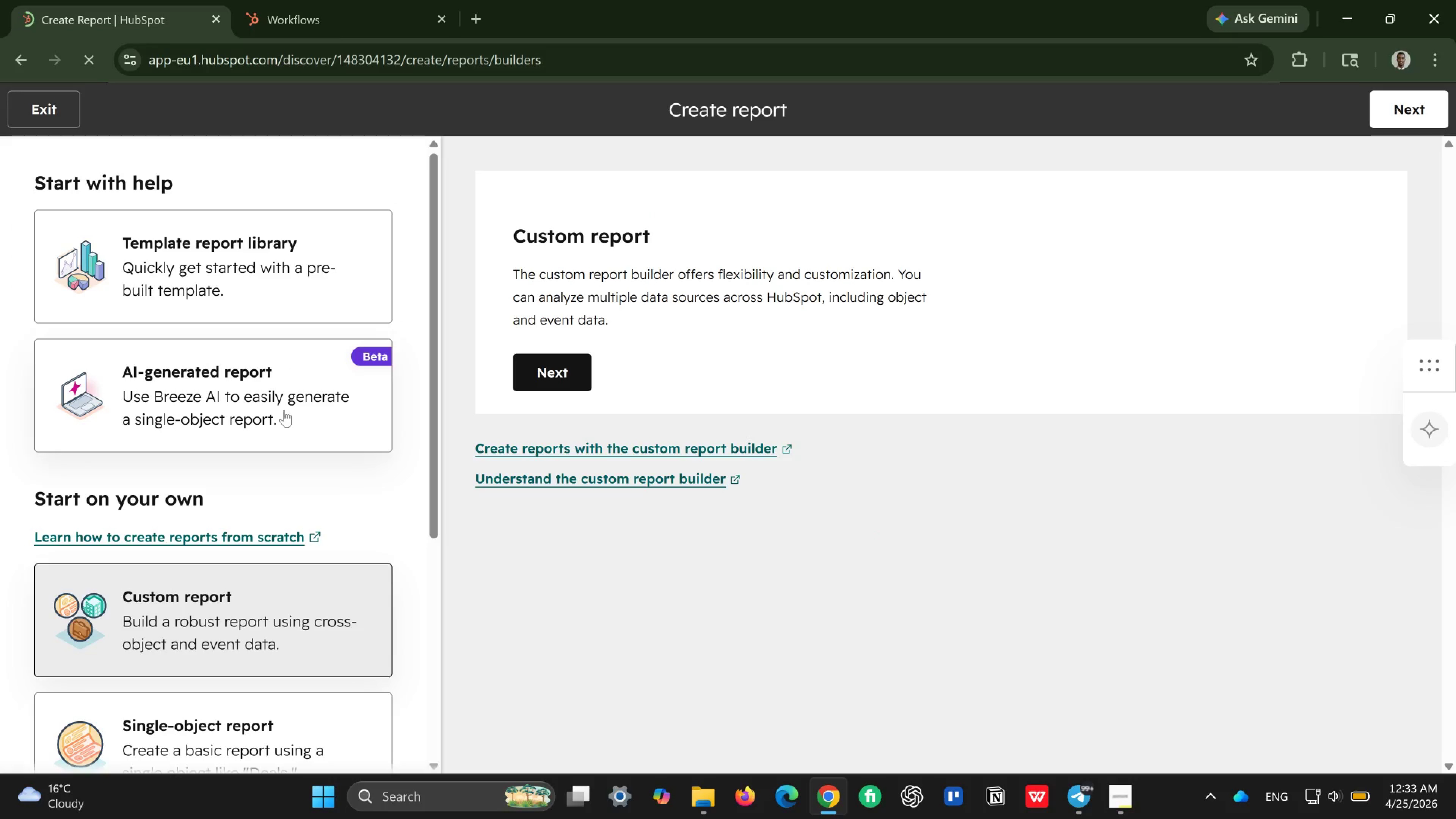 
wait(5.69)
 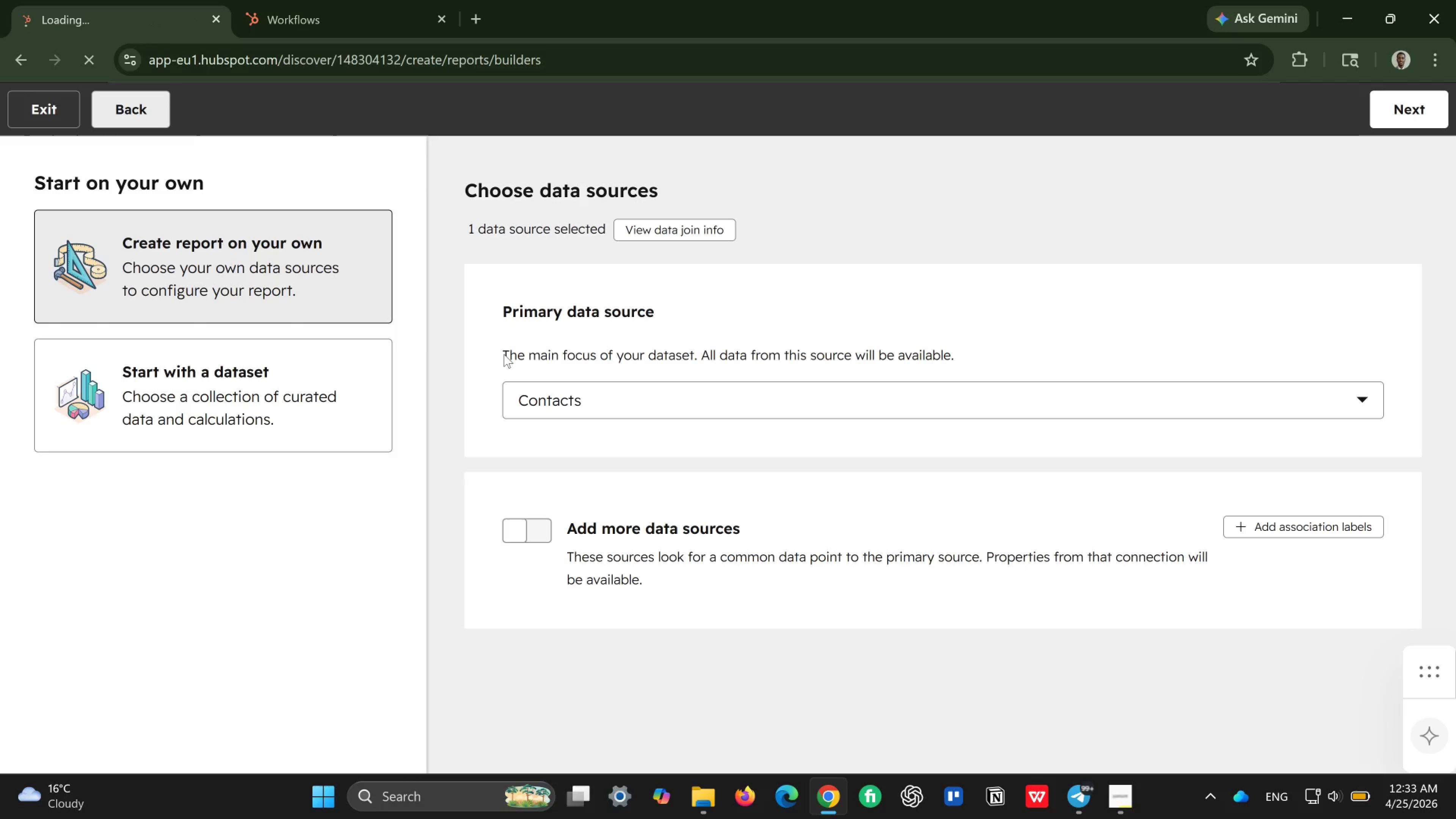 
scroll: coordinate [157, 342], scroll_direction: down, amount: 3.0
 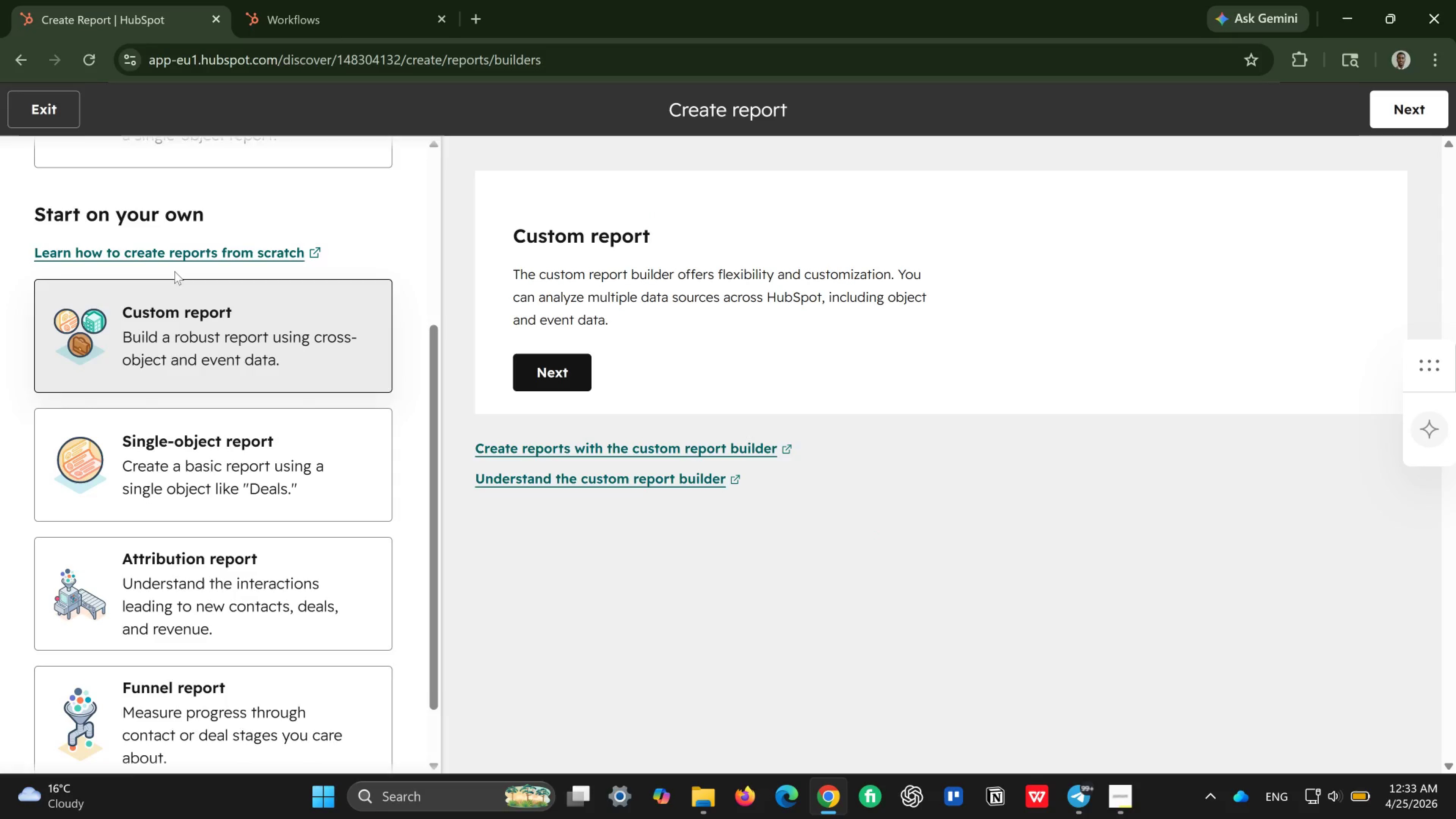 
scroll: coordinate [174, 271], scroll_direction: up, amount: 3.0
 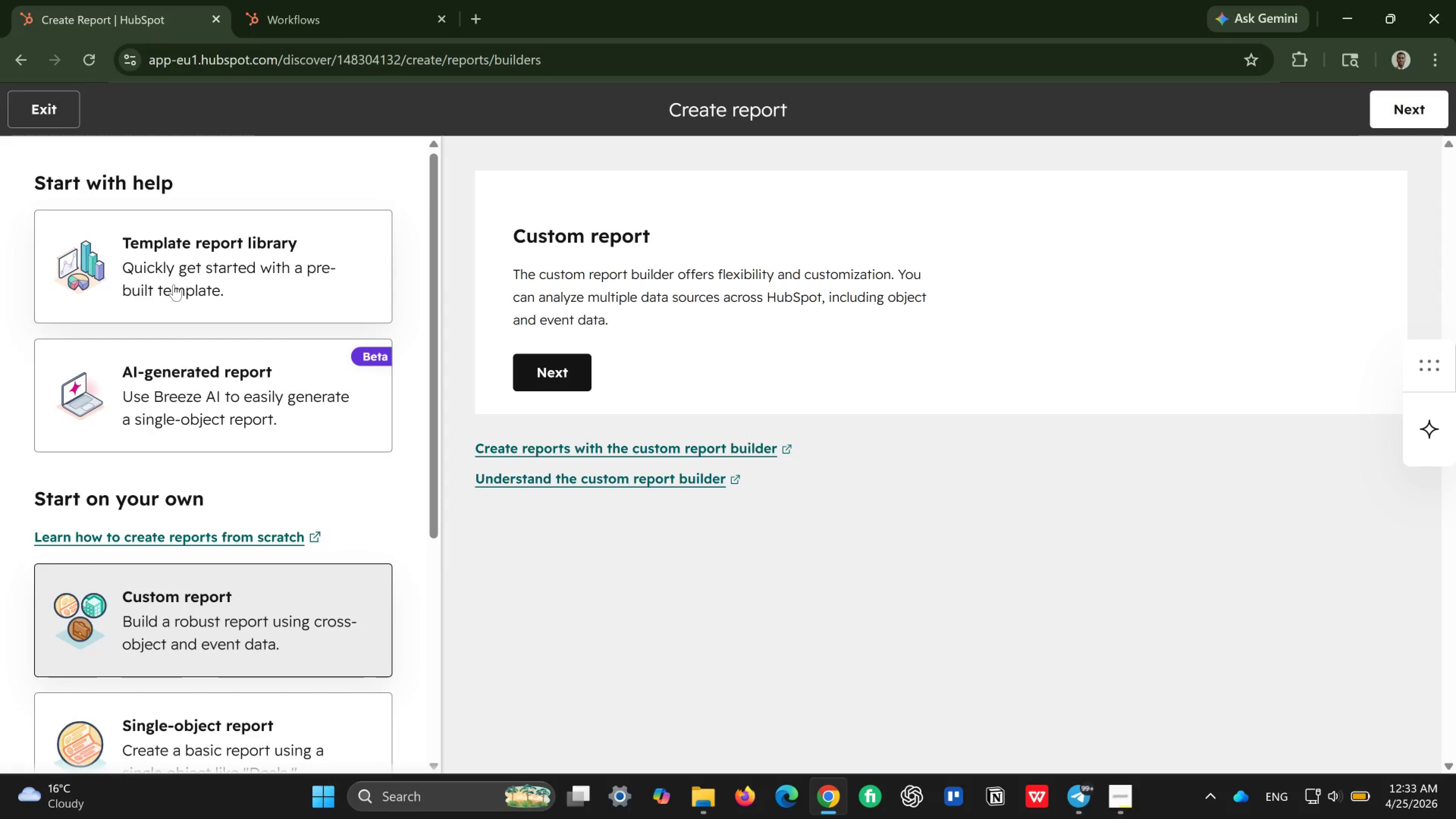 
scroll: coordinate [174, 292], scroll_direction: down, amount: 4.0
 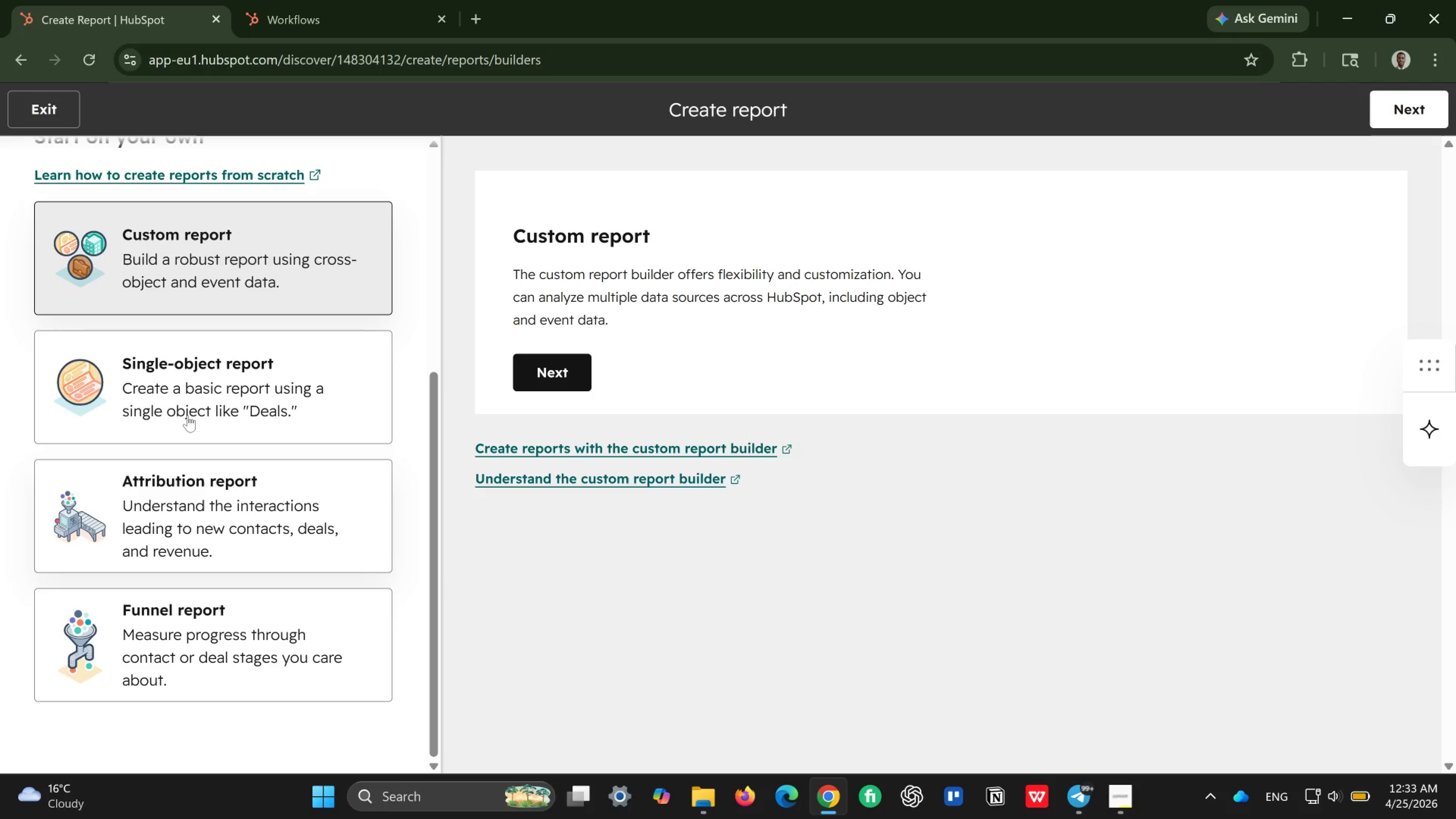 
scroll: coordinate [187, 414], scroll_direction: up, amount: 4.0
 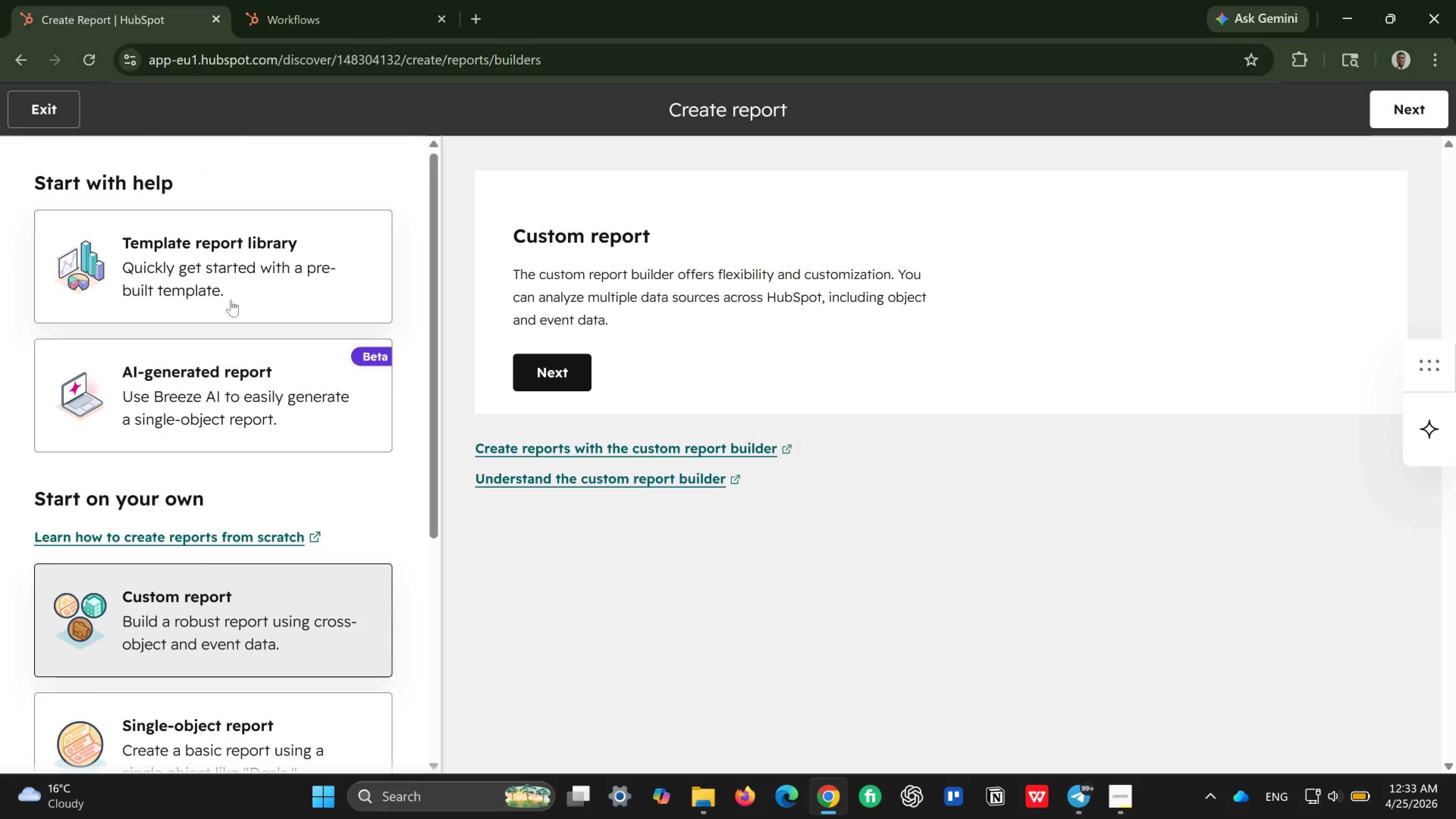 
left_click([231, 300])
 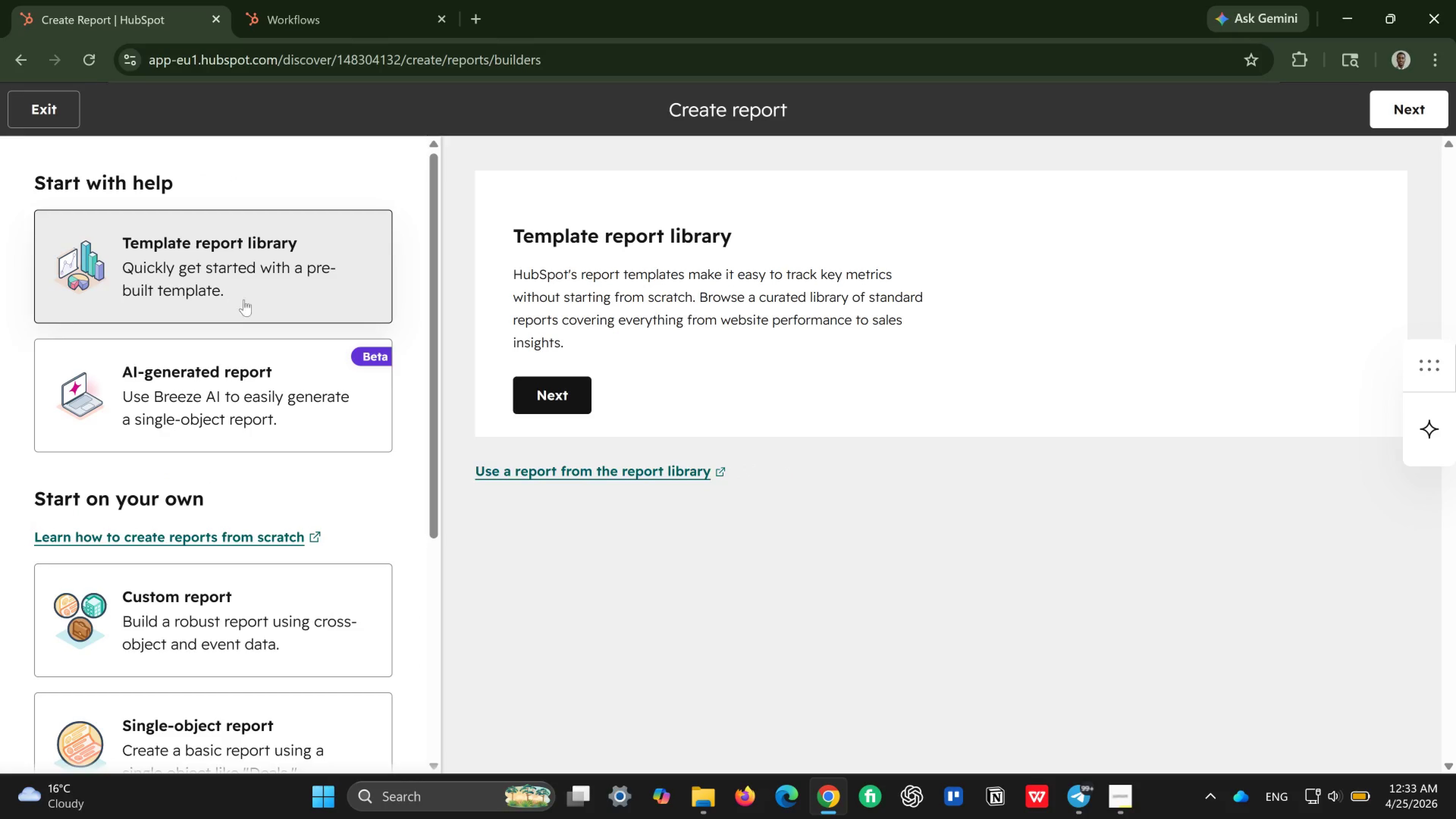 
left_click([310, 291])
 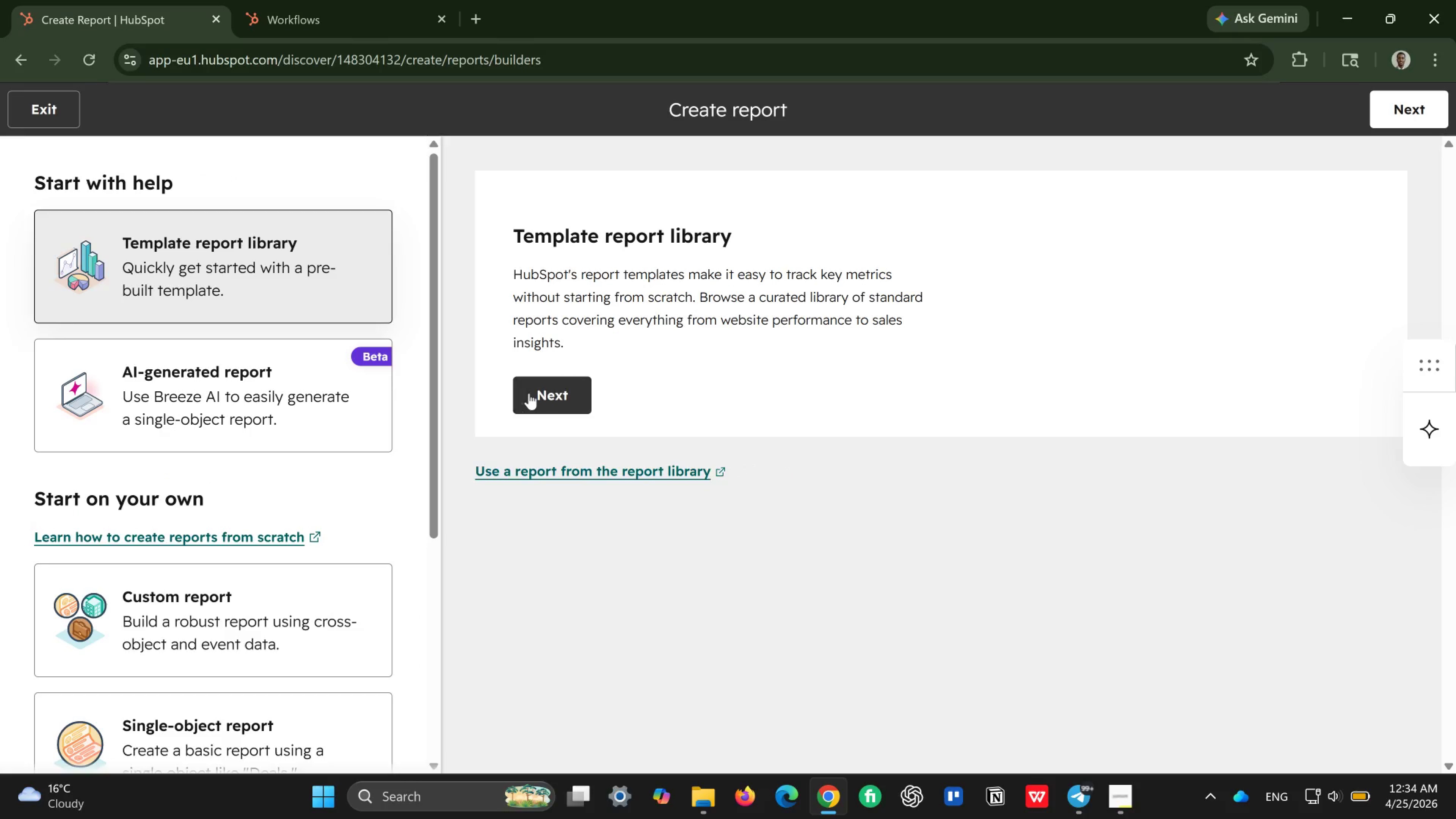 
left_click([529, 393])
 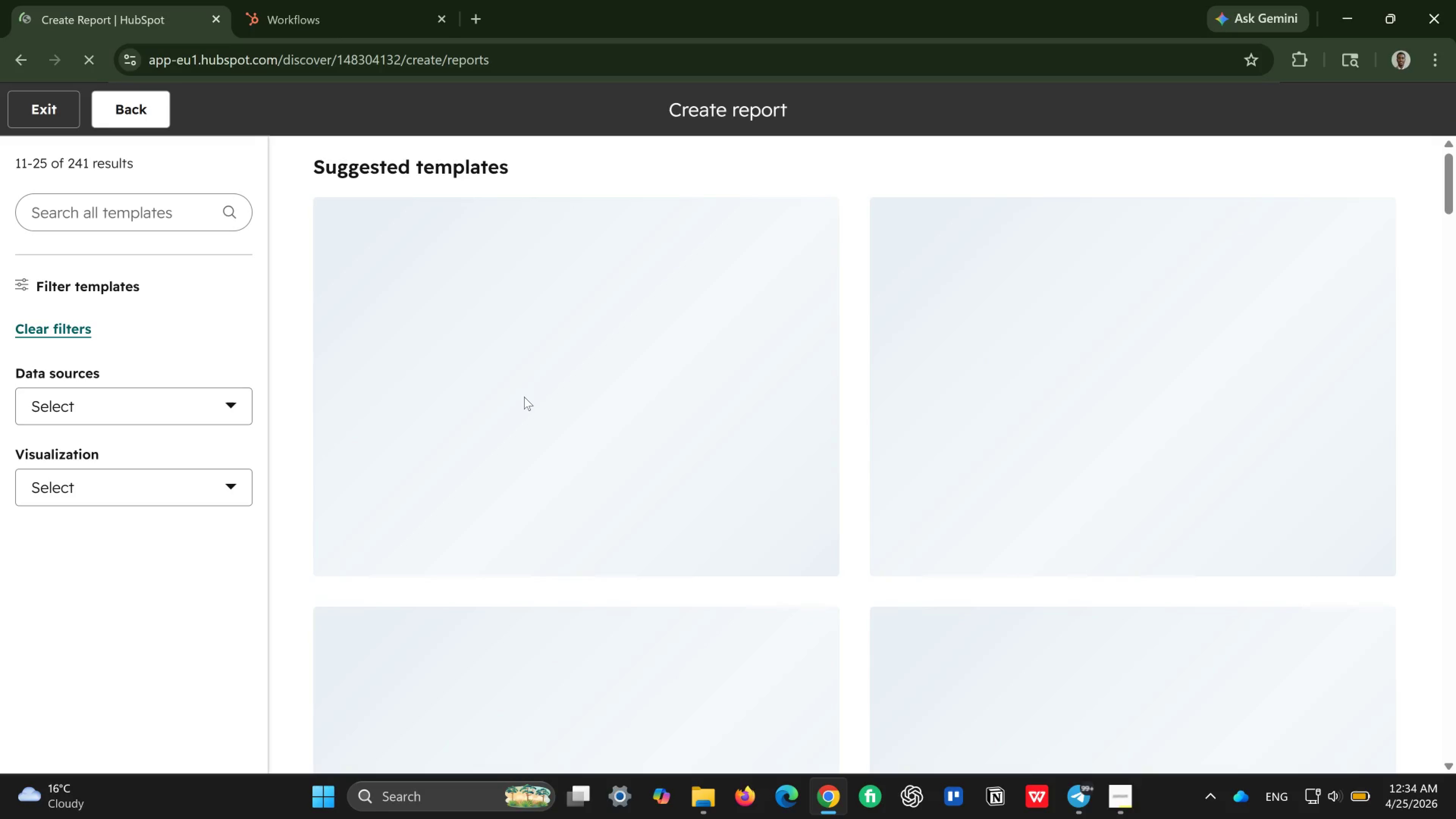 
wait(13.4)
 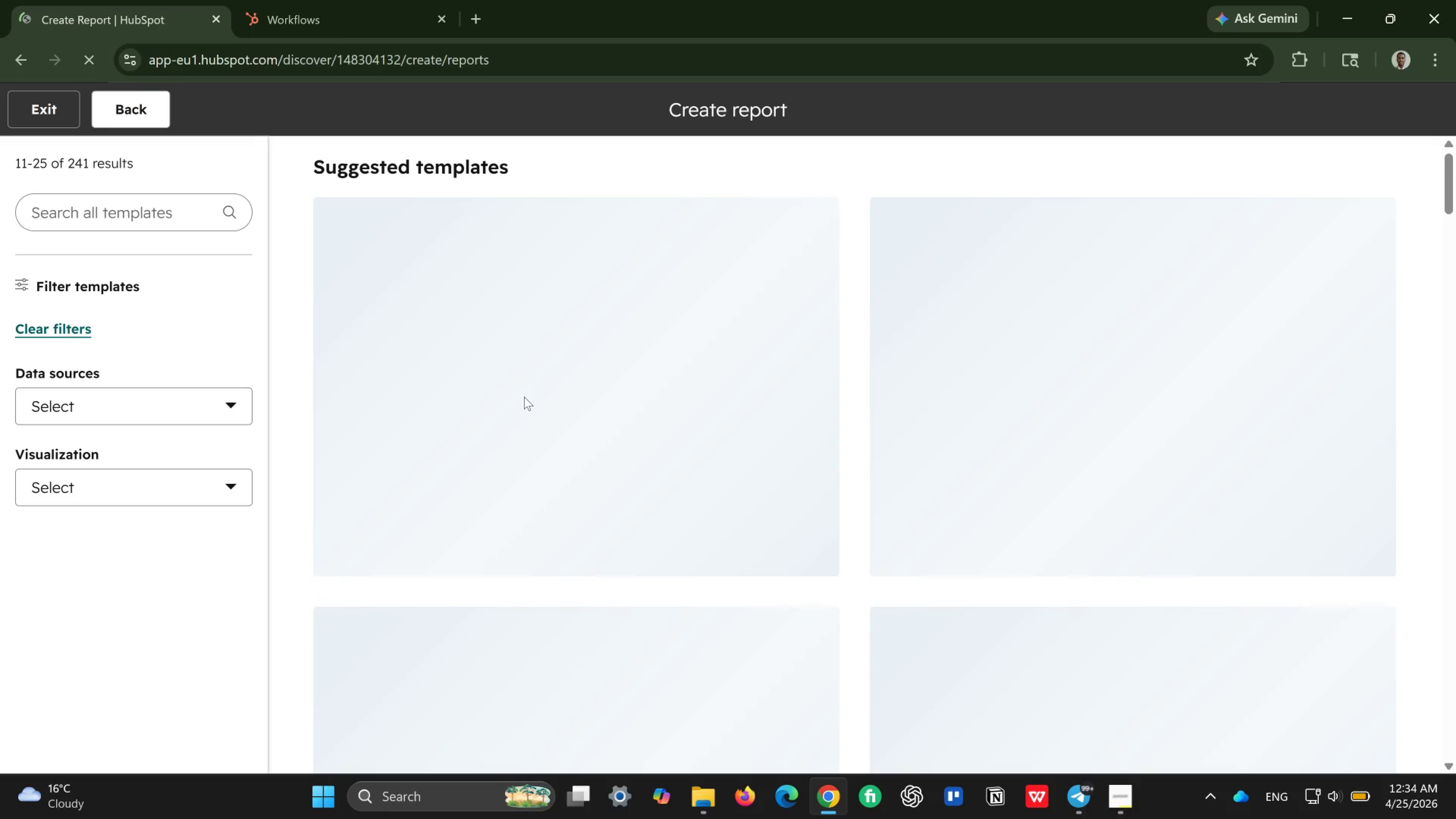 
scroll: coordinate [527, 401], scroll_direction: down, amount: 1.0
 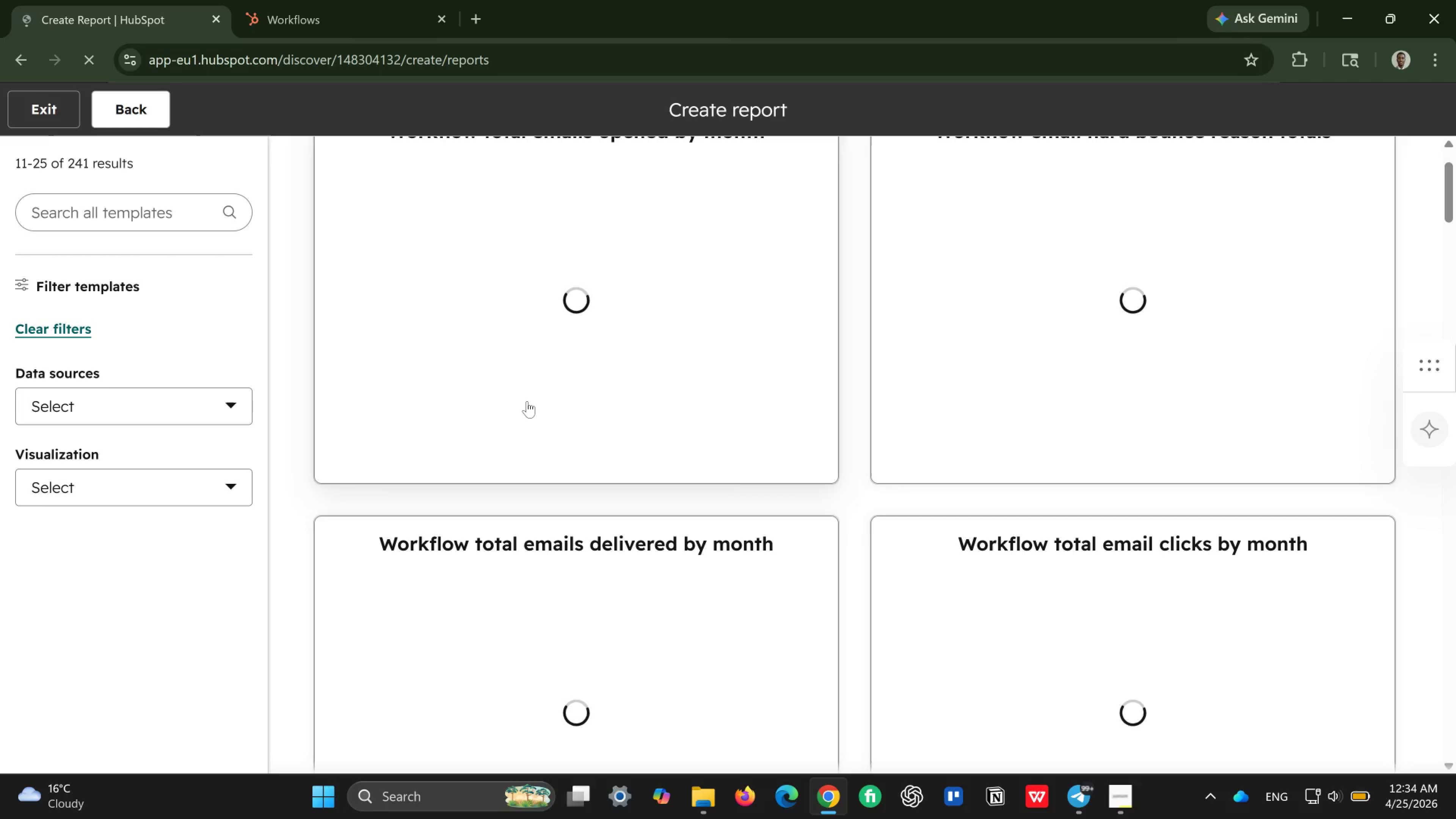 
scroll: coordinate [527, 401], scroll_direction: up, amount: 2.0
 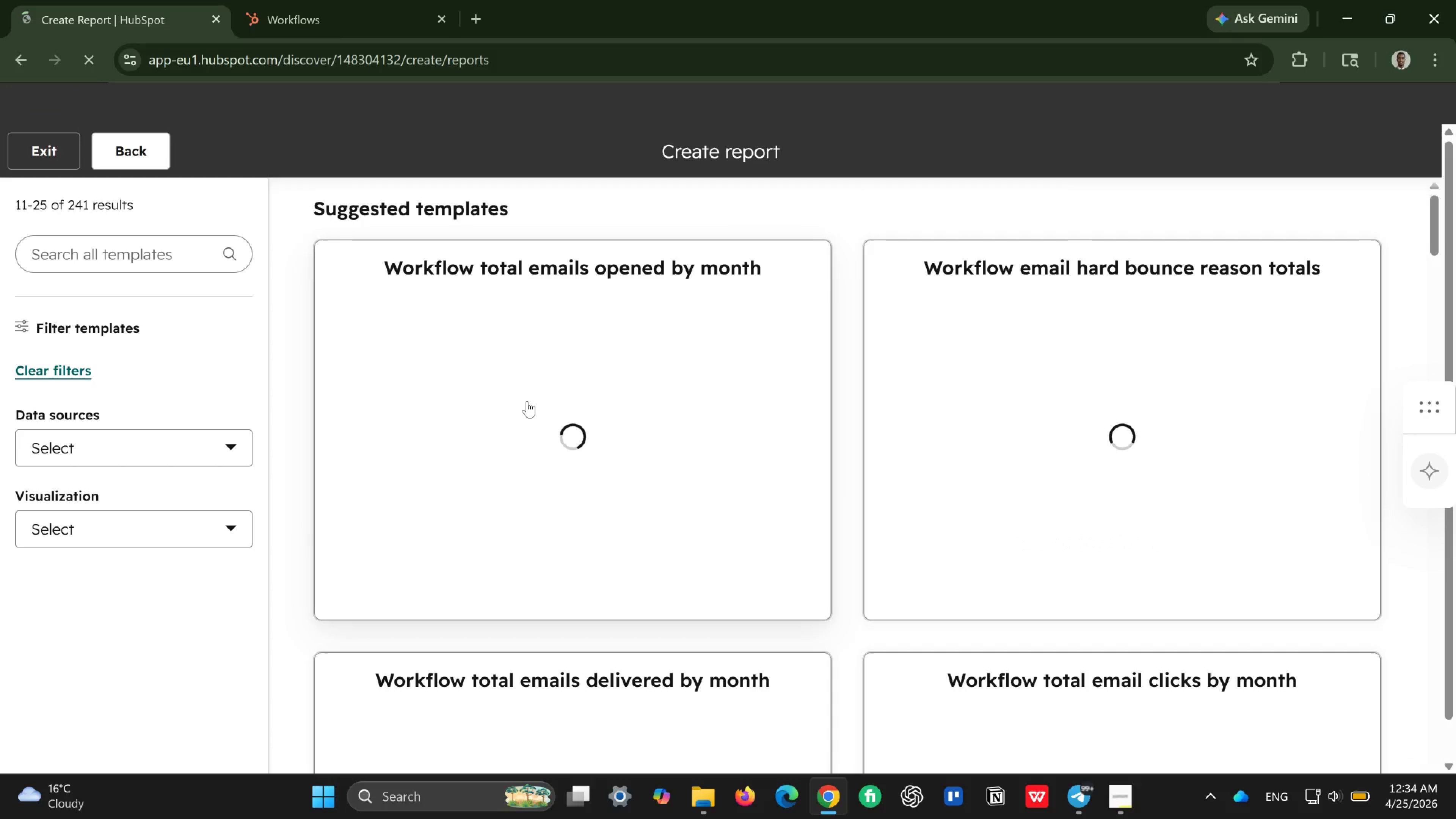 
scroll: coordinate [885, 556], scroll_direction: down, amount: 13.0
 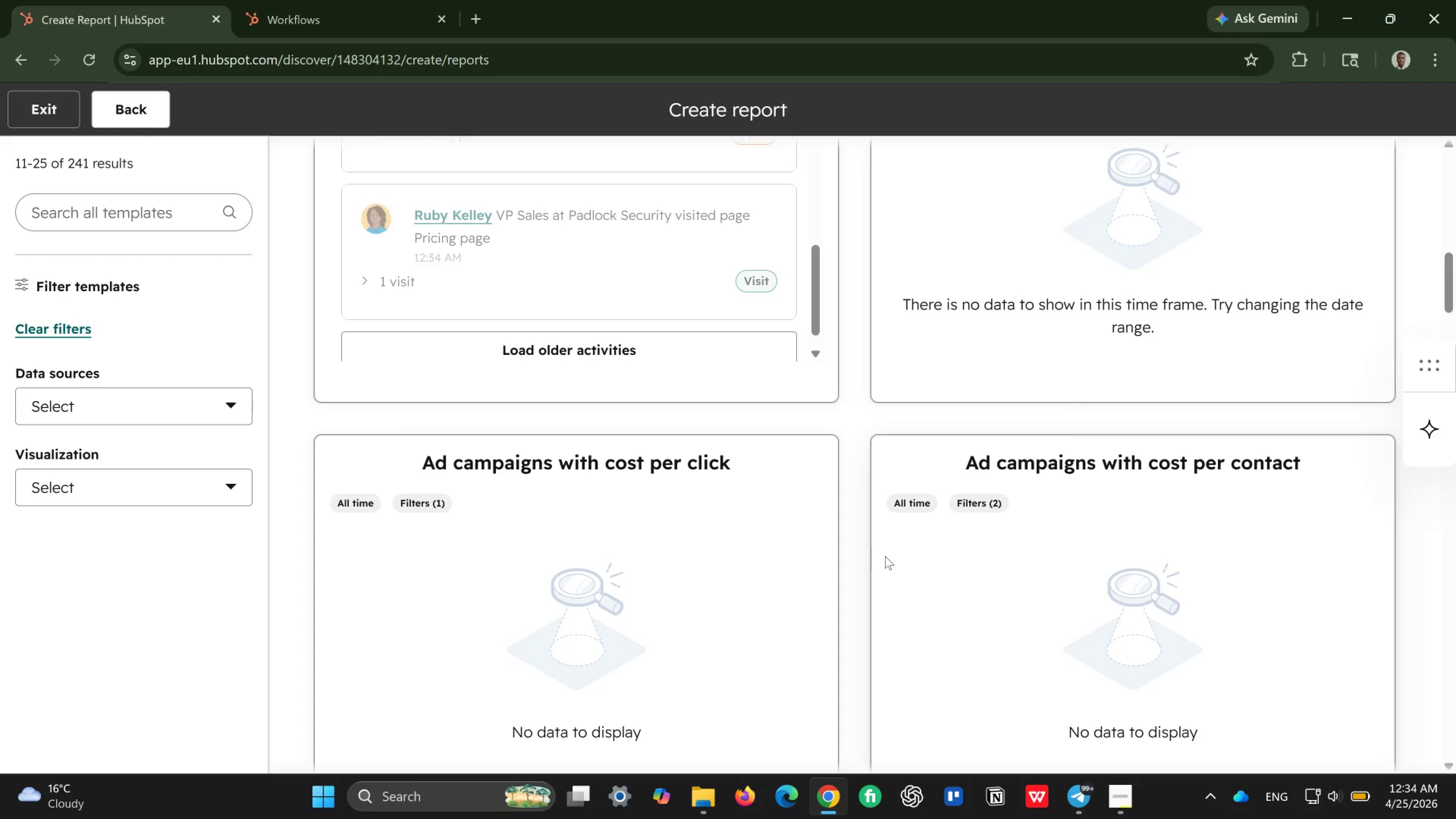 
scroll: coordinate [885, 556], scroll_direction: down, amount: 11.0
 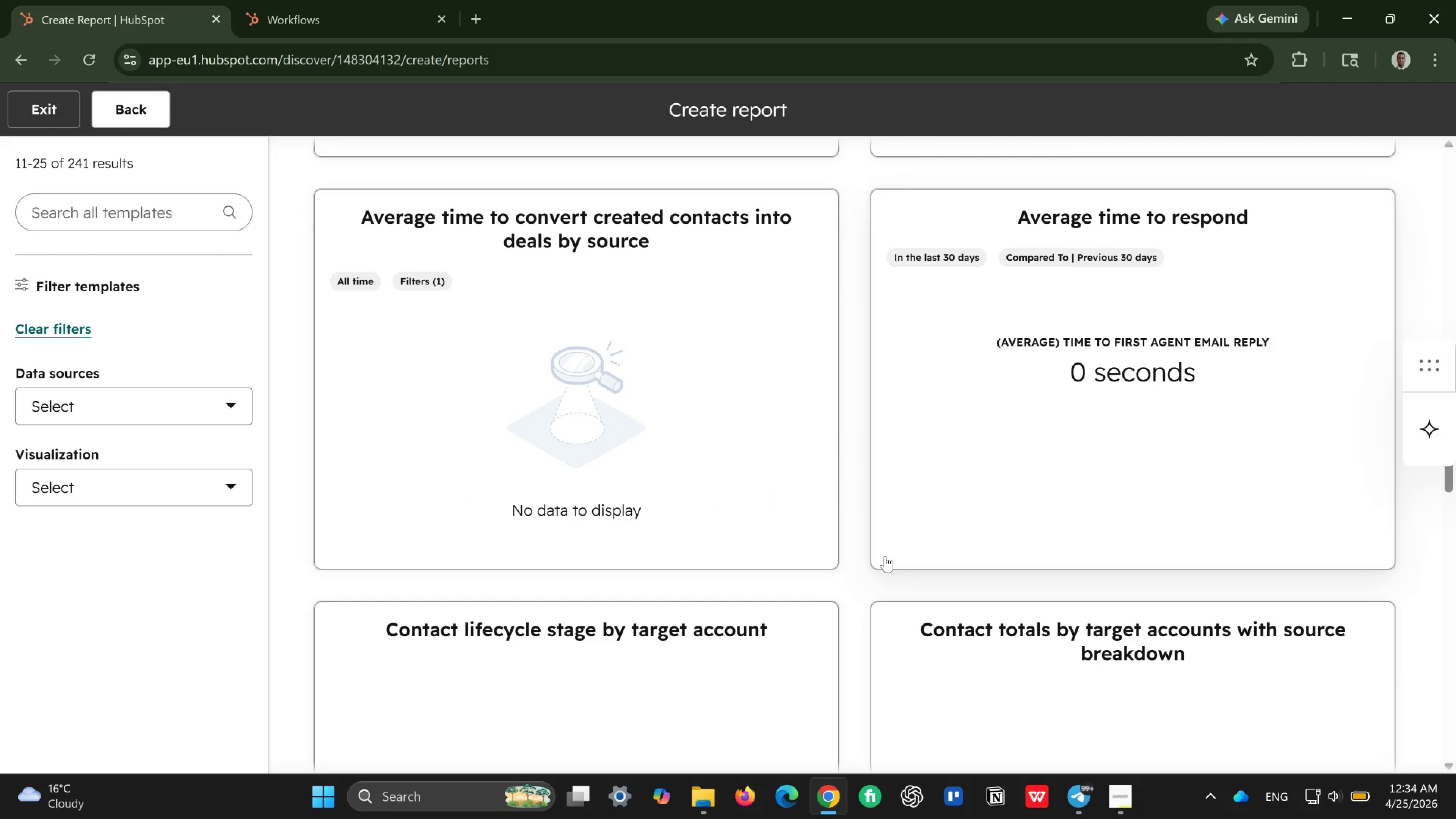 
scroll: coordinate [837, 560], scroll_direction: down, amount: 8.0
 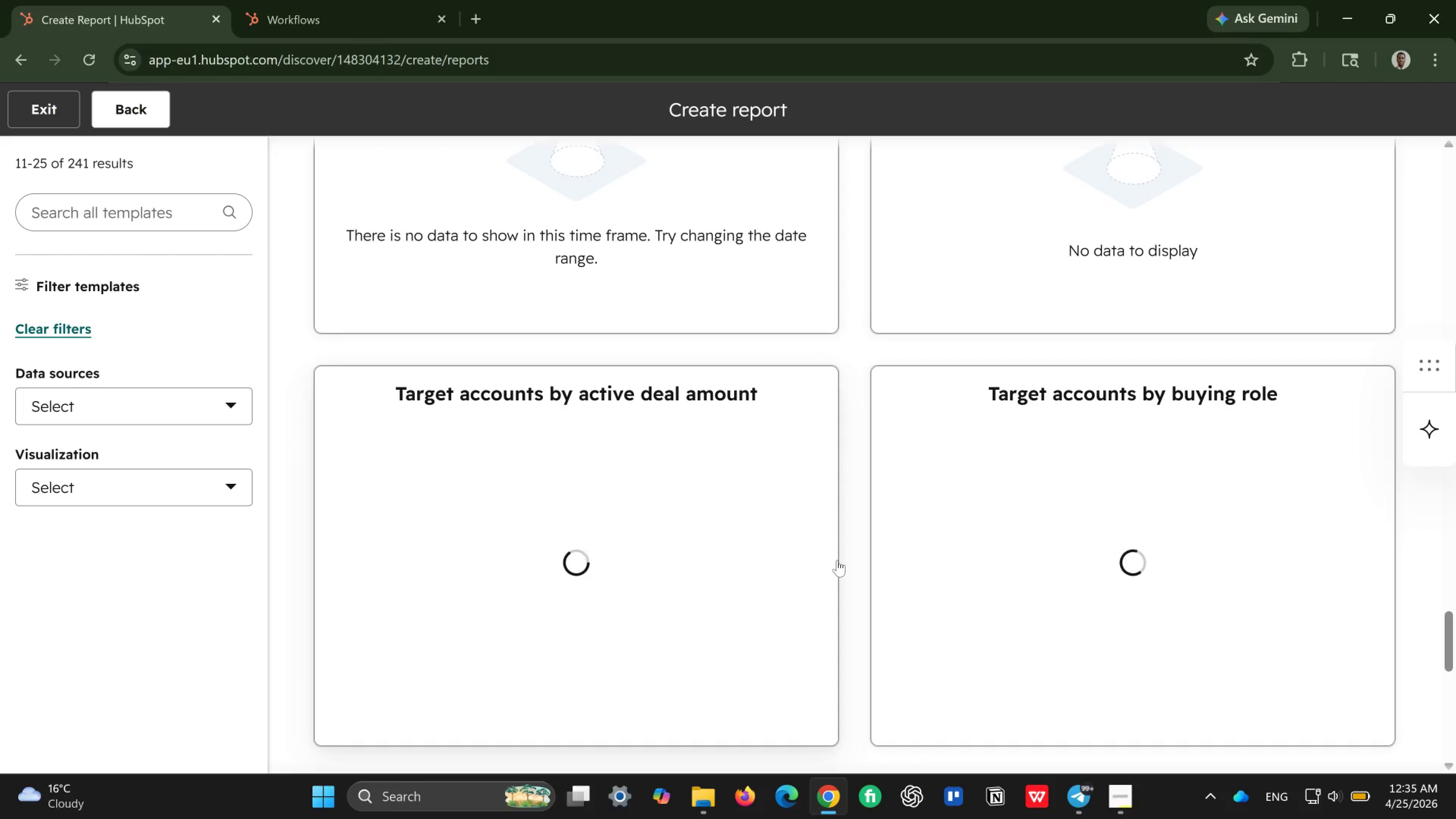 
scroll: coordinate [837, 563], scroll_direction: down, amount: 11.0
 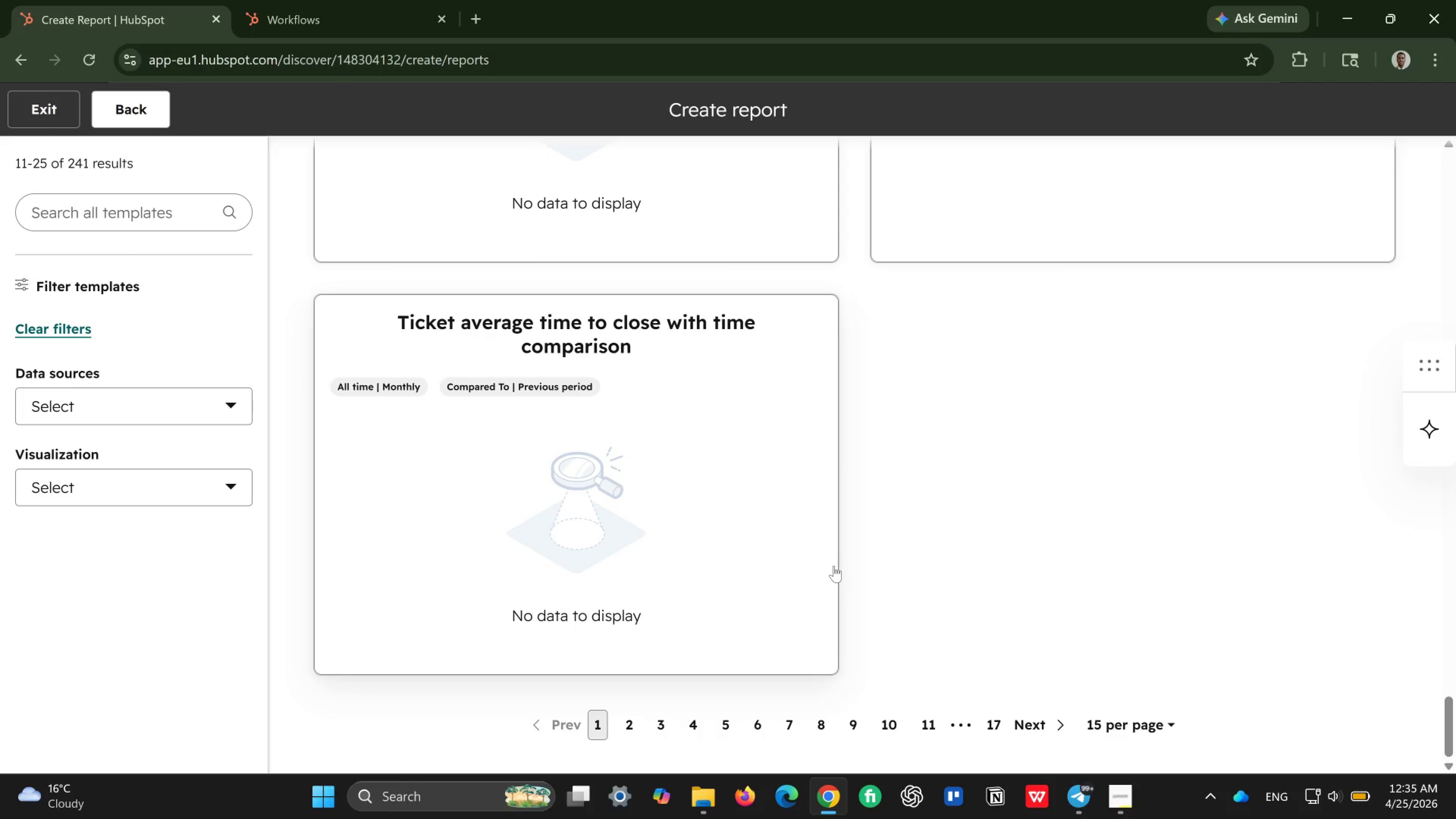 
scroll: coordinate [836, 566], scroll_direction: up, amount: 12.0
 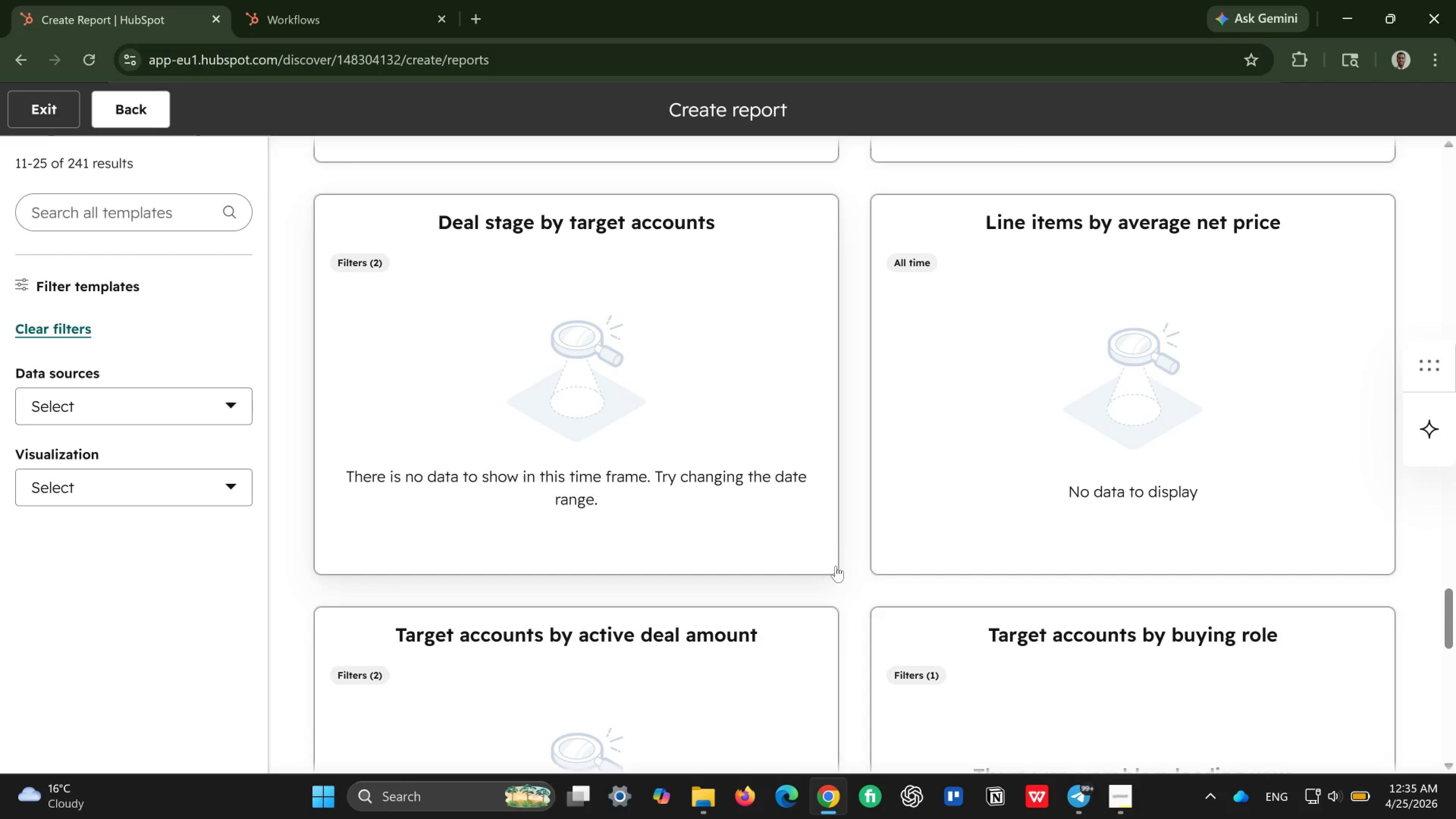 
wait(23.83)
 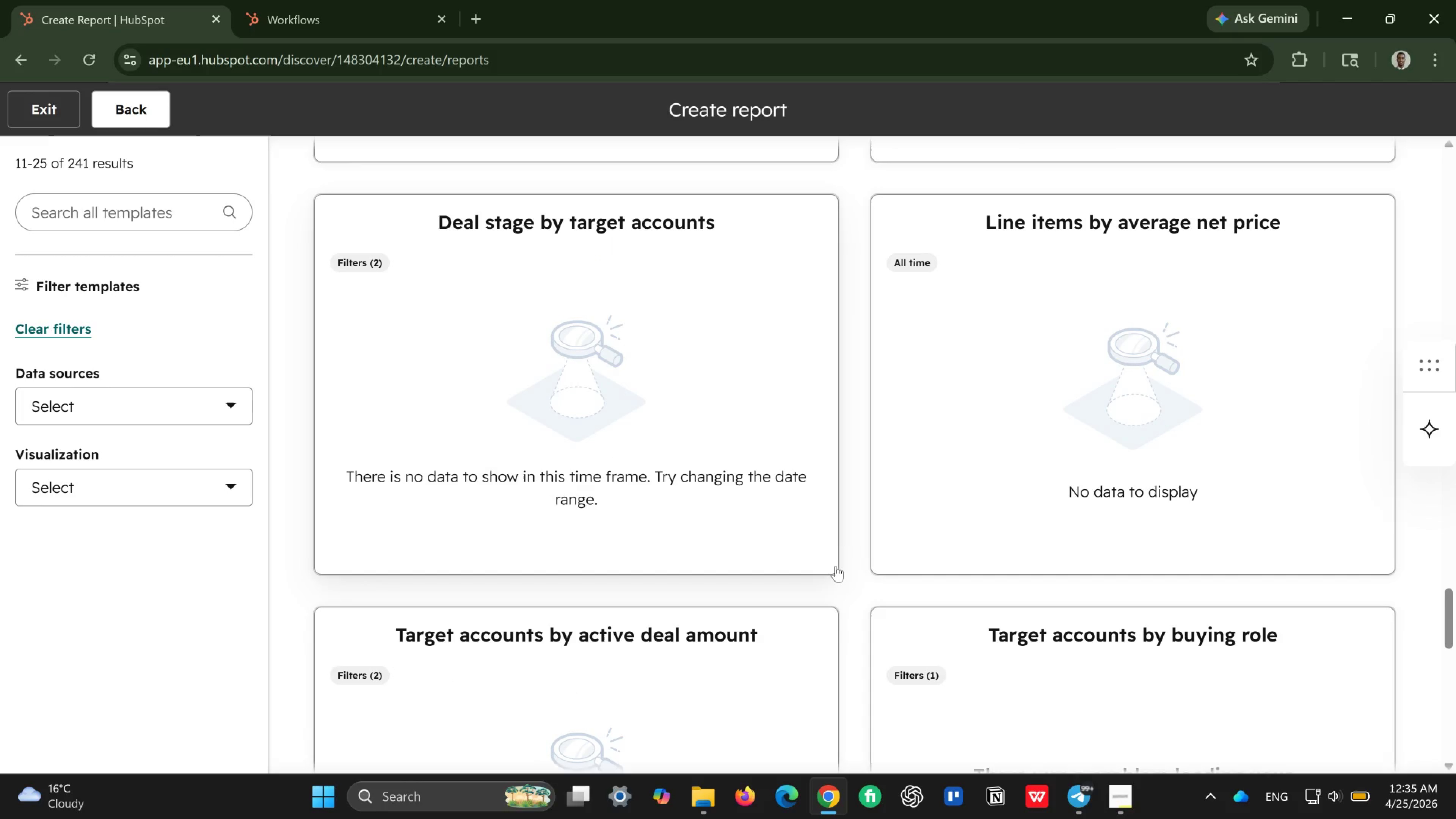 
left_click([117, 413])
 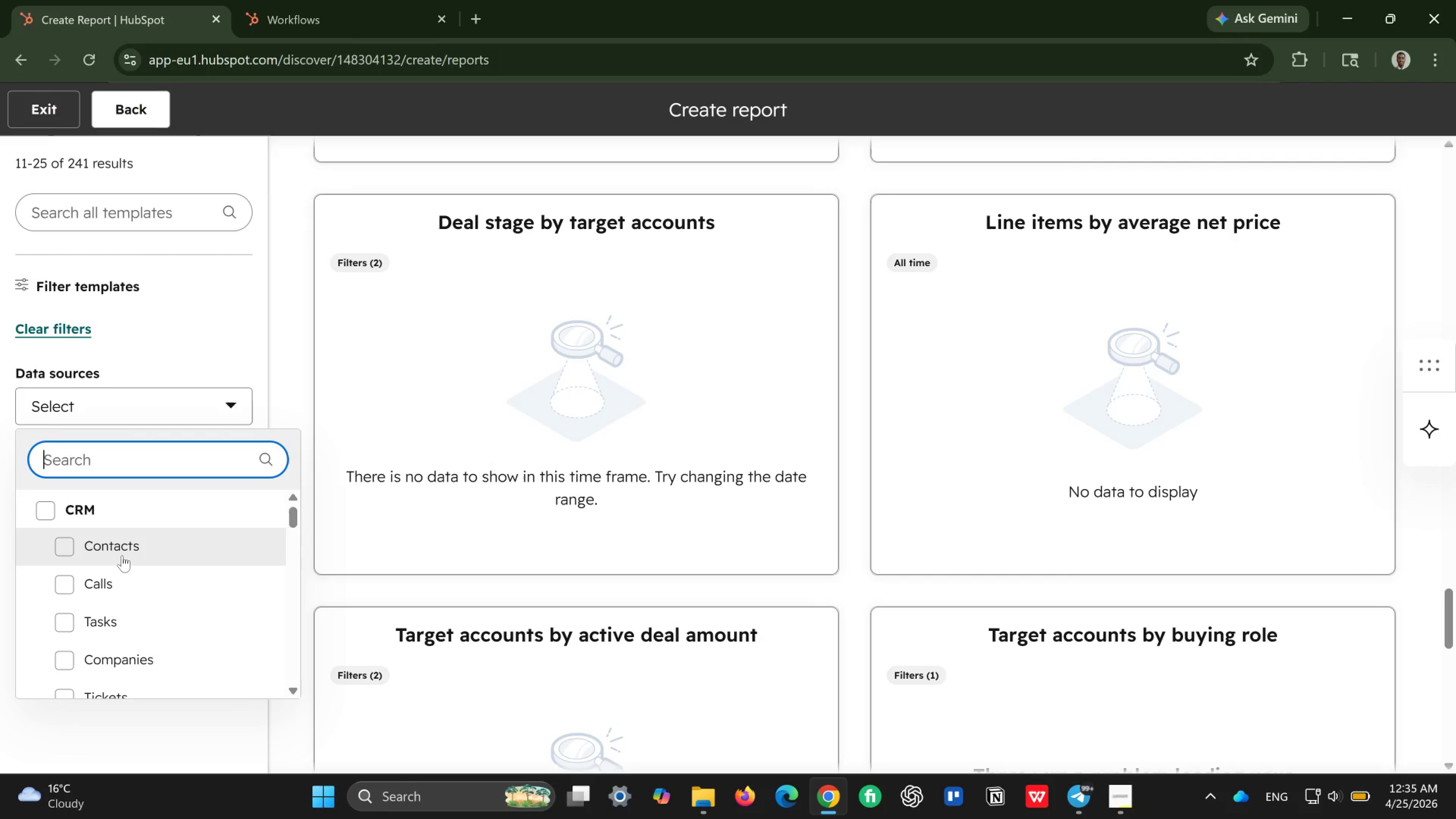 
scroll: coordinate [122, 555], scroll_direction: down, amount: 1.0
 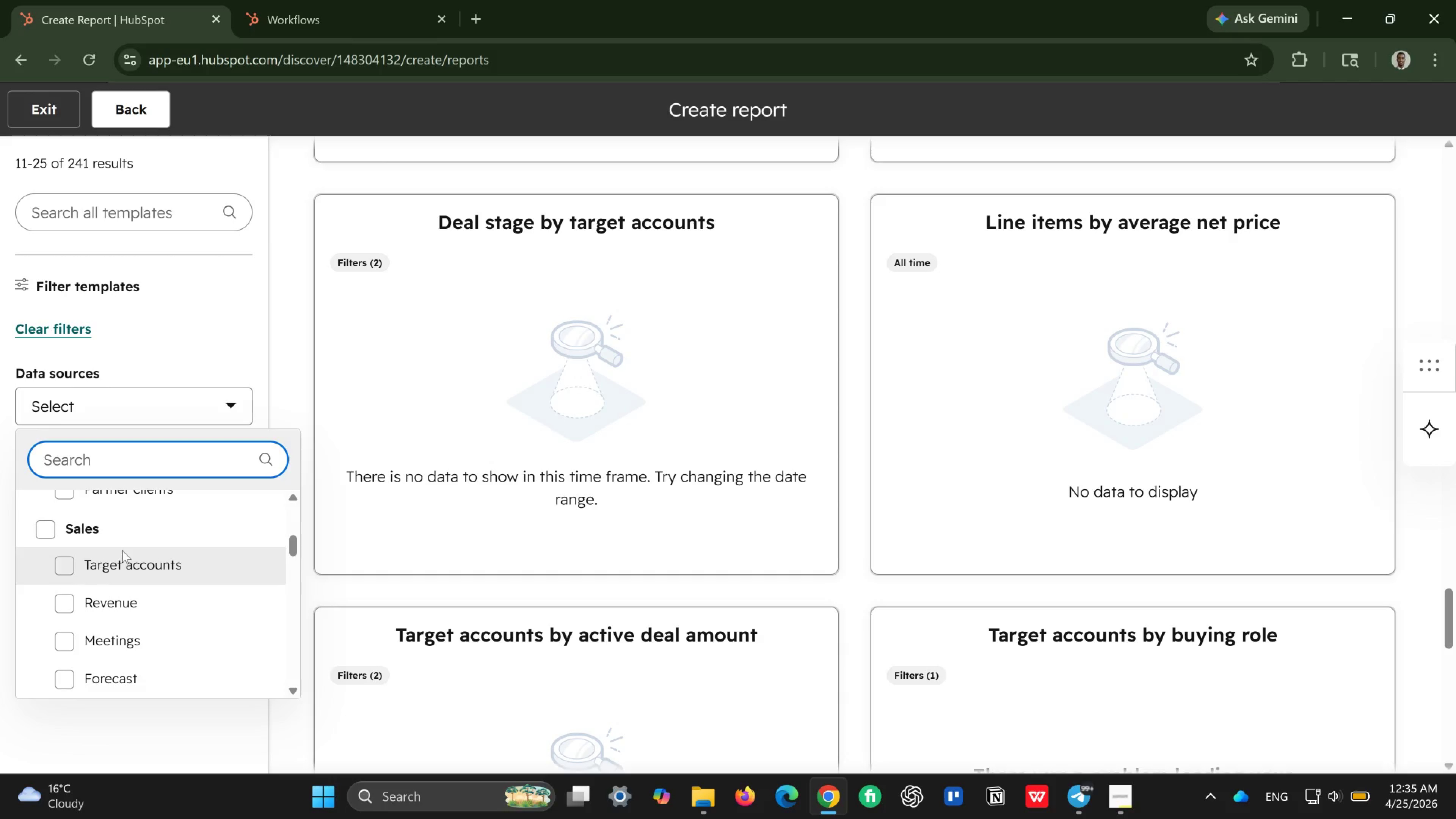 
scroll: coordinate [122, 550], scroll_direction: up, amount: 2.0
 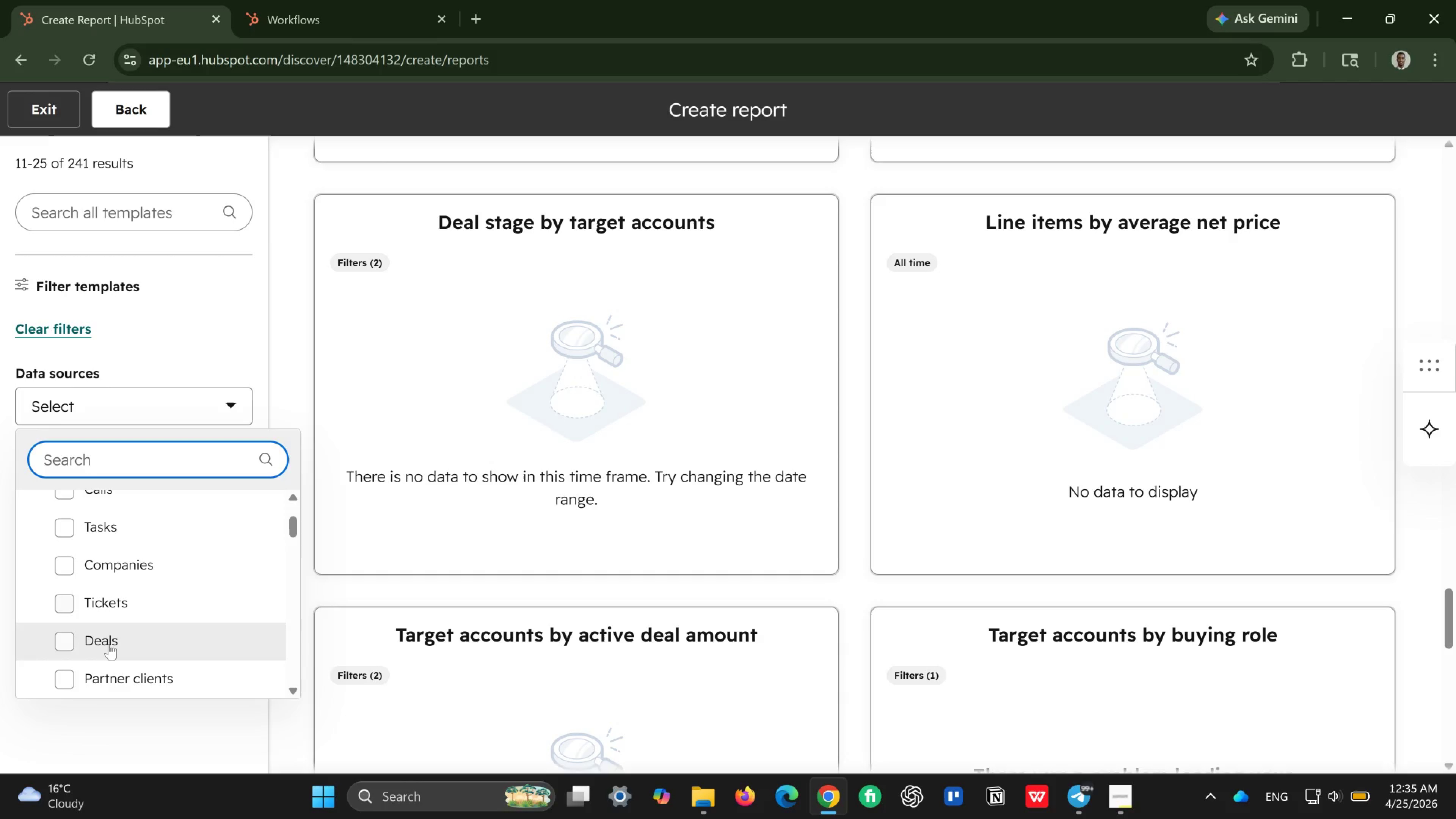 
left_click([109, 644])
 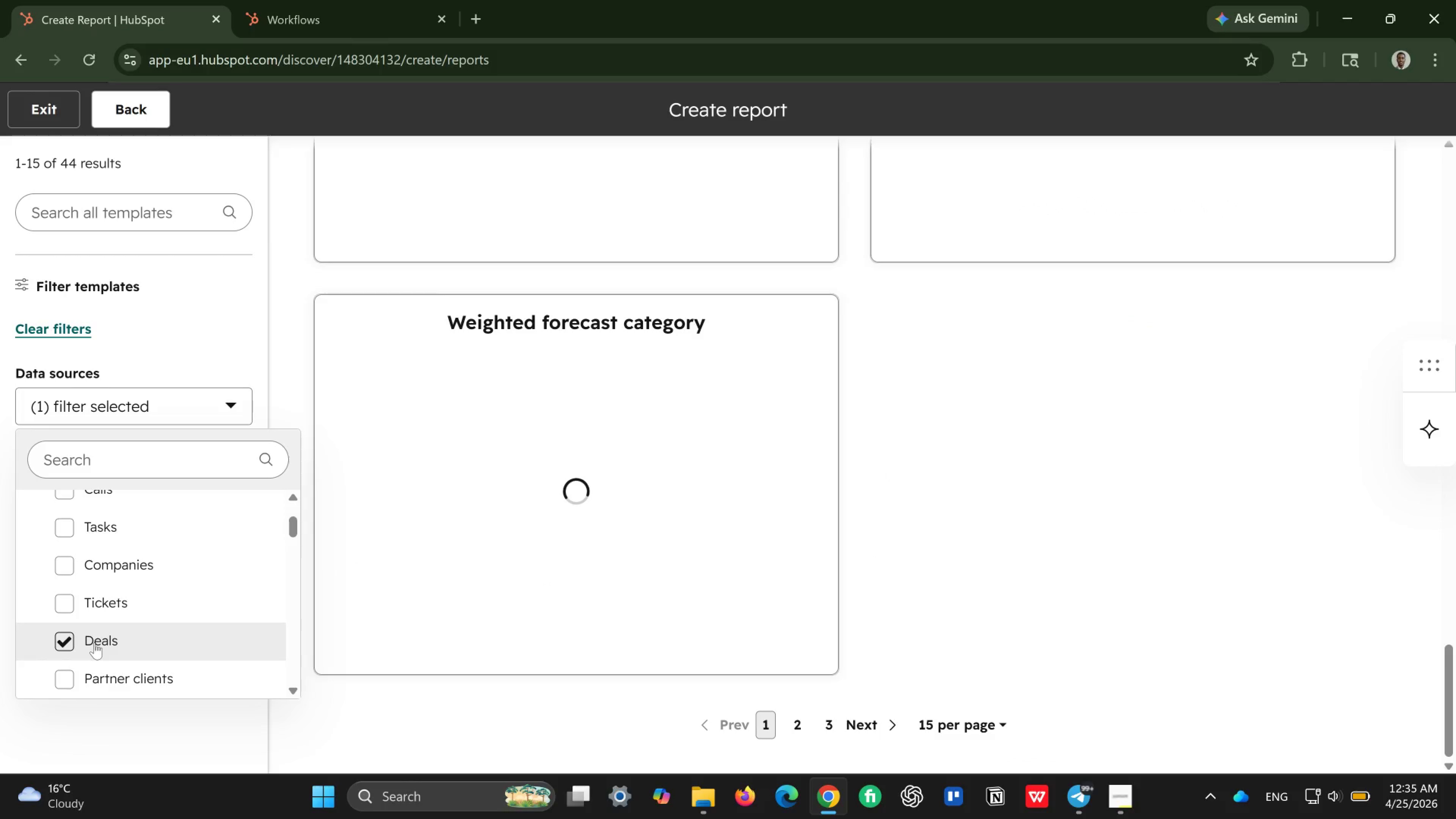 
left_click([260, 362])
 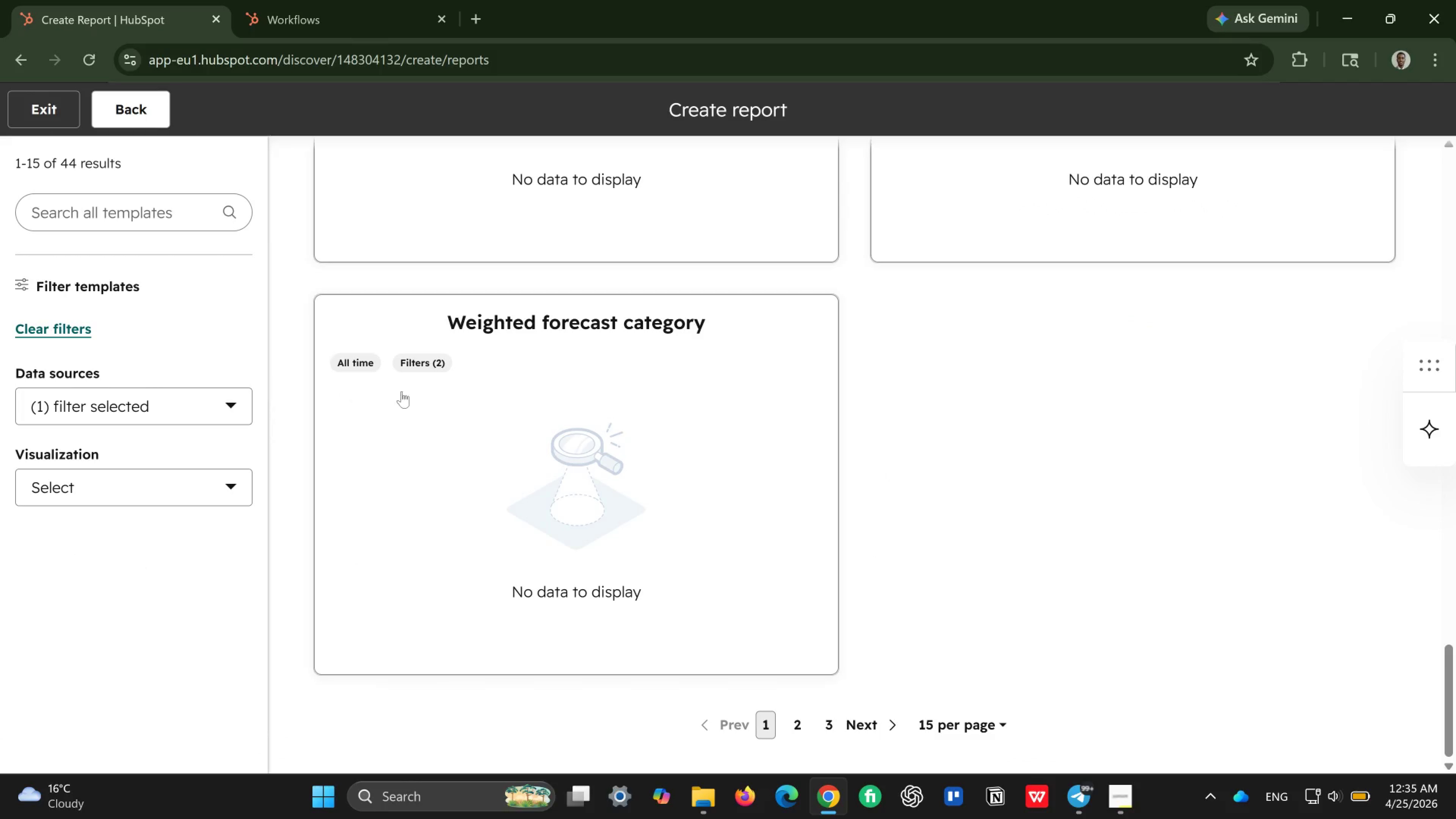 
scroll: coordinate [518, 413], scroll_direction: up, amount: 10.0
 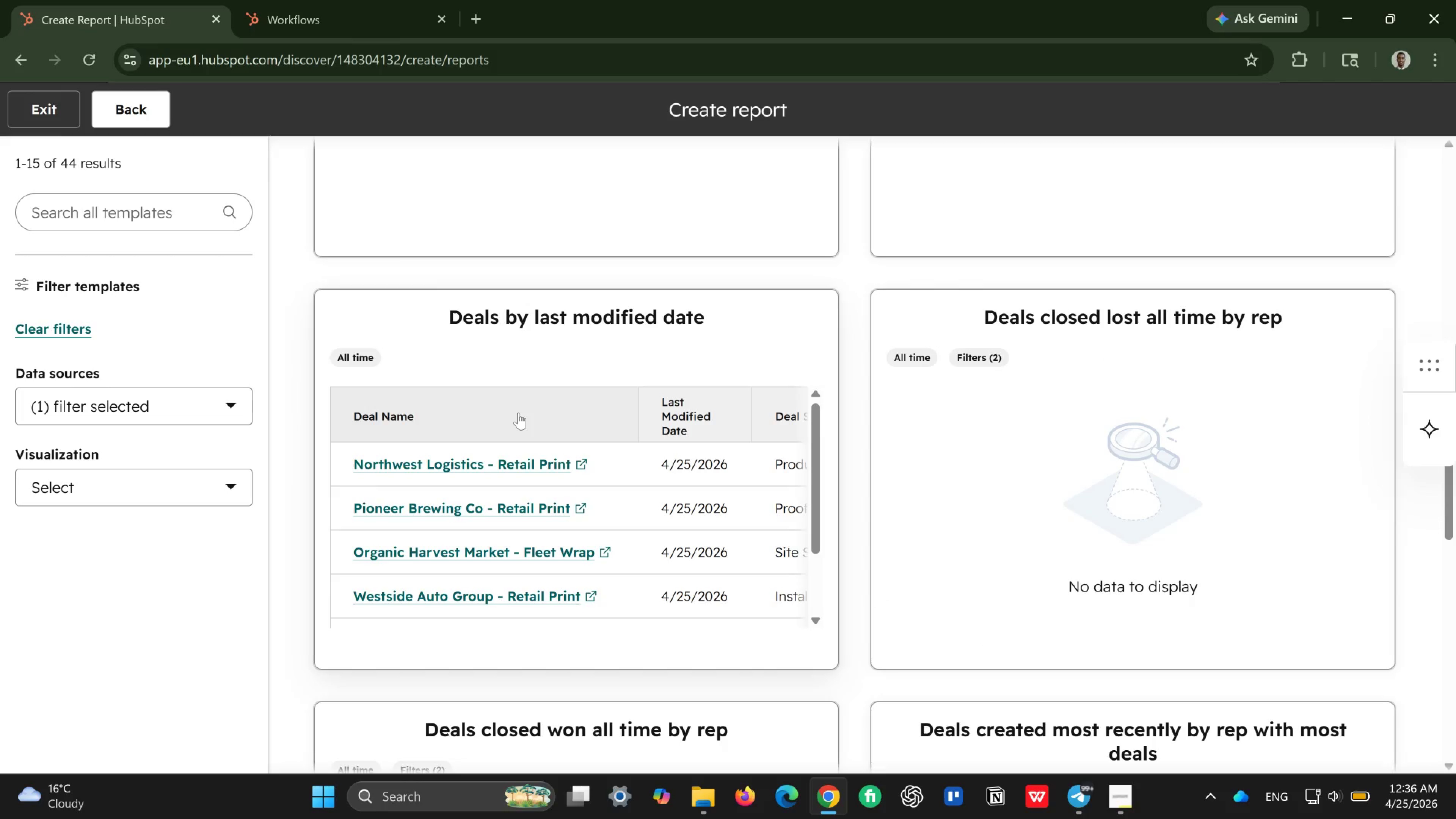 
scroll: coordinate [518, 413], scroll_direction: down, amount: 3.0
 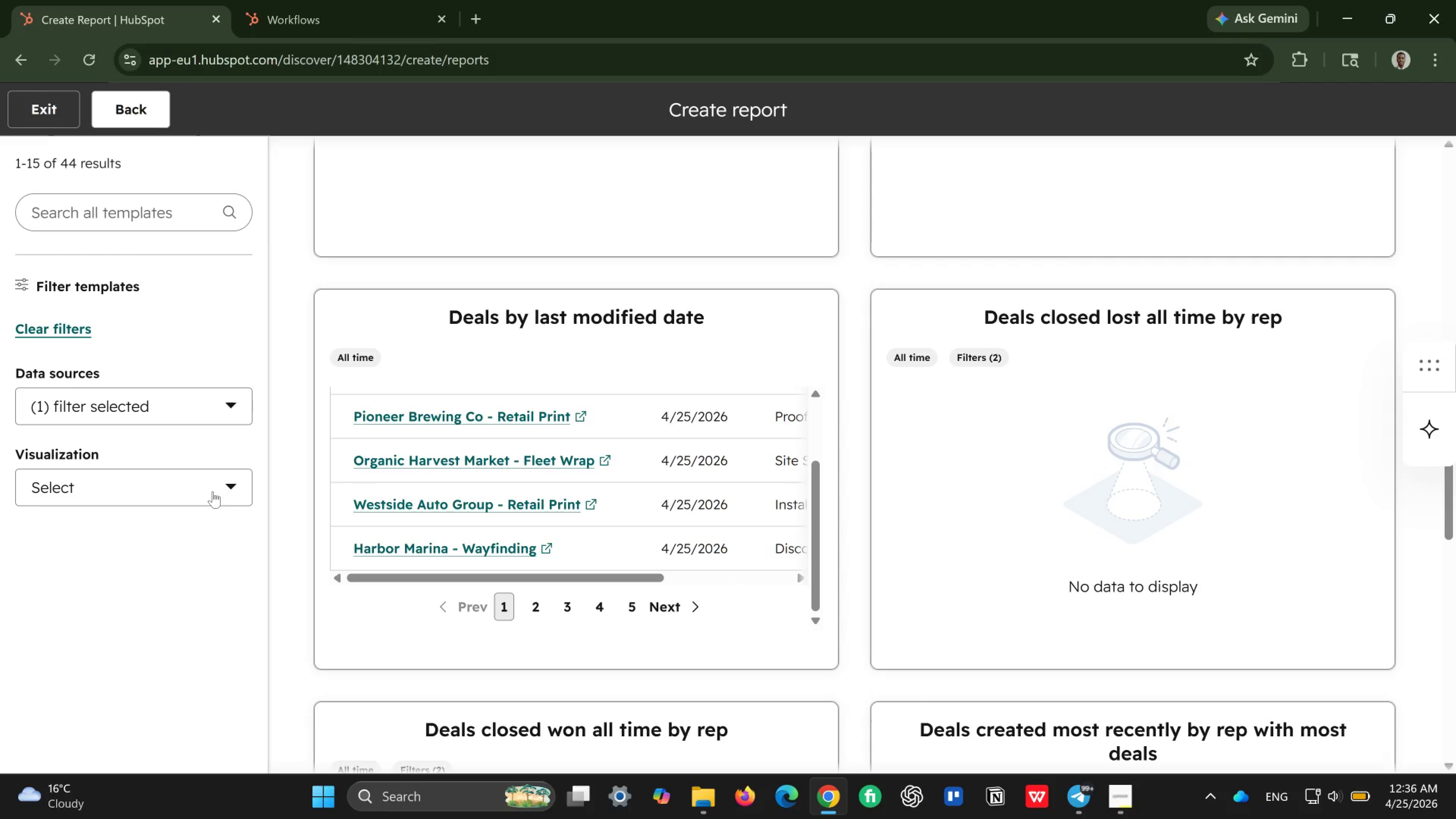 
left_click([215, 489])
 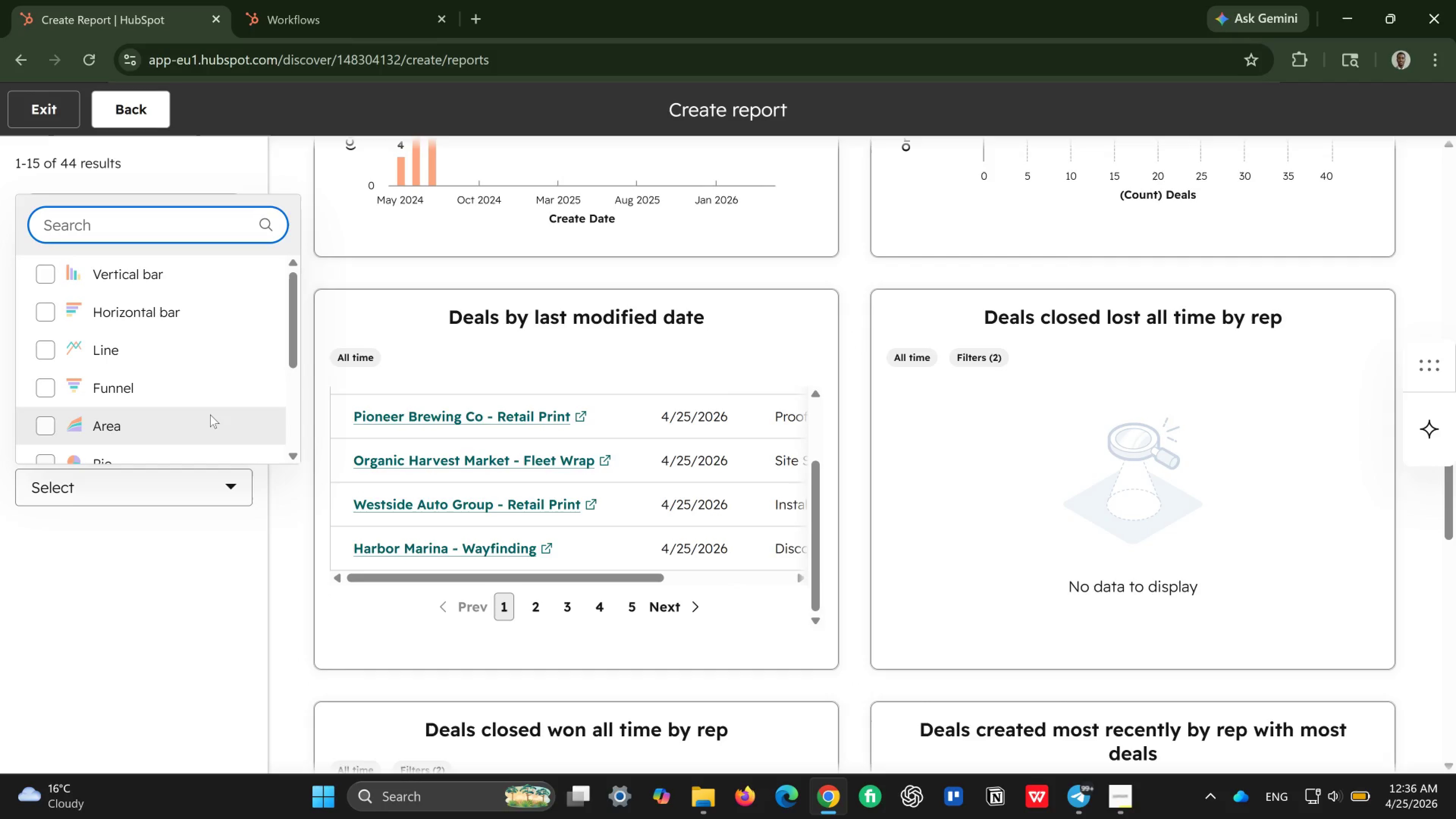 
scroll: coordinate [210, 414], scroll_direction: down, amount: 2.0
 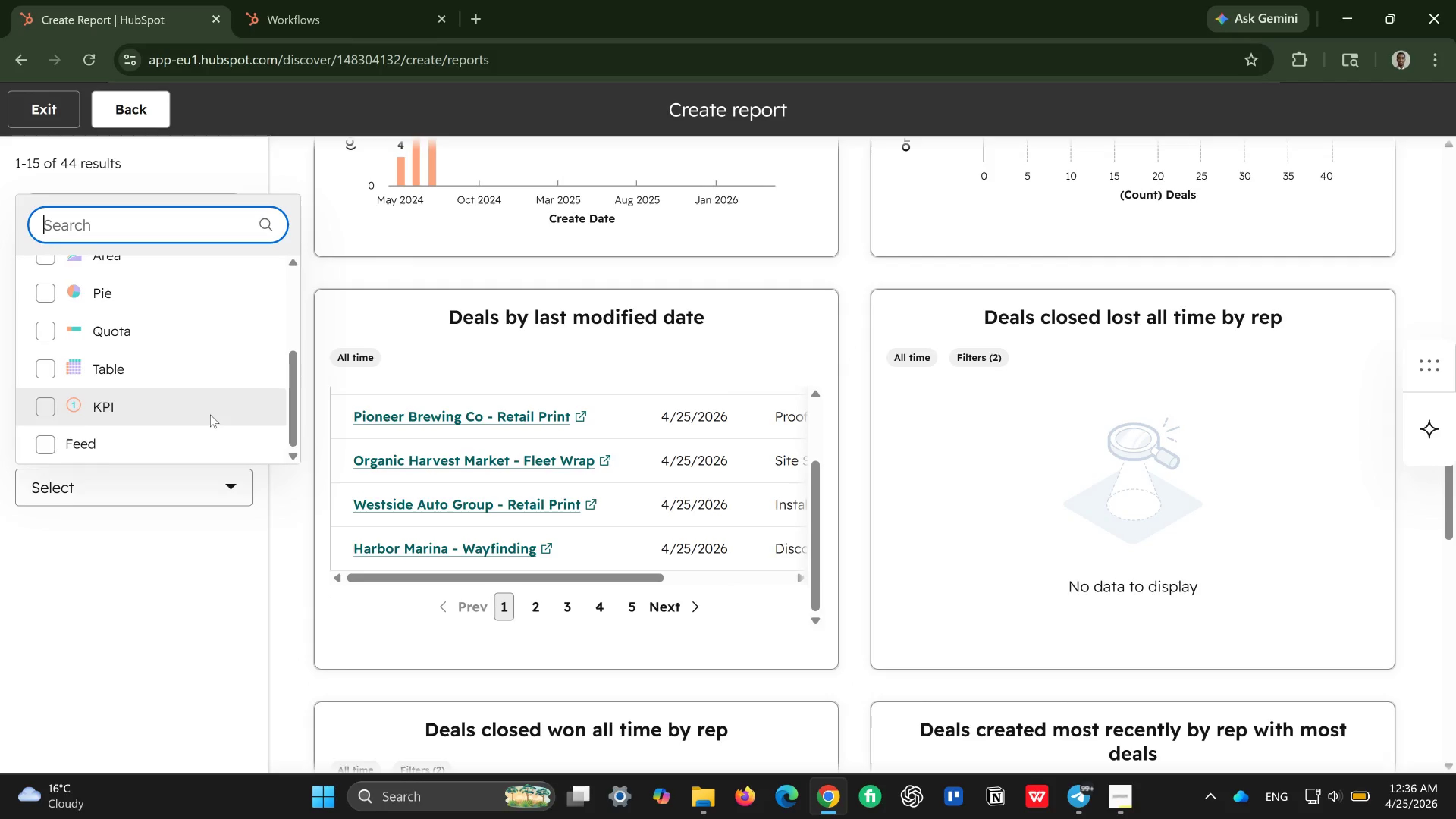 
scroll: coordinate [210, 414], scroll_direction: up, amount: 2.0
 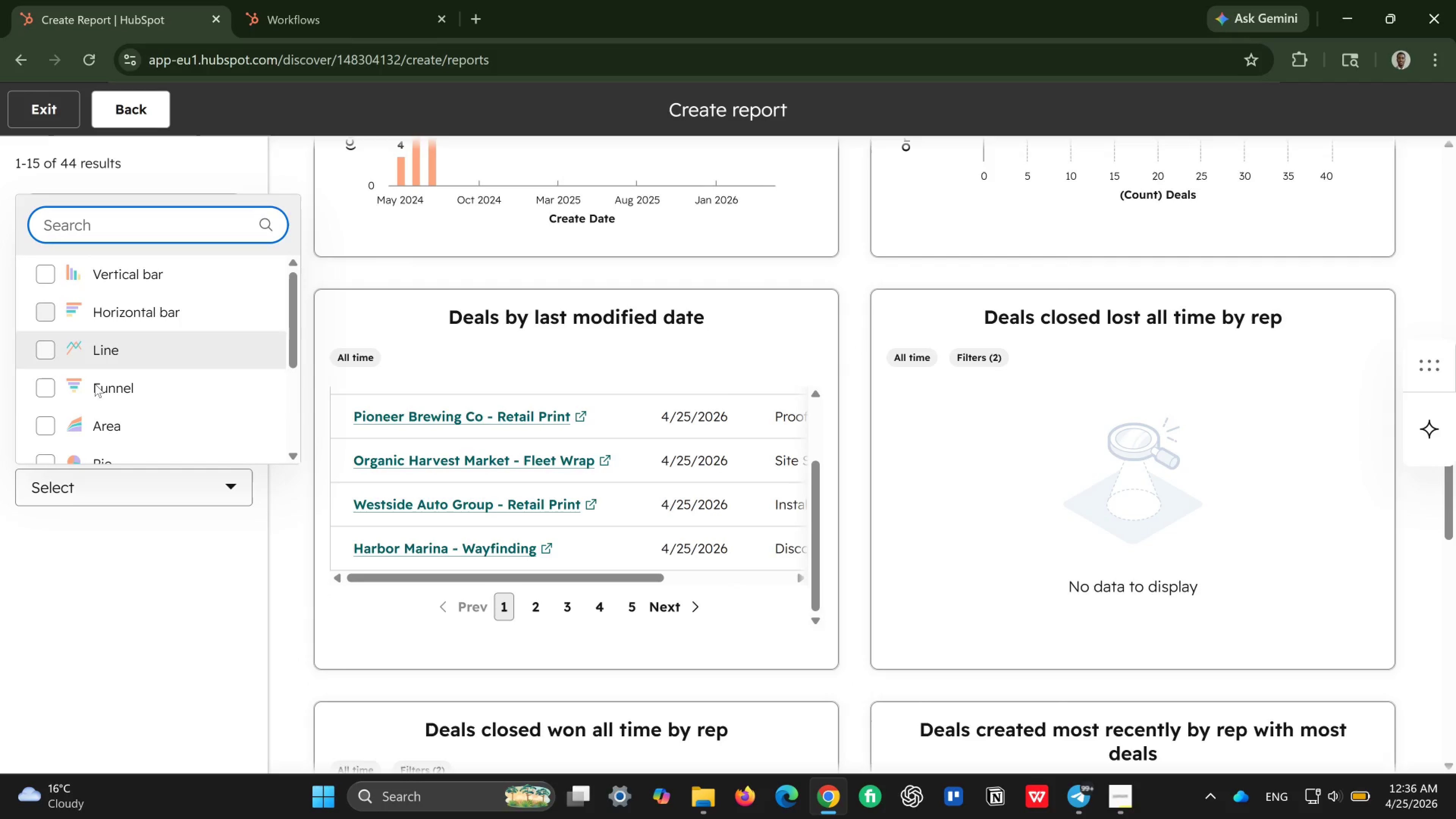 
scroll: coordinate [90, 403], scroll_direction: down, amount: 1.0
 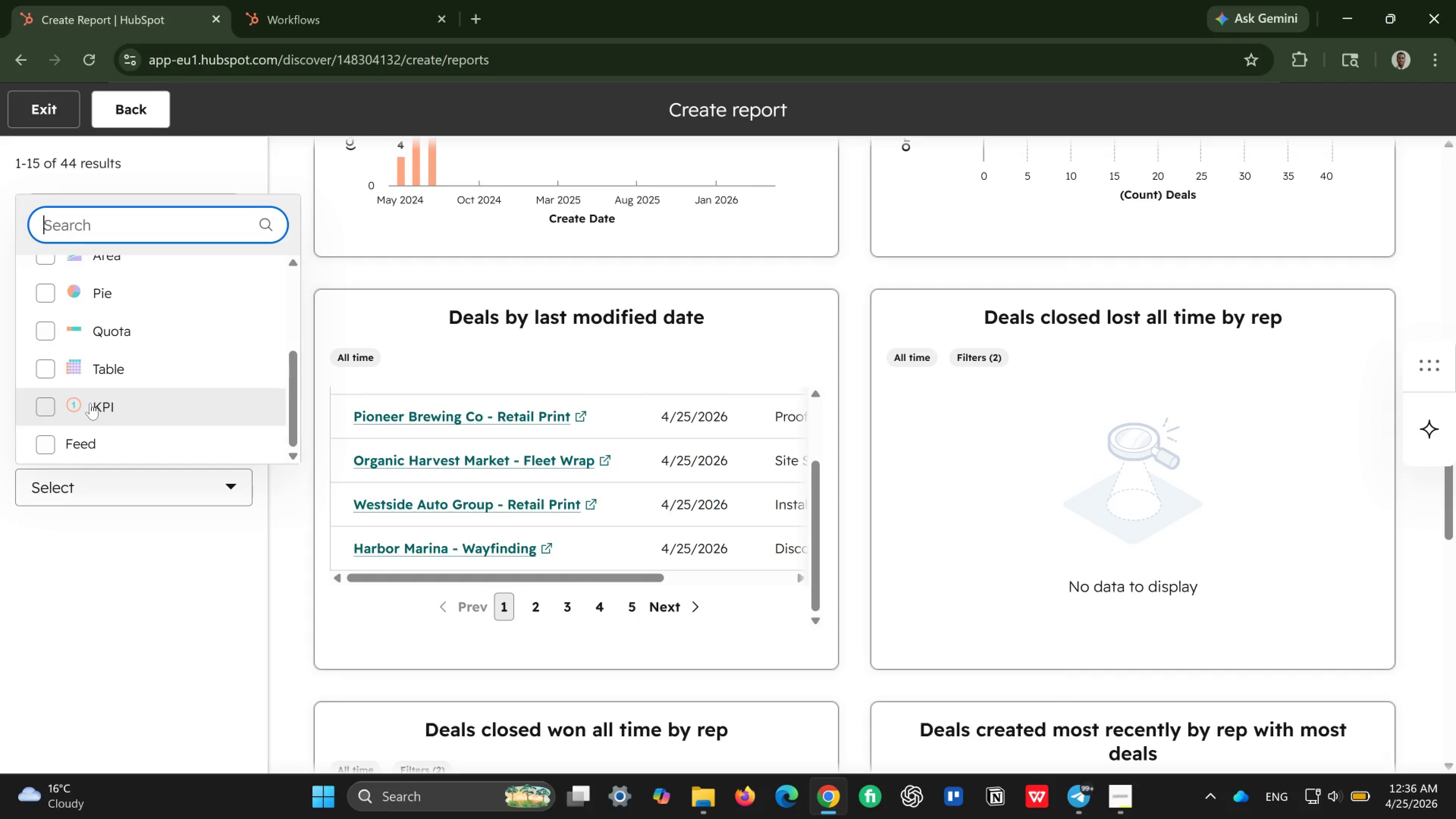 
scroll: coordinate [90, 403], scroll_direction: up, amount: 3.0
 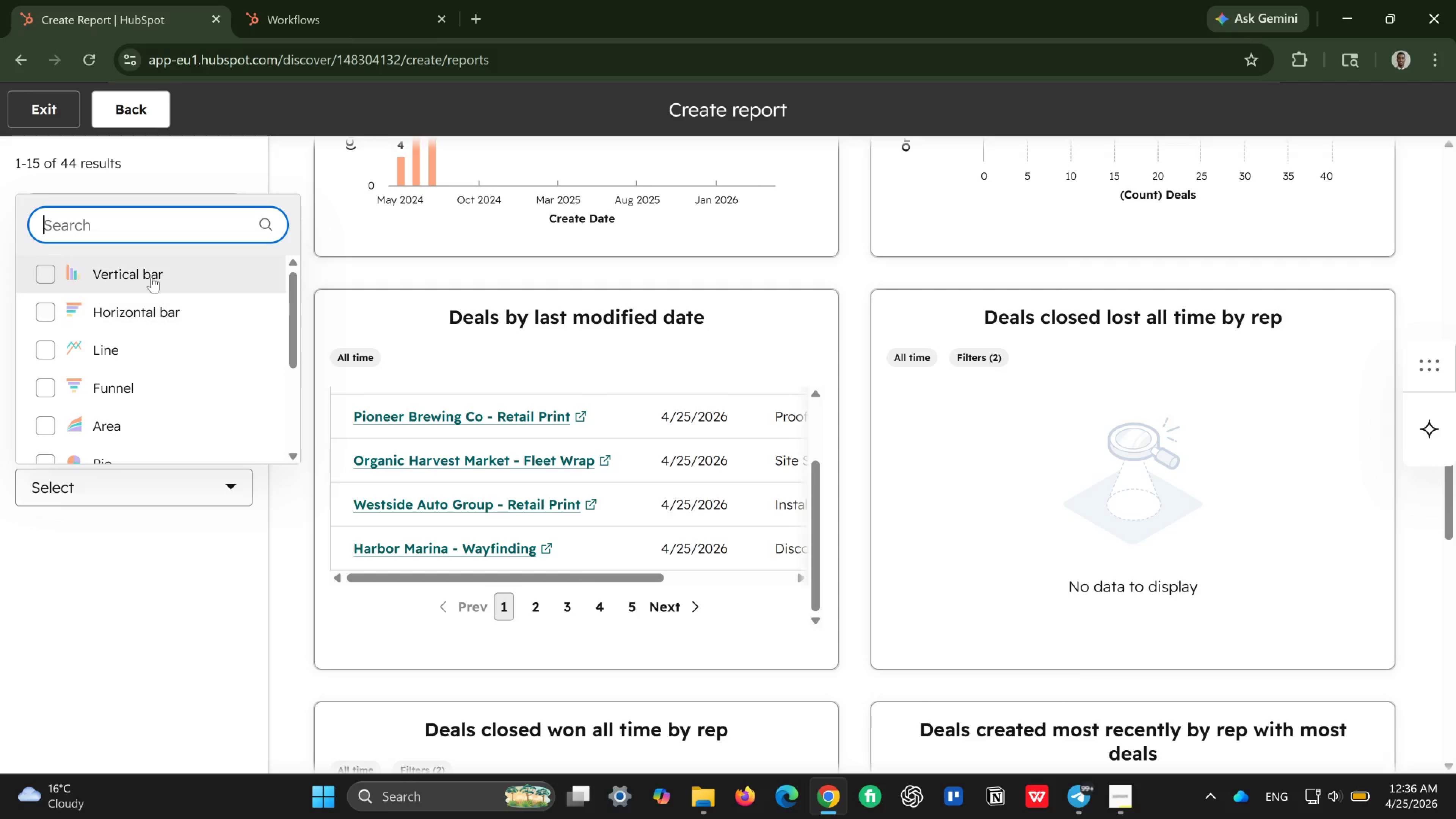 
left_click([152, 277])
 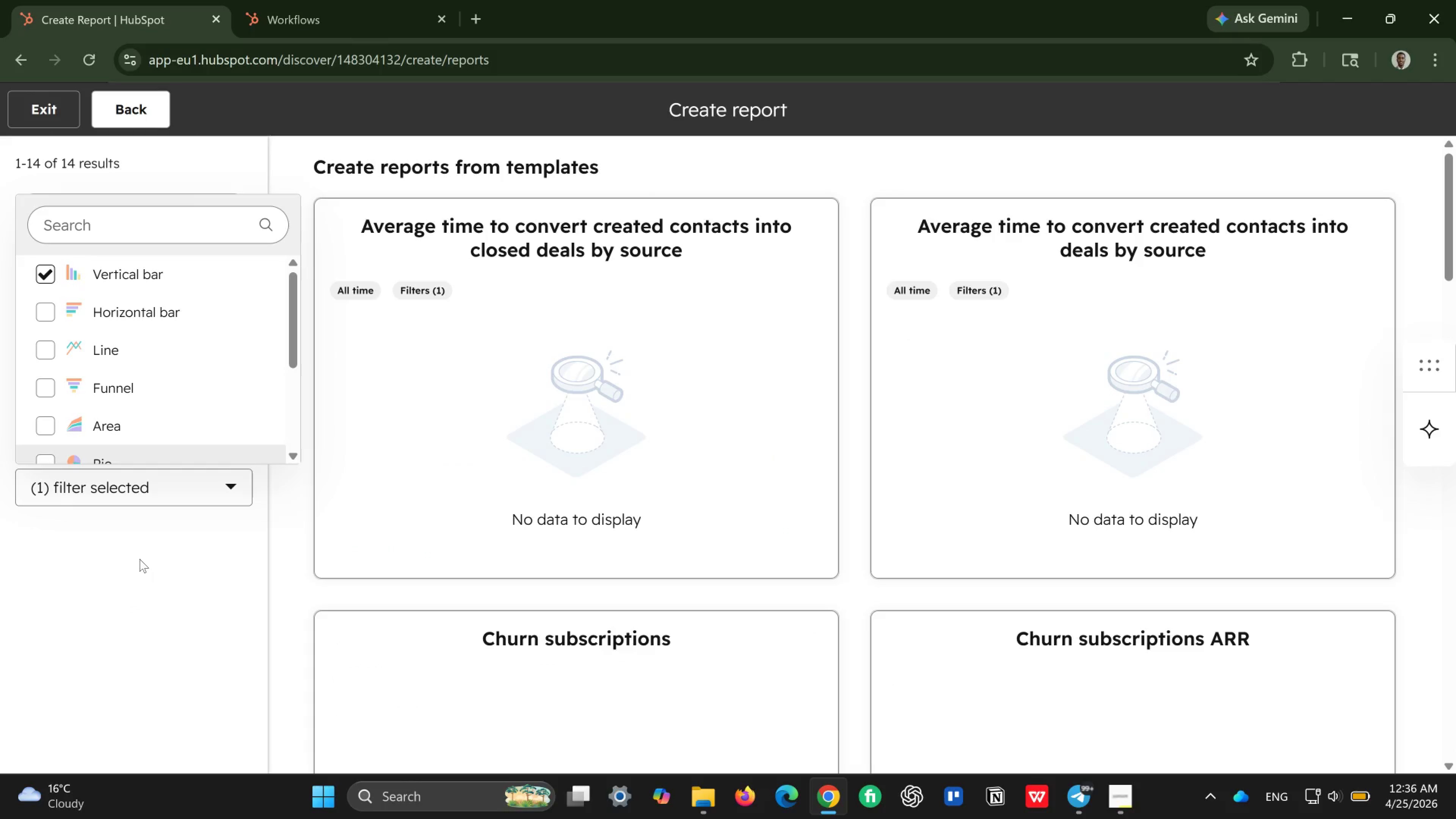 
left_click([104, 581])
 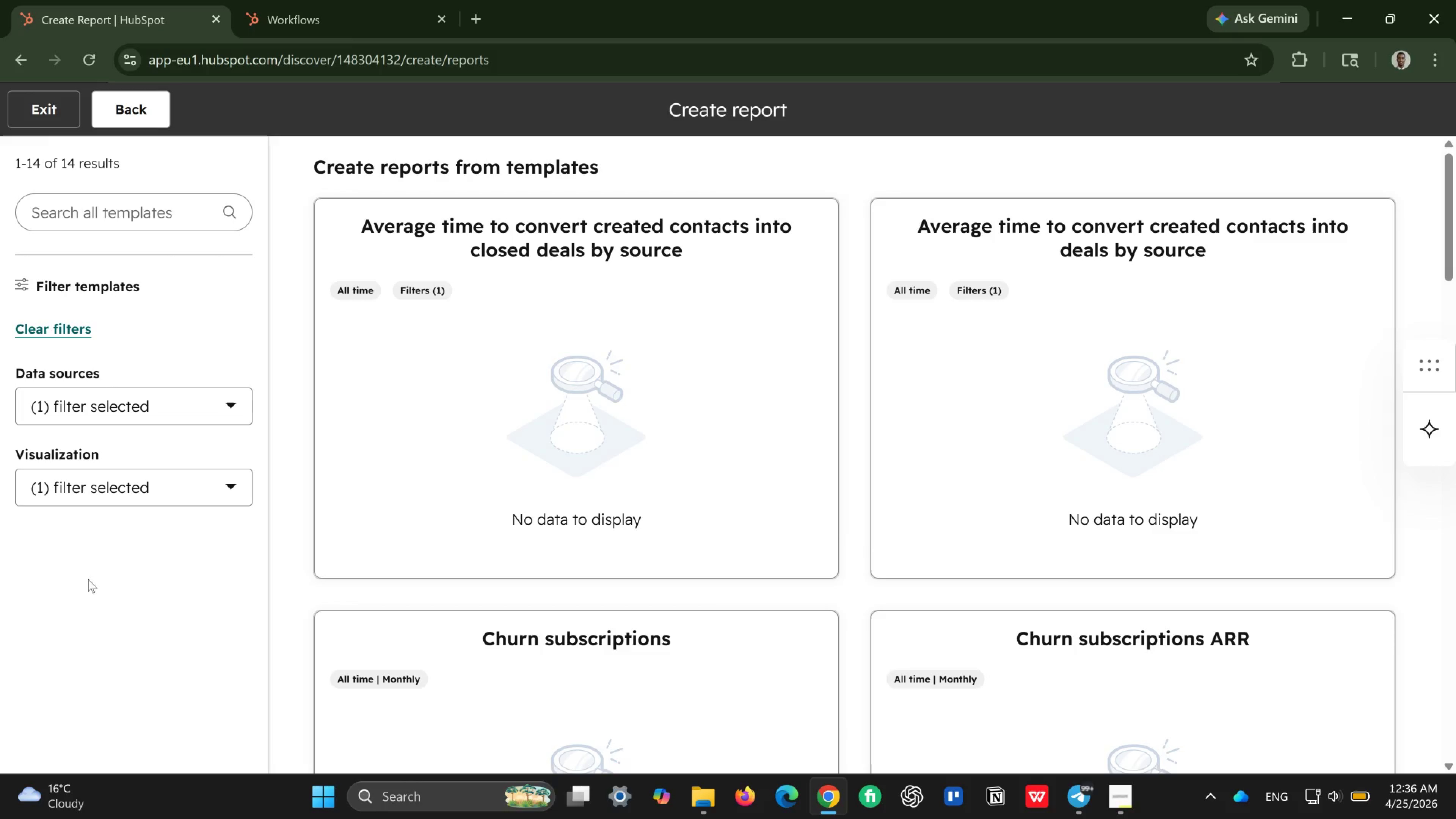 
wait(8.59)
 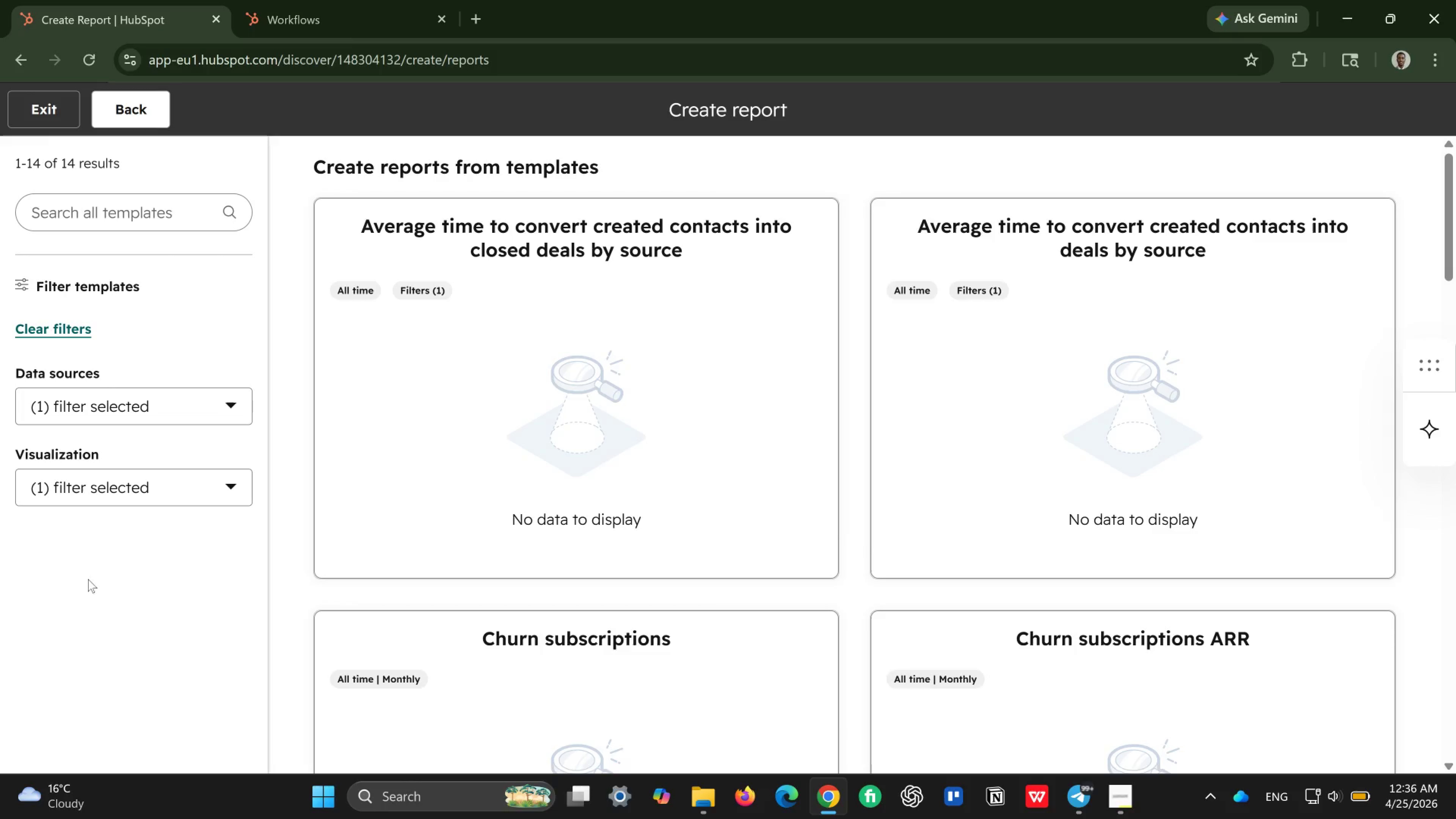 
left_click([186, 403])
 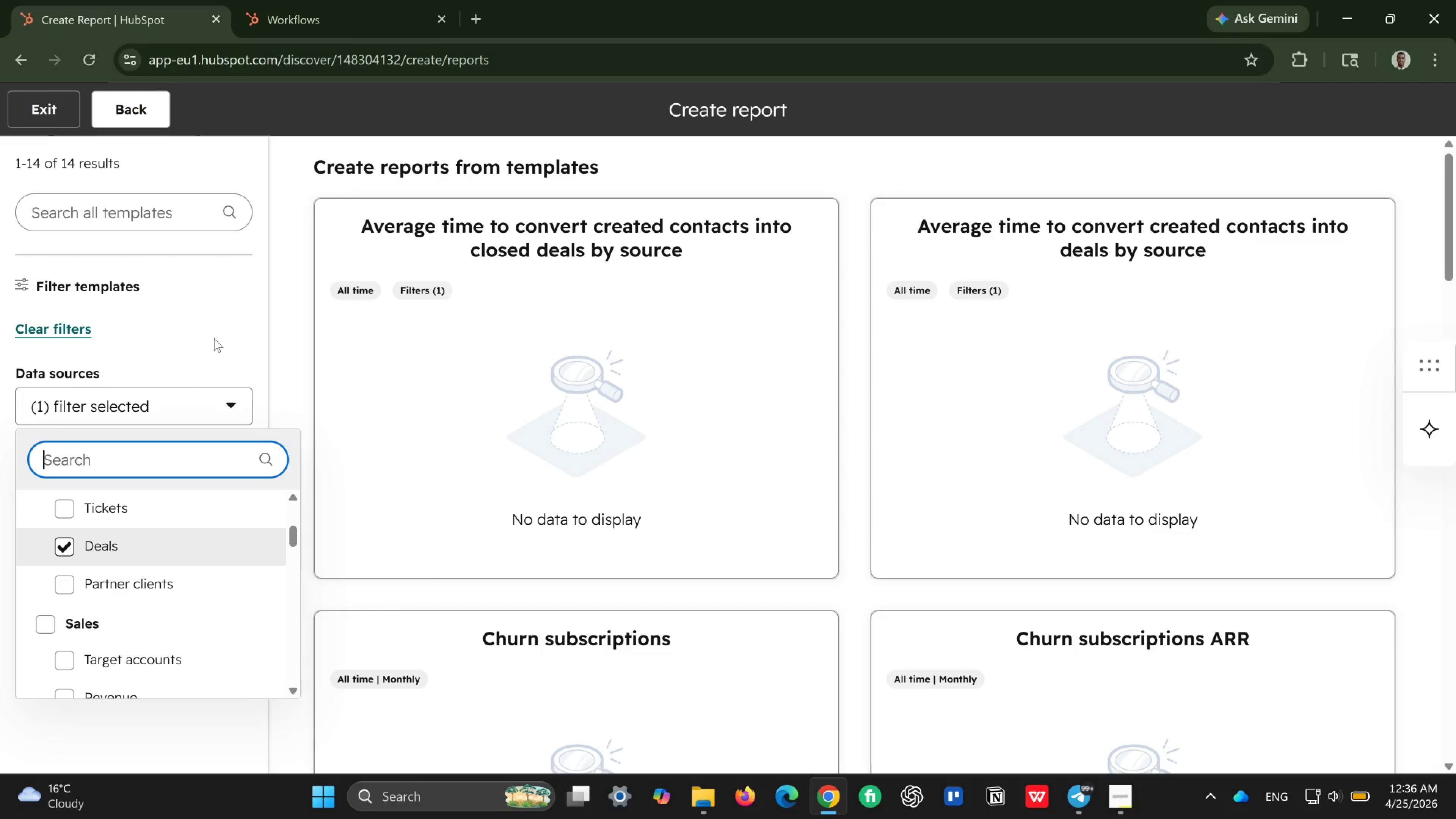 
left_click([214, 338])
 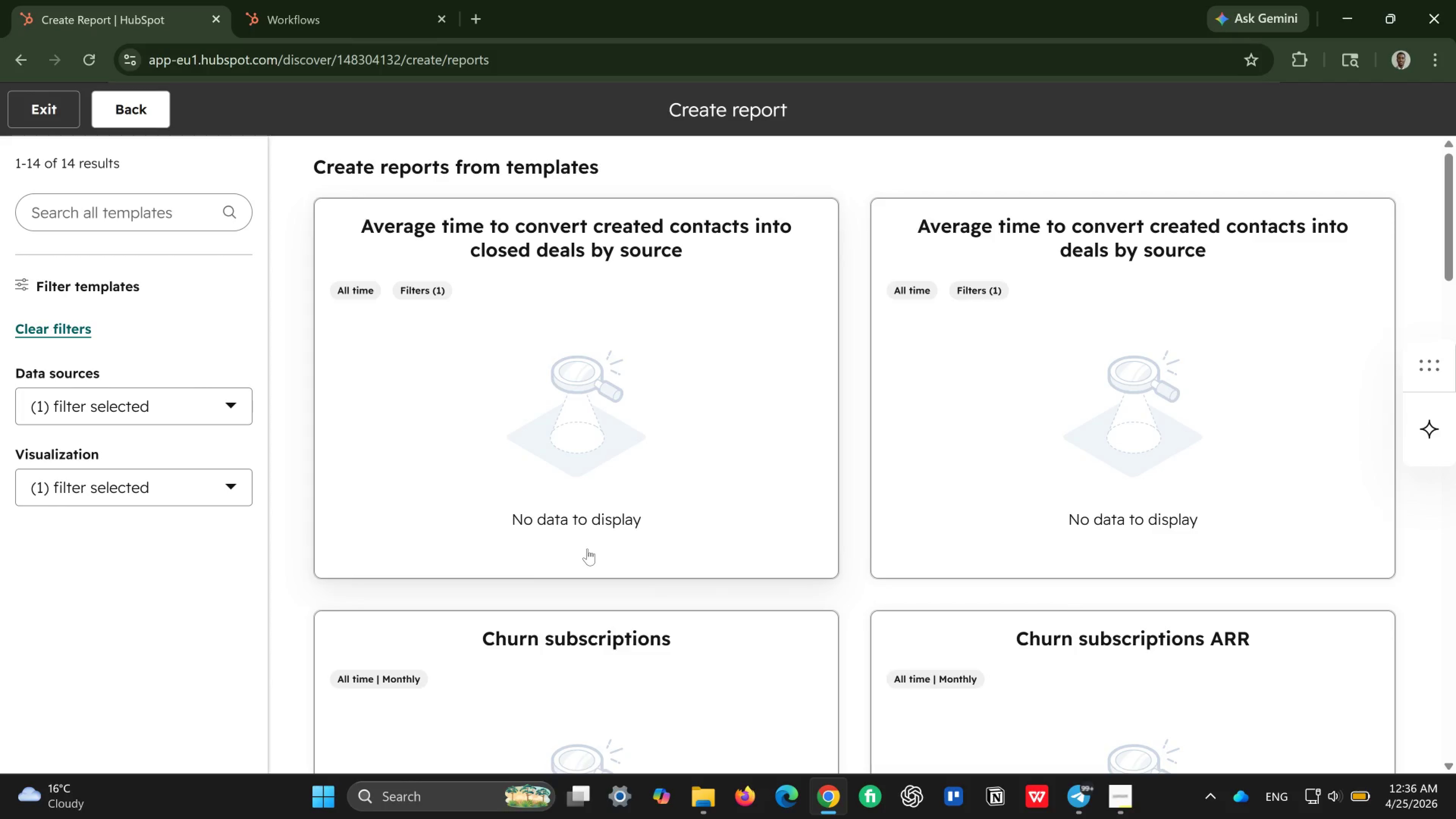 
scroll: coordinate [587, 549], scroll_direction: down, amount: 3.0
 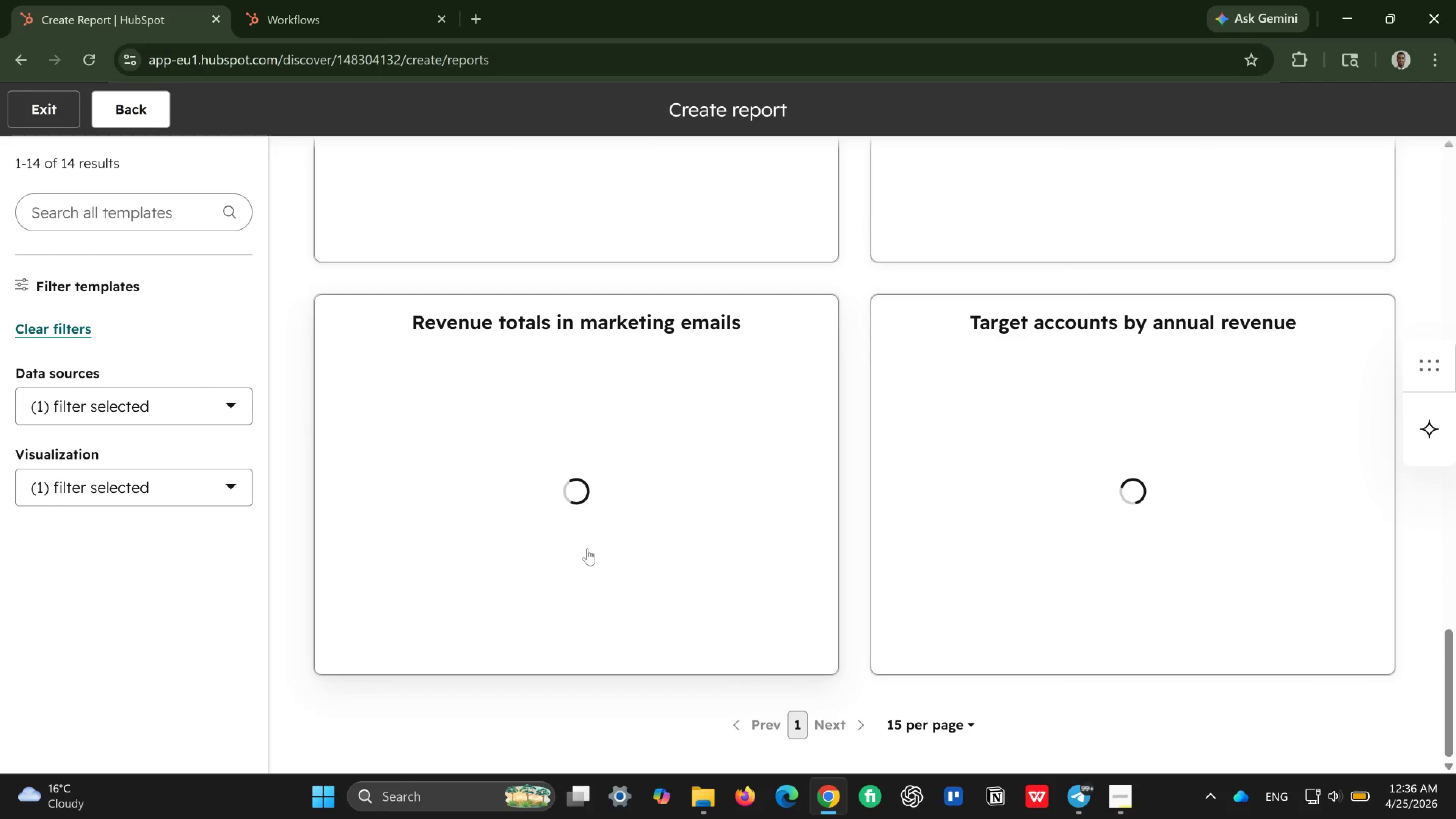 
scroll: coordinate [587, 549], scroll_direction: up, amount: 18.0
 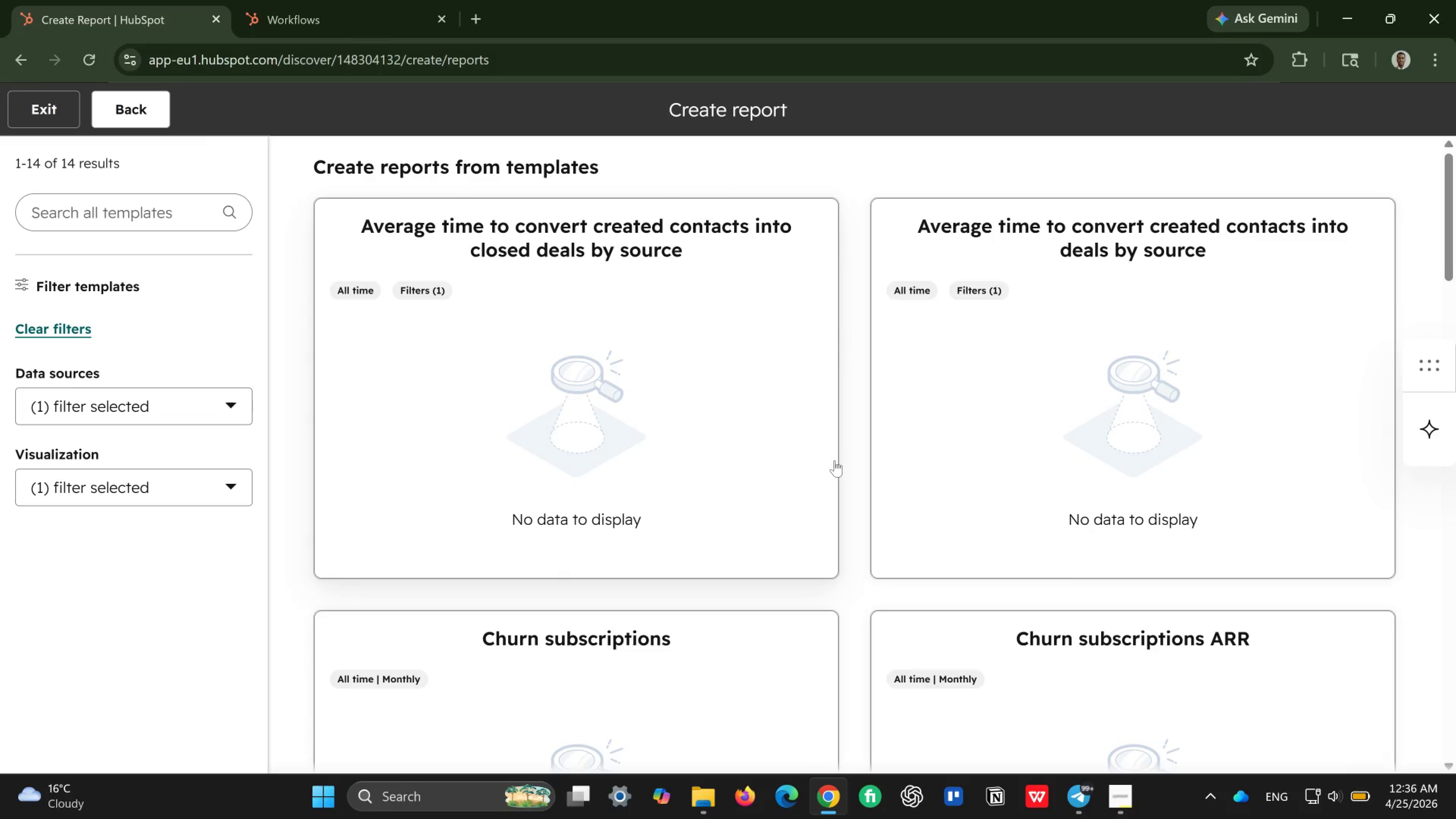 
scroll: coordinate [927, 558], scroll_direction: up, amount: 5.0
 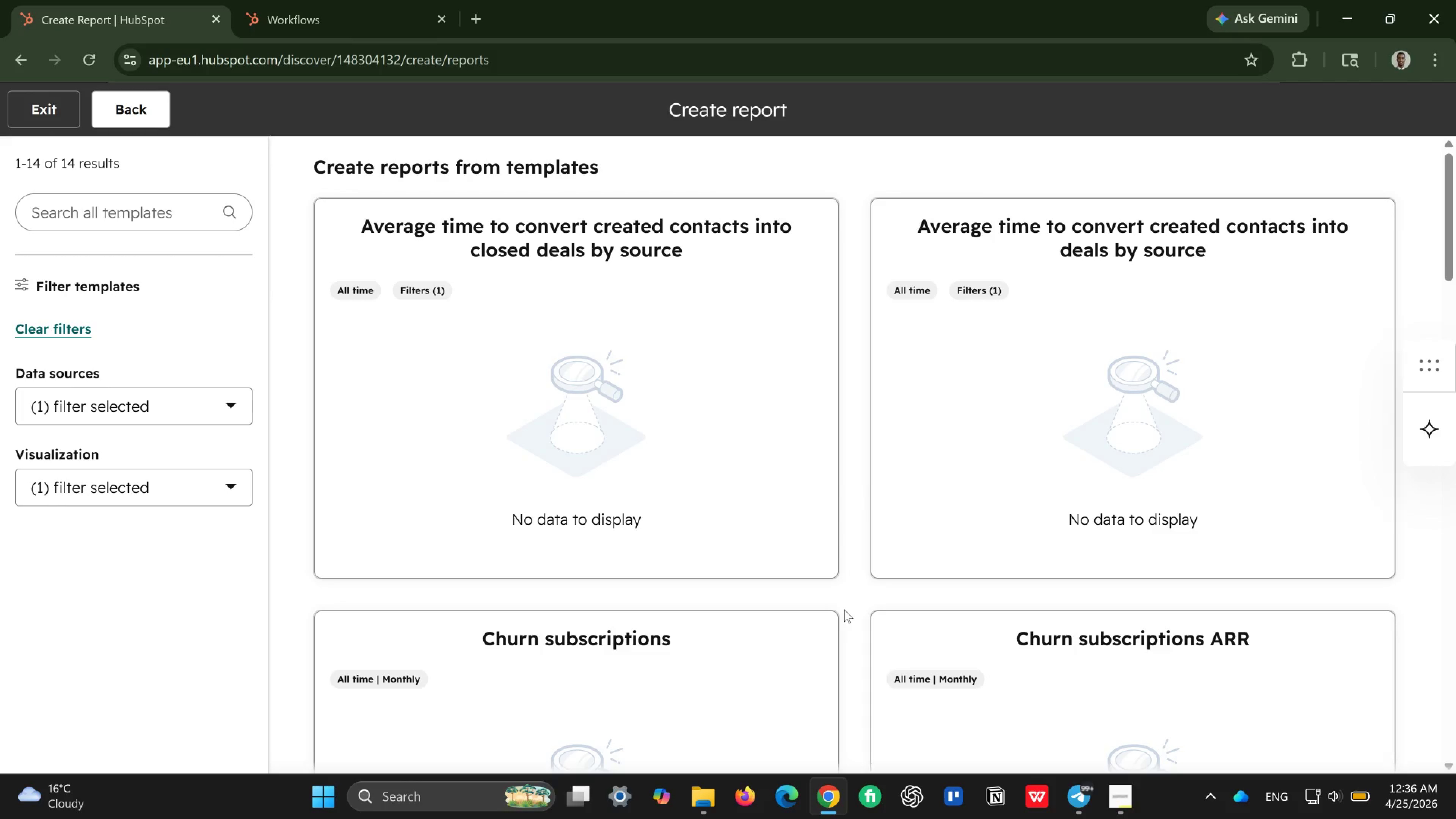 
scroll: coordinate [844, 609], scroll_direction: down, amount: 20.0
 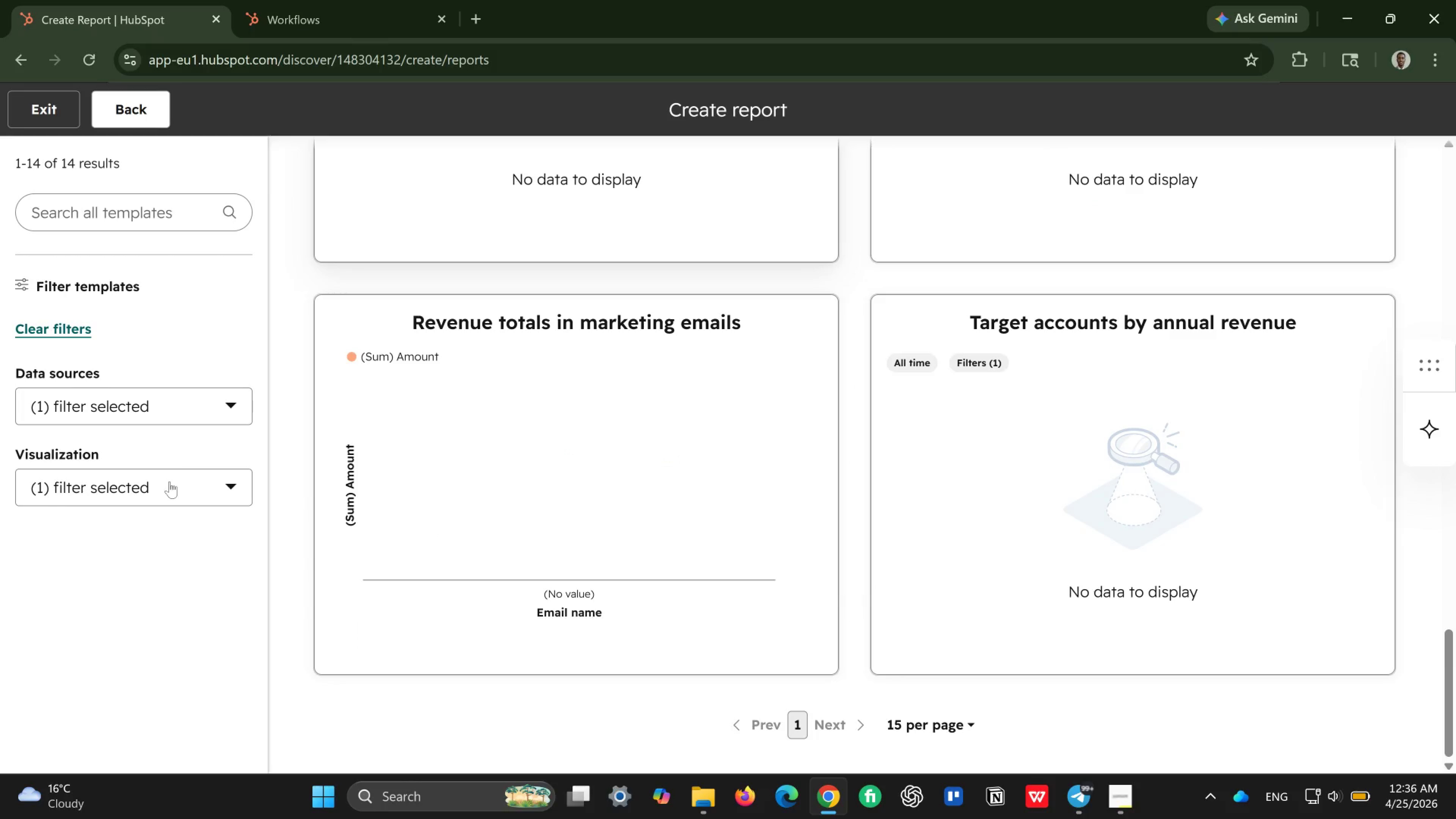 
left_click([169, 482])
 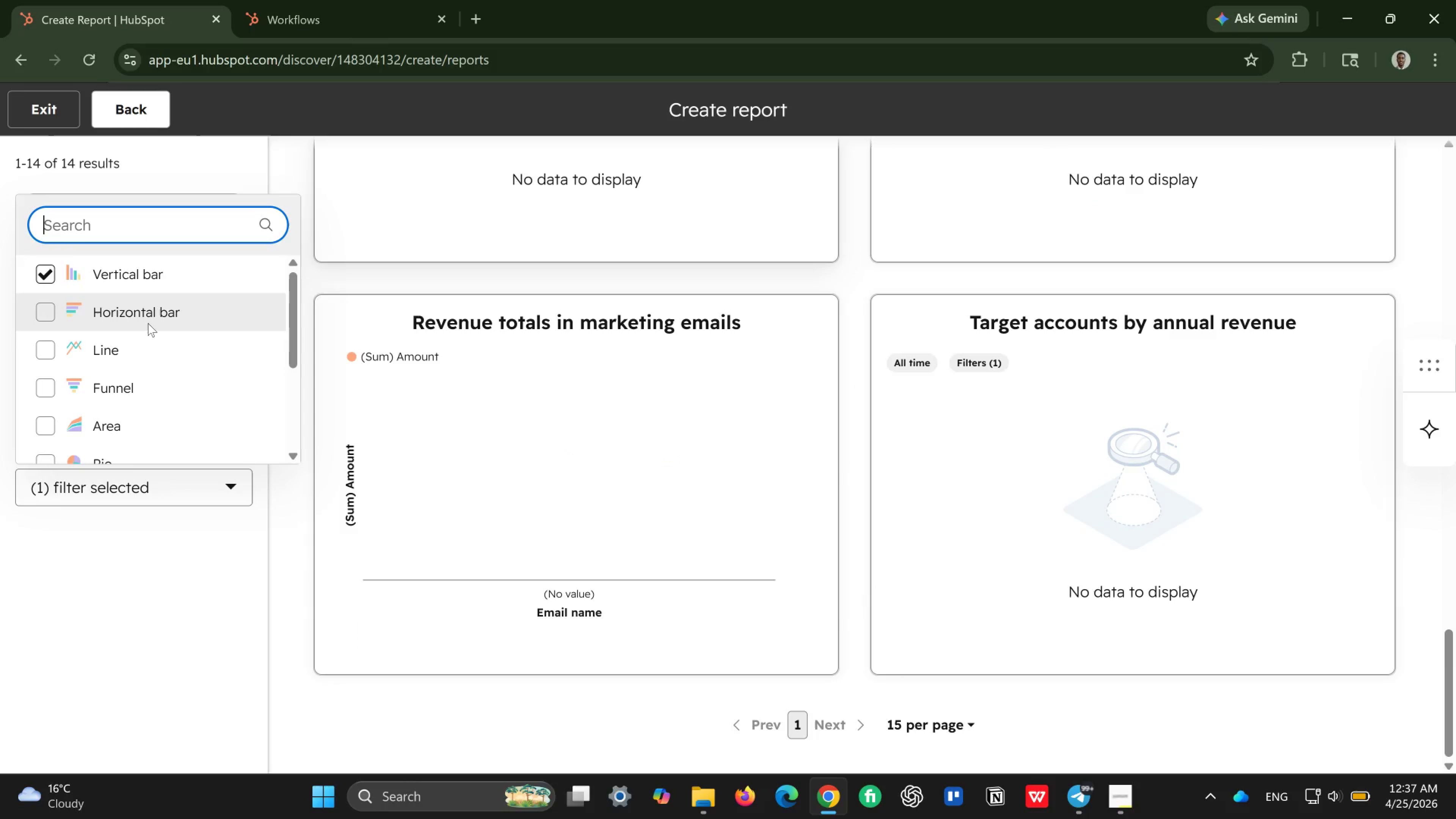 
left_click([148, 323])
 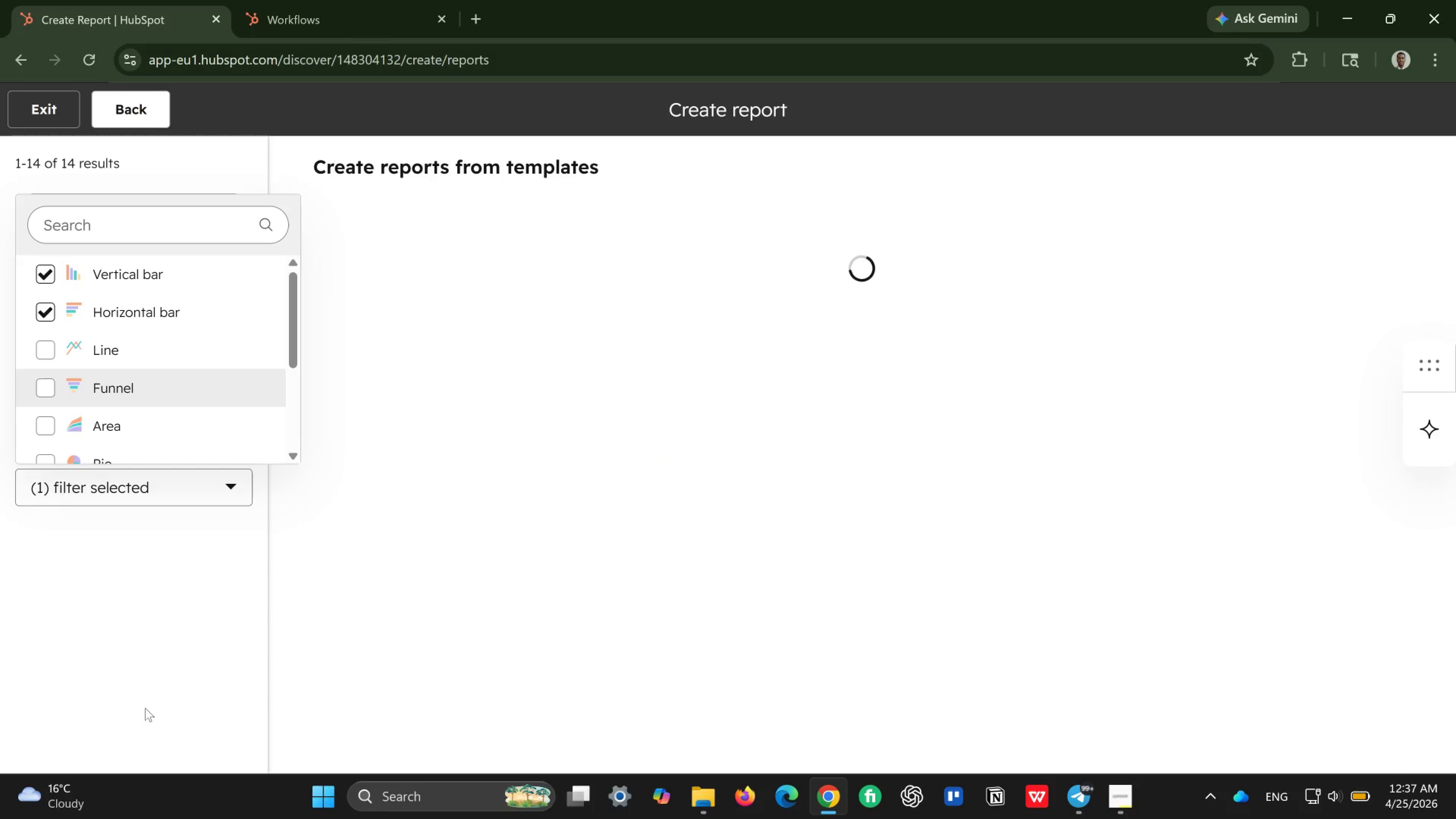 
left_click([147, 703])
 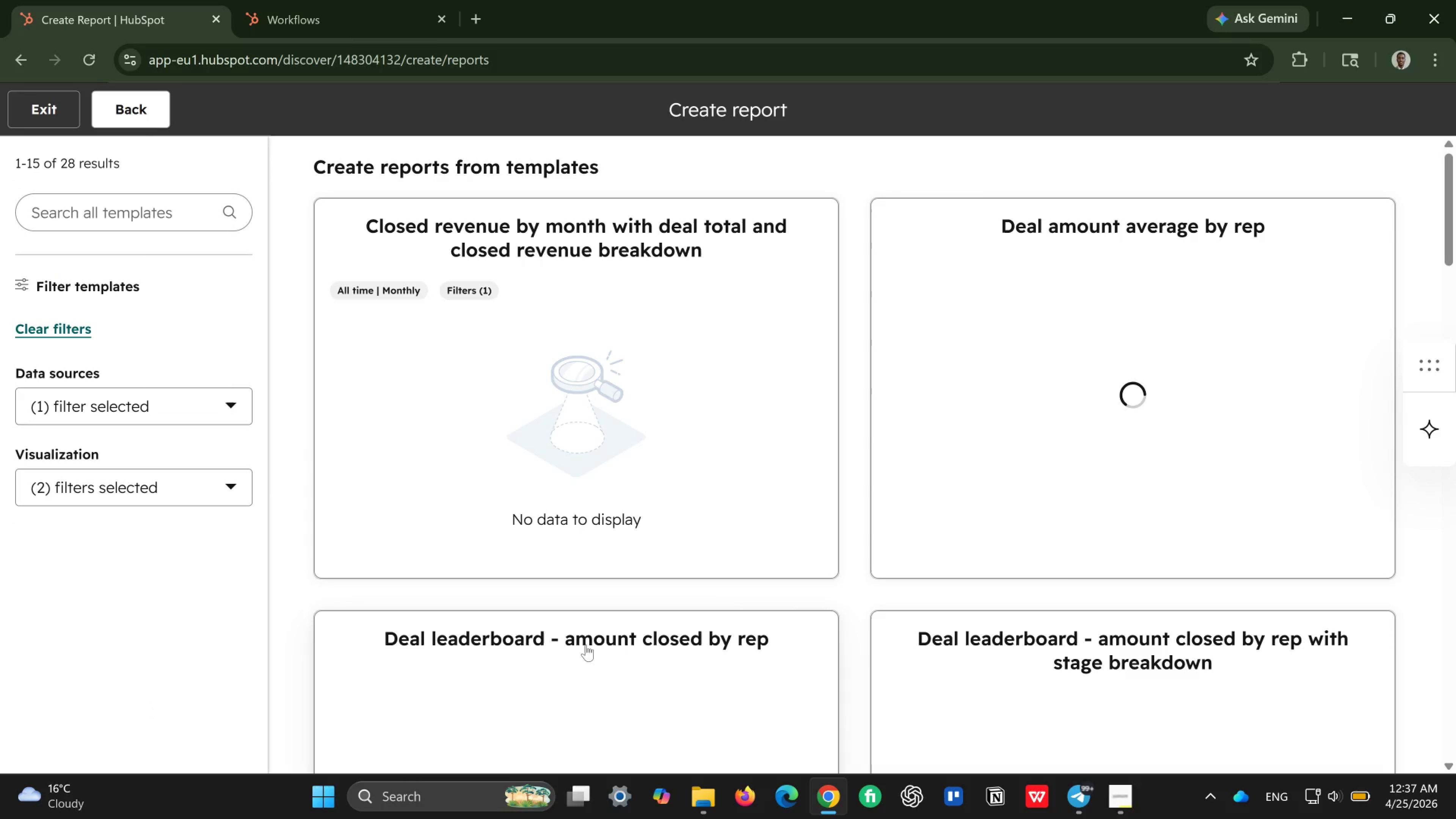 
scroll: coordinate [1016, 618], scroll_direction: down, amount: 7.0
 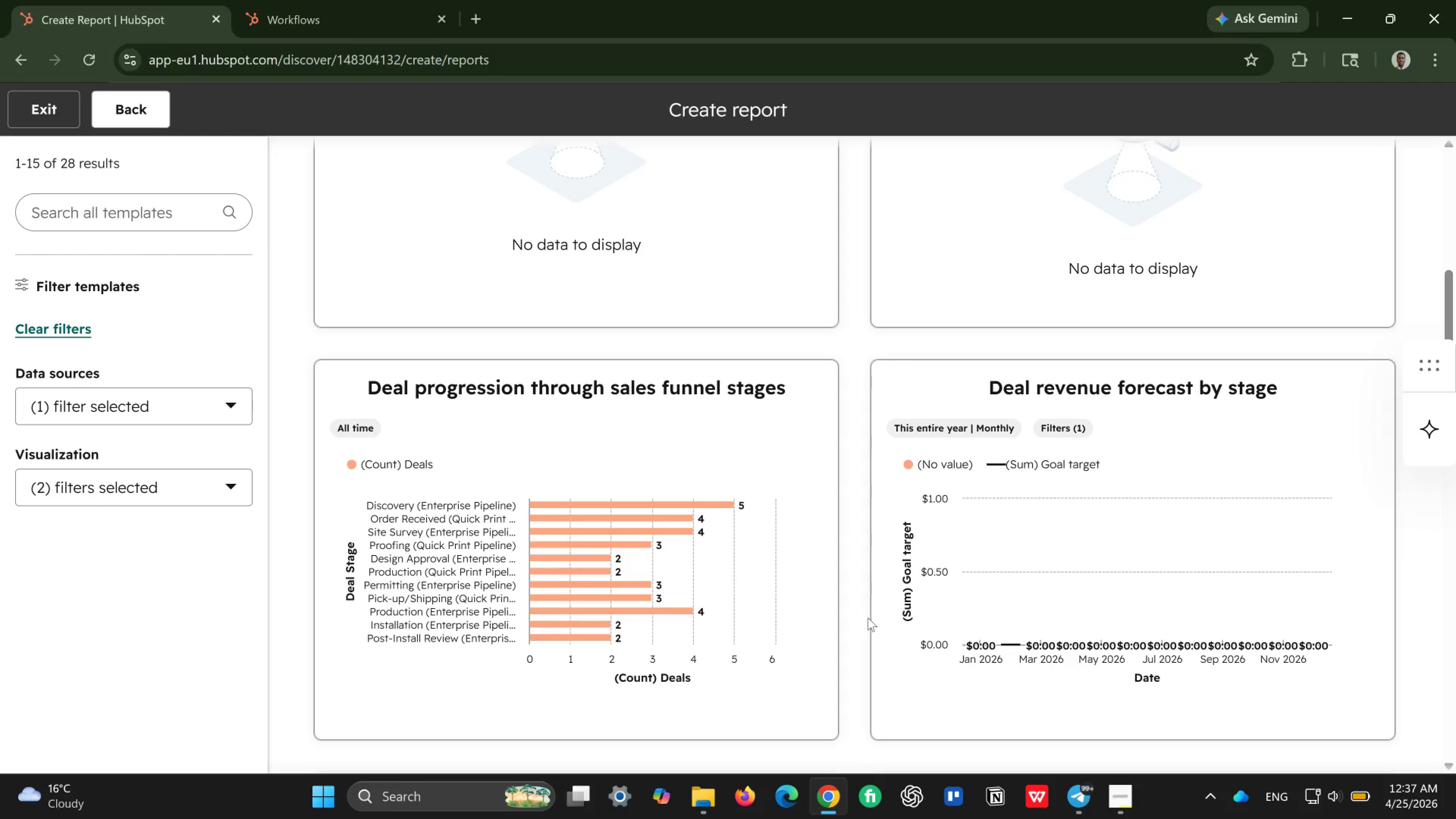 
wait(9.01)
 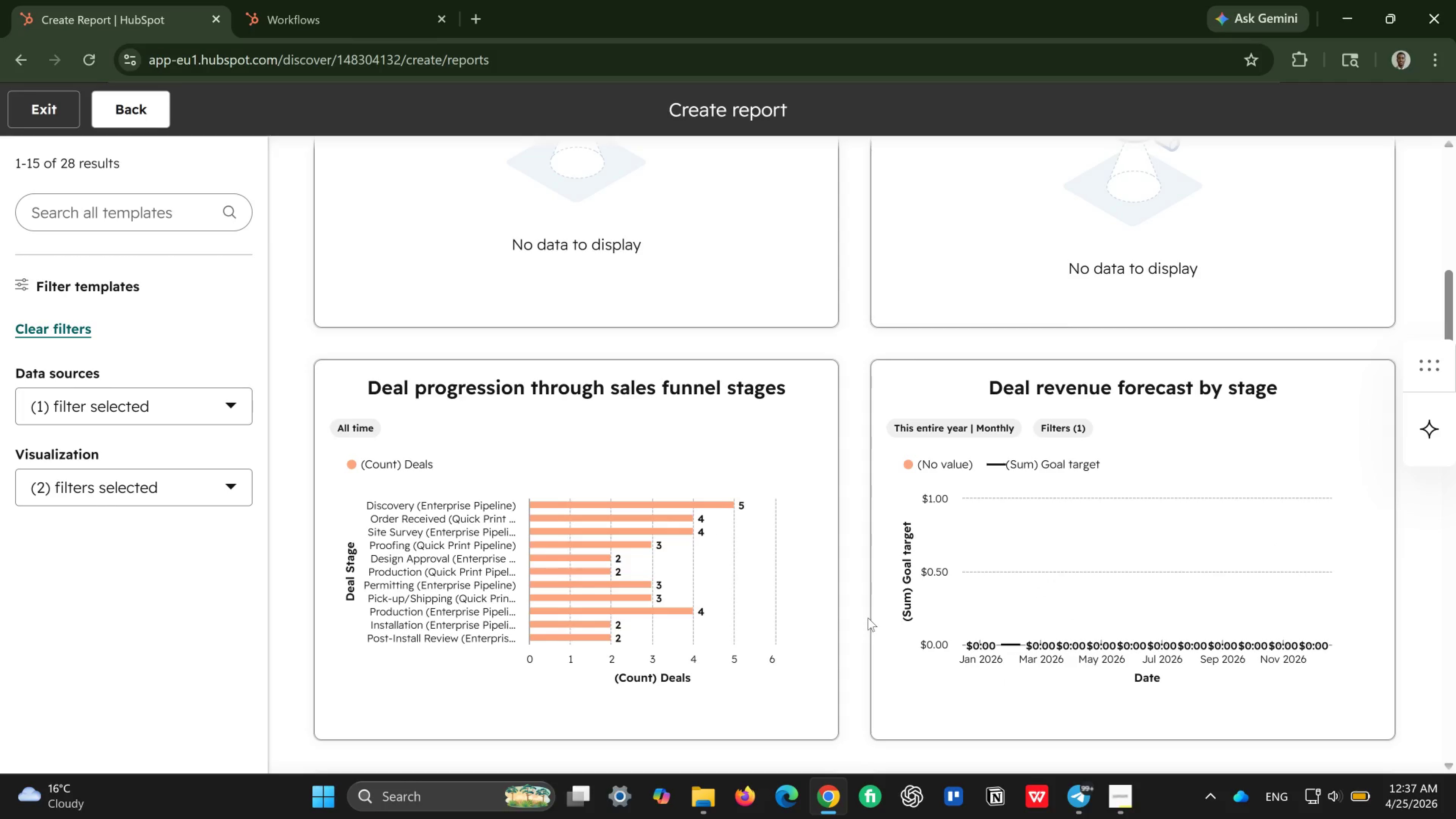 
scroll: coordinate [828, 593], scroll_direction: down, amount: 15.0
 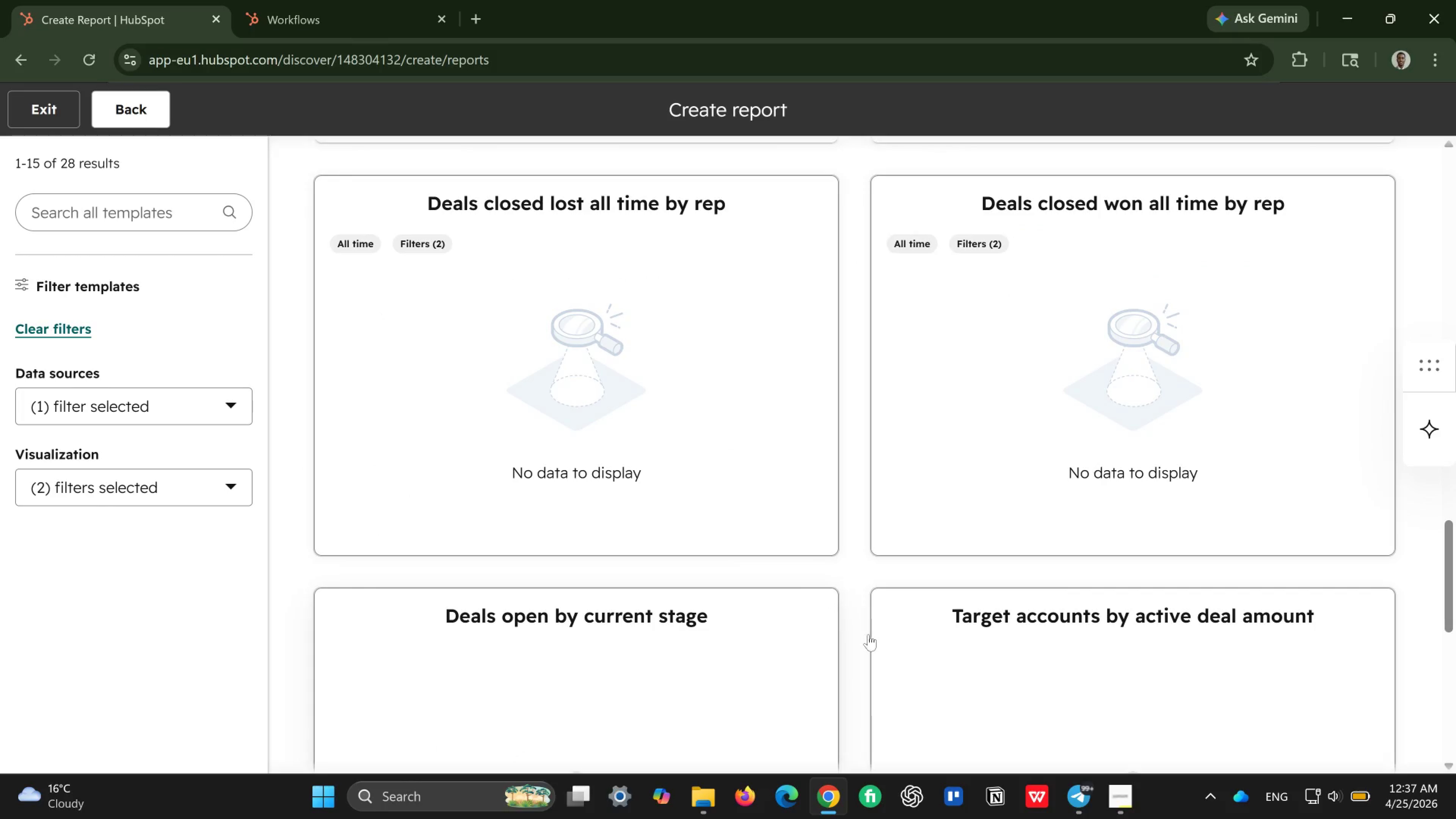 
scroll: coordinate [929, 636], scroll_direction: down, amount: 4.0
 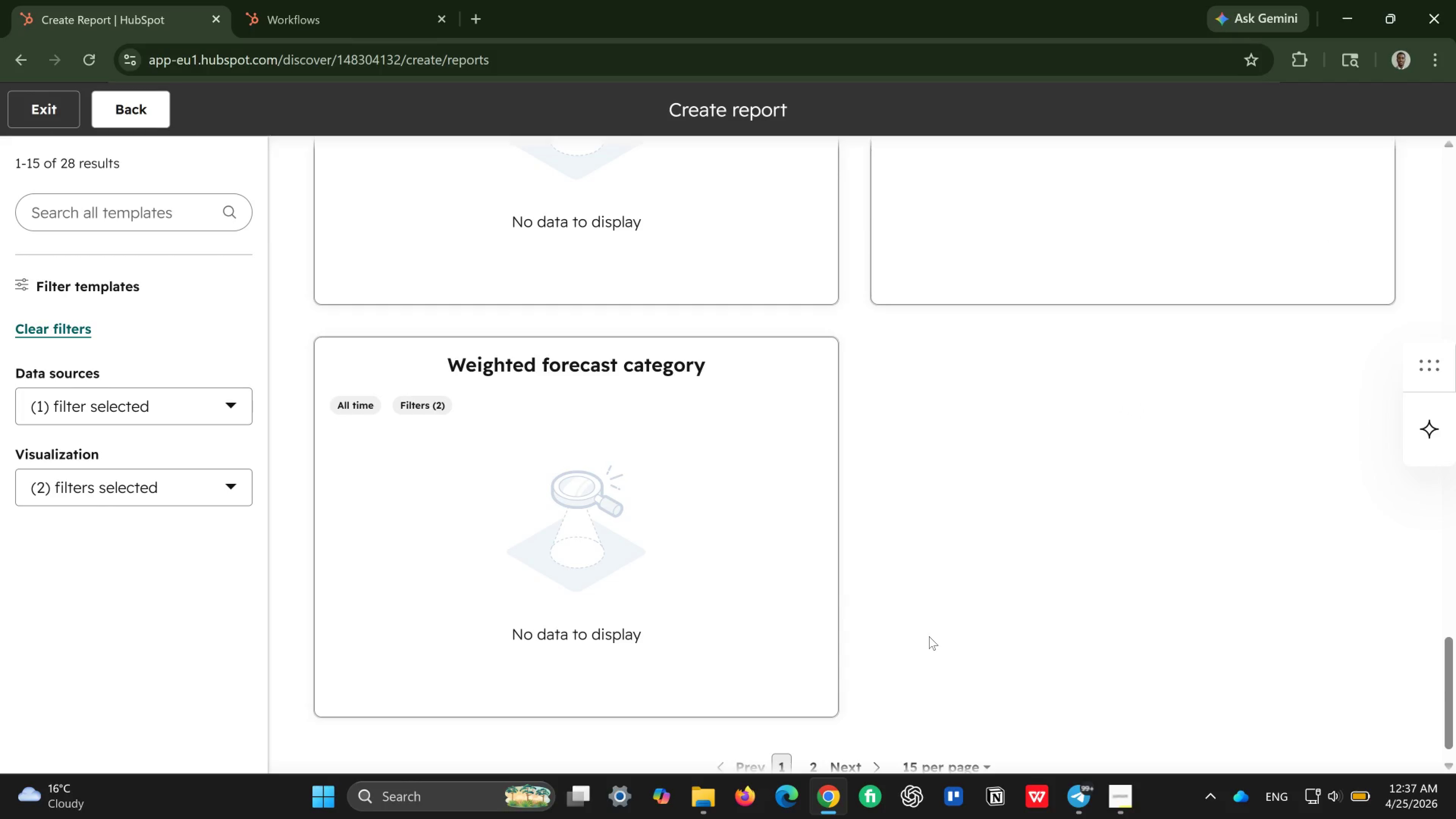 
scroll: coordinate [929, 636], scroll_direction: up, amount: 18.0
 